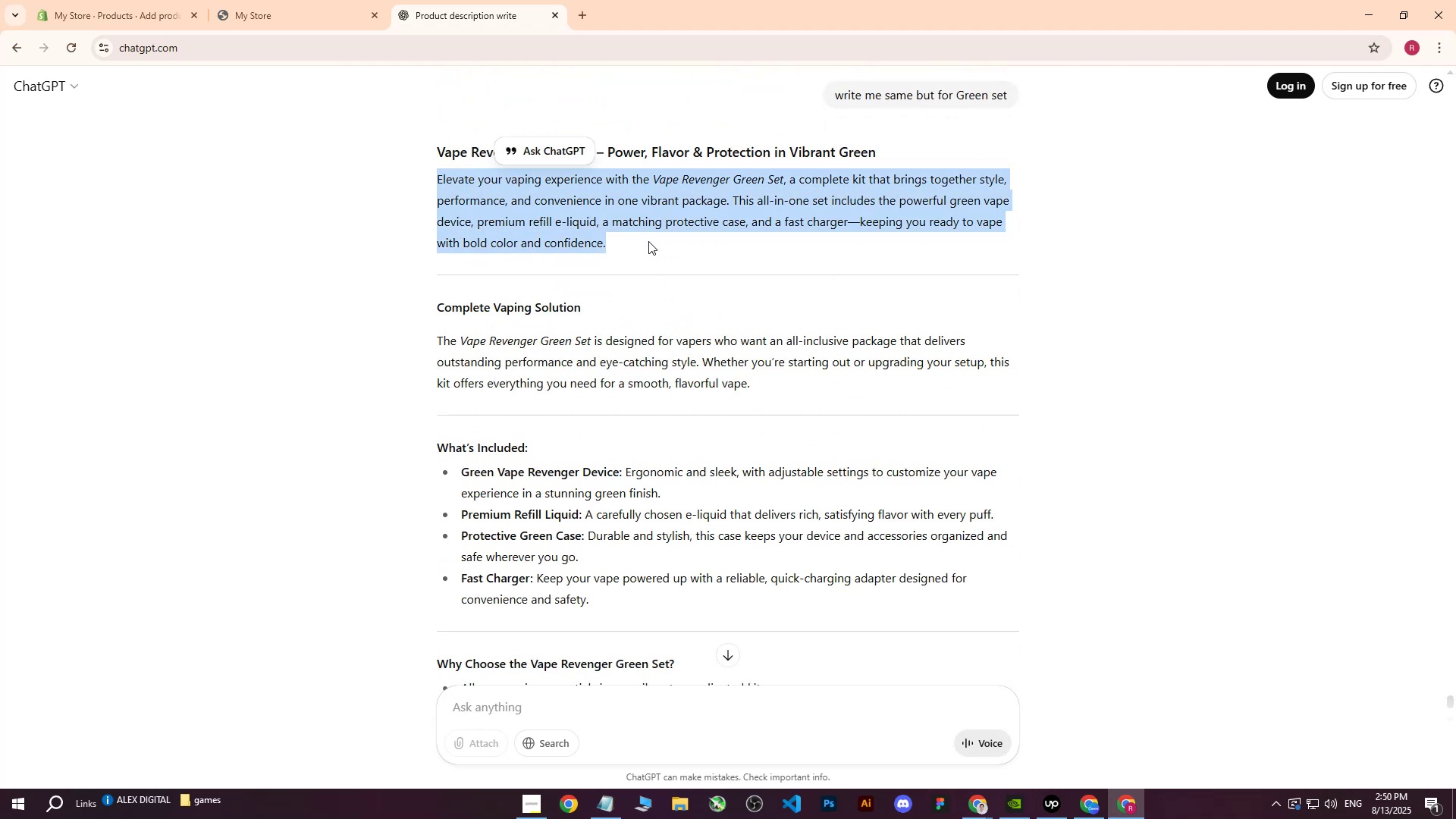 
key(Control+ControlLeft)
 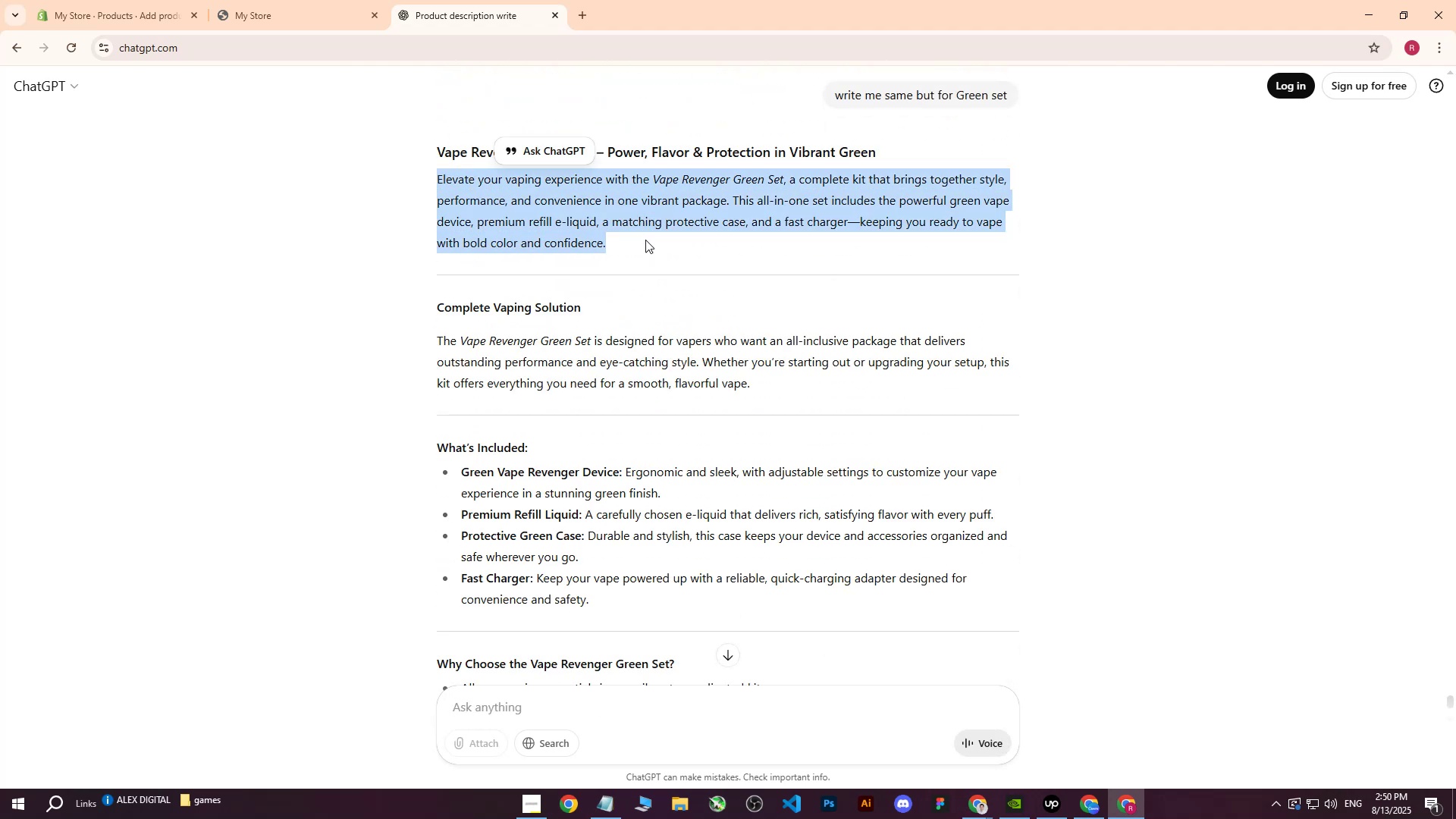 
key(Control+C)
 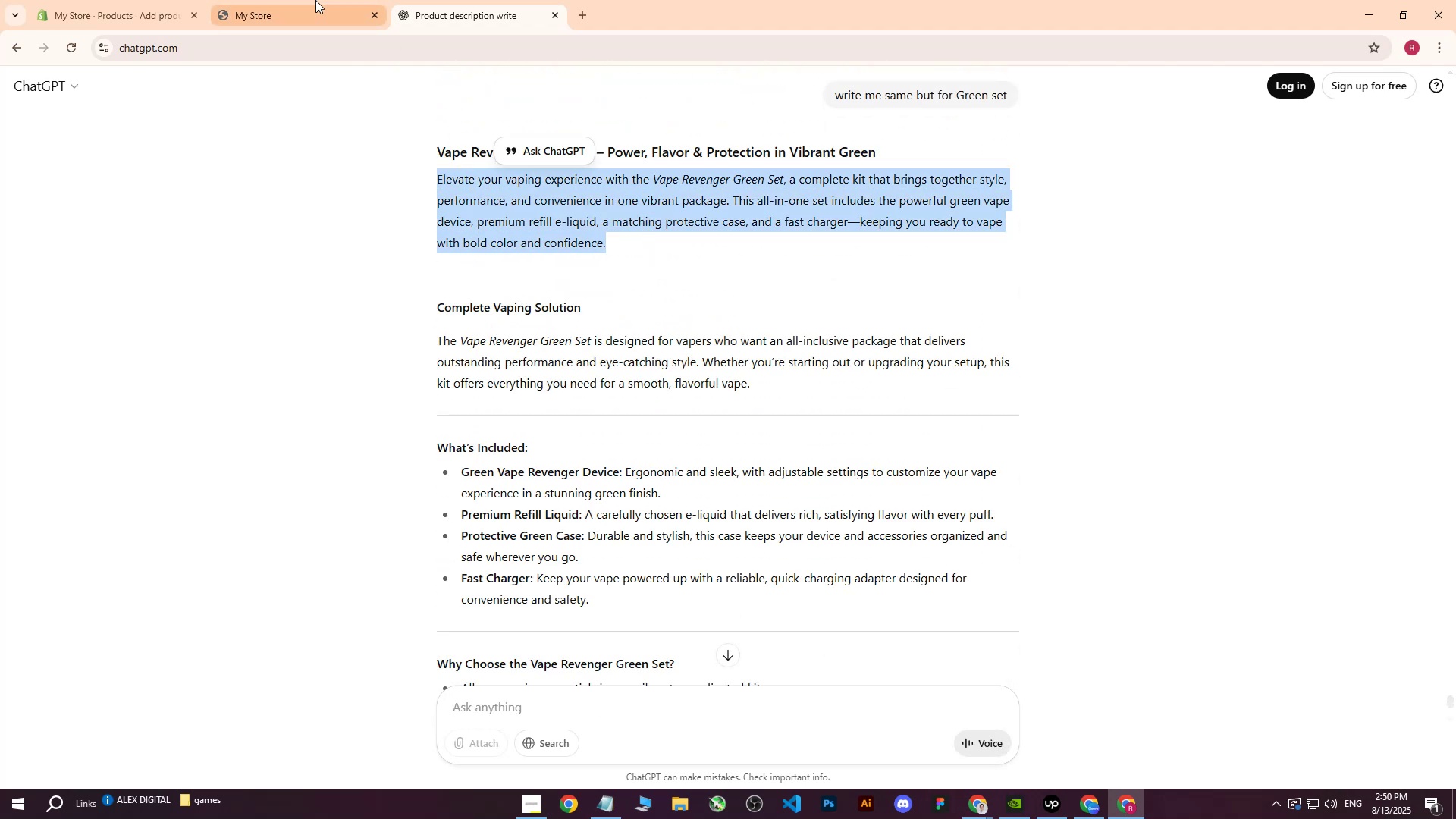 
left_click([315, 0])
 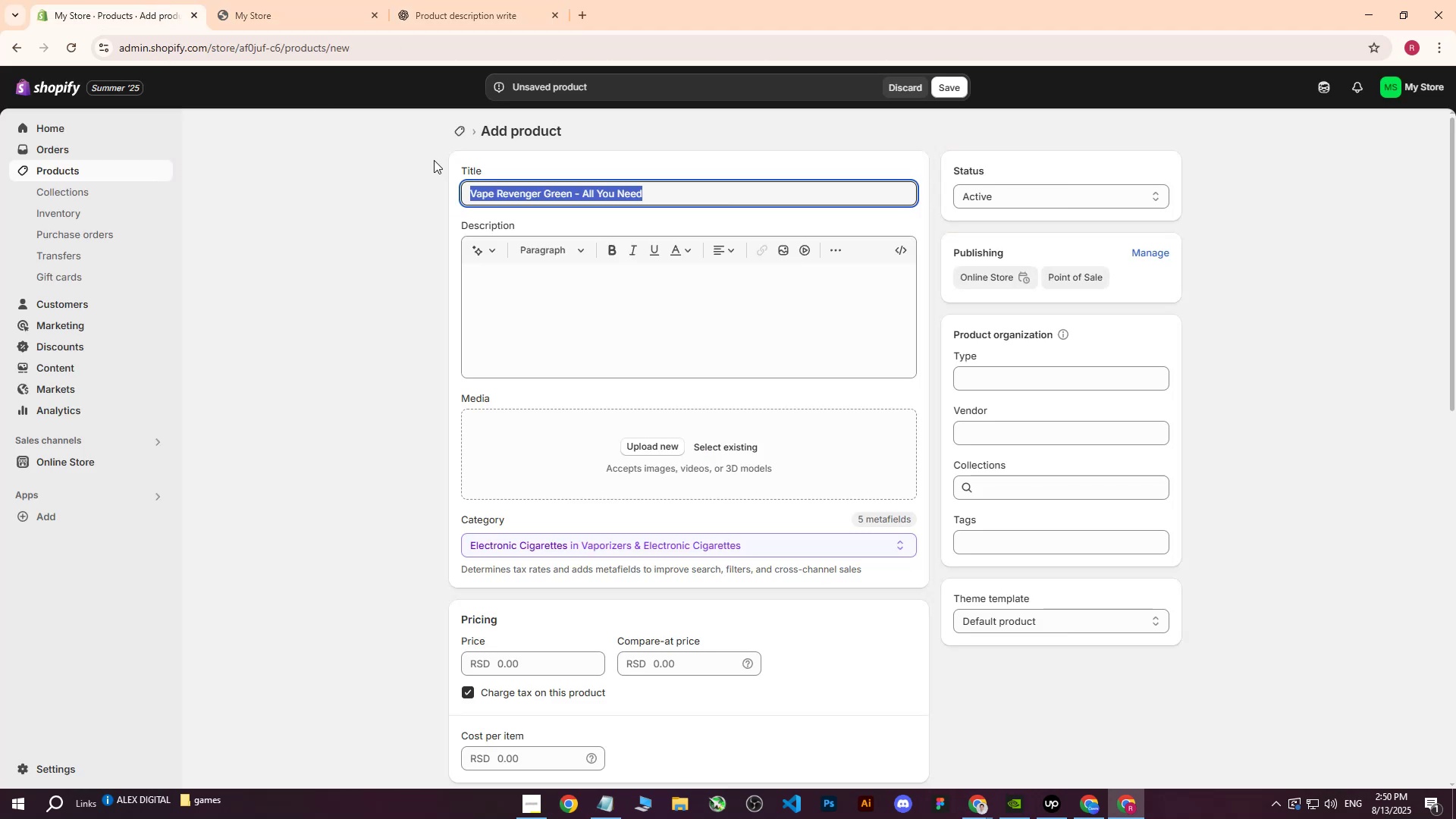 
double_click([580, 293])
 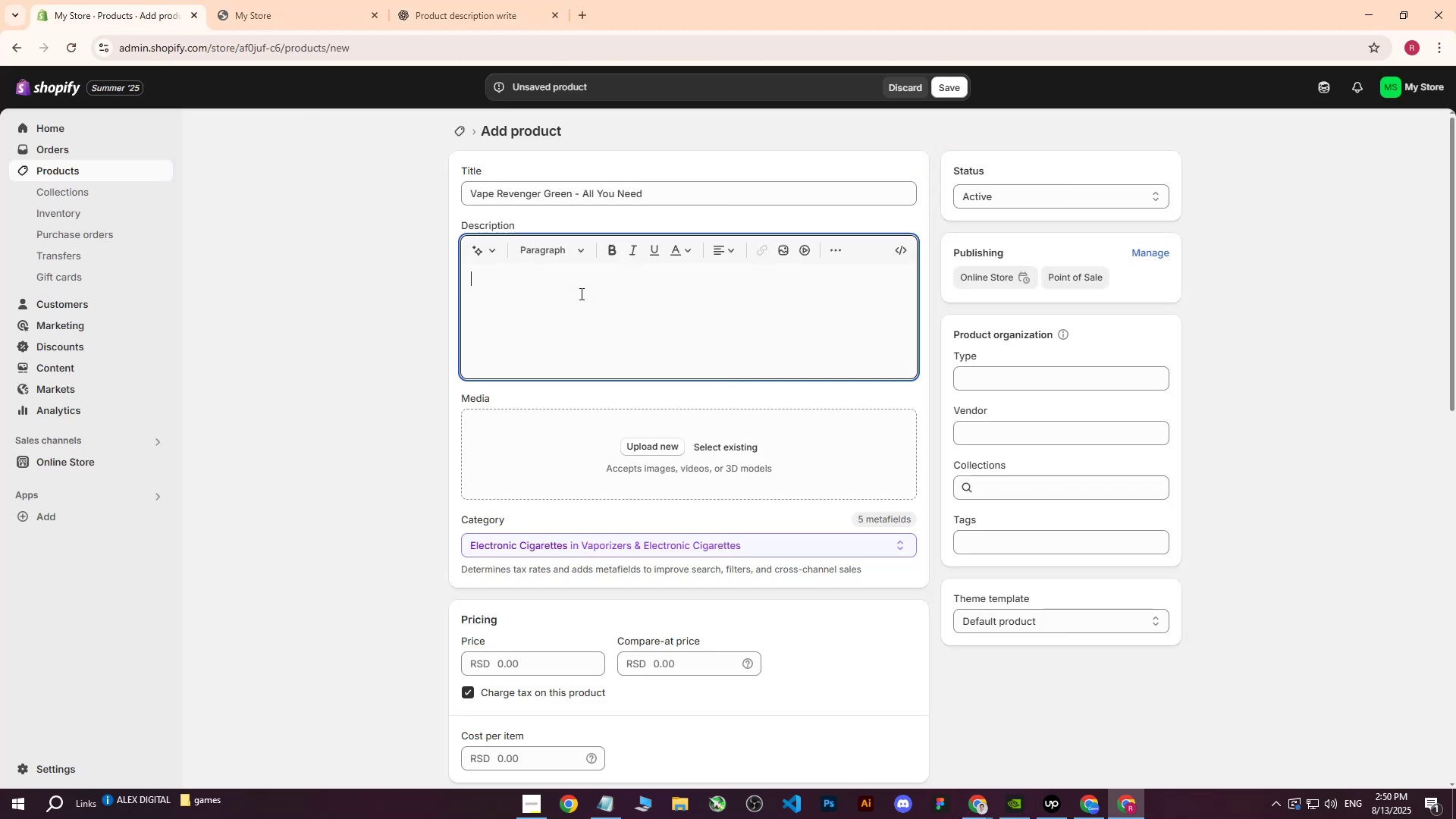 
key(Control+ControlLeft)
 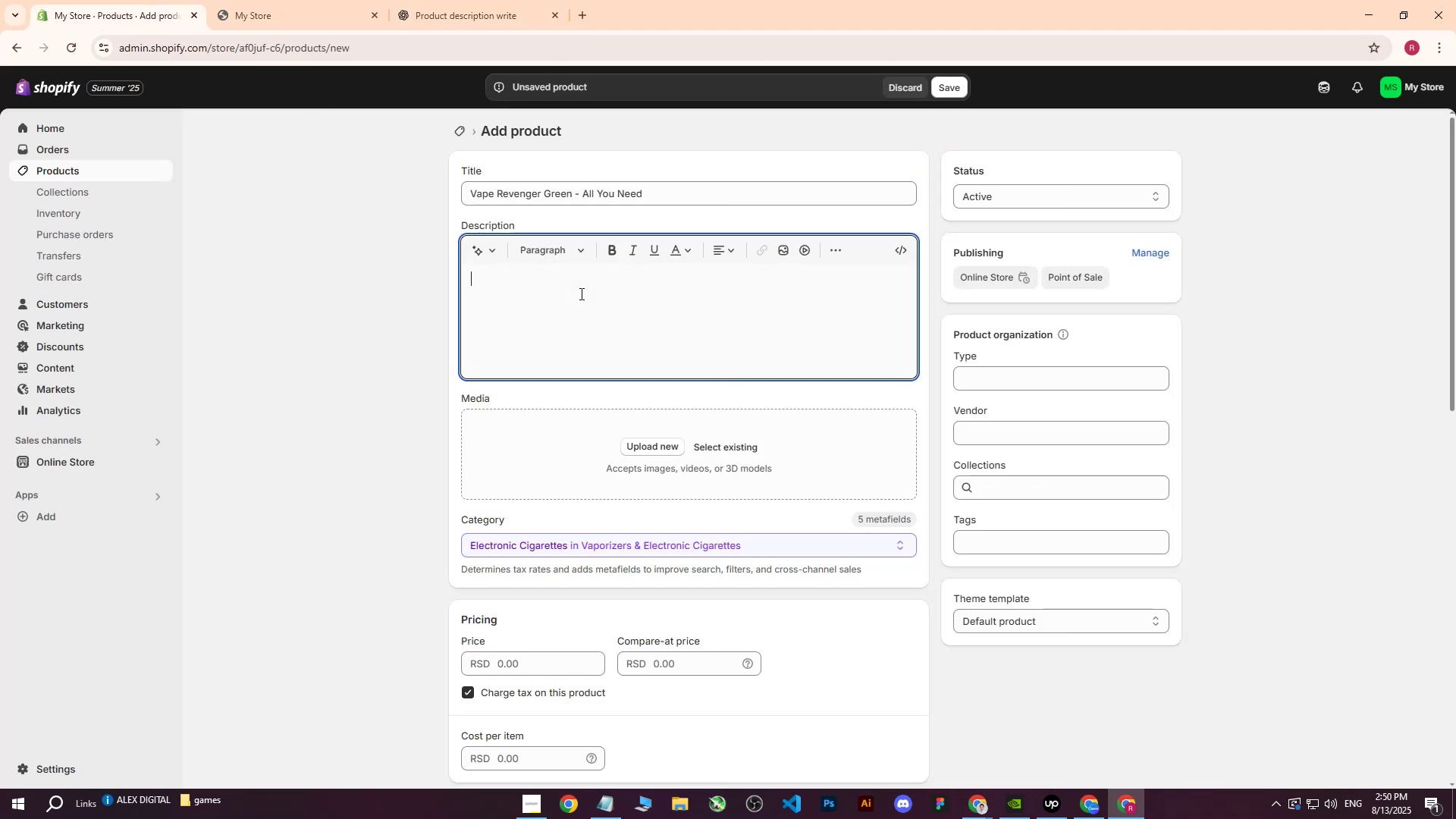 
key(Control+V)
 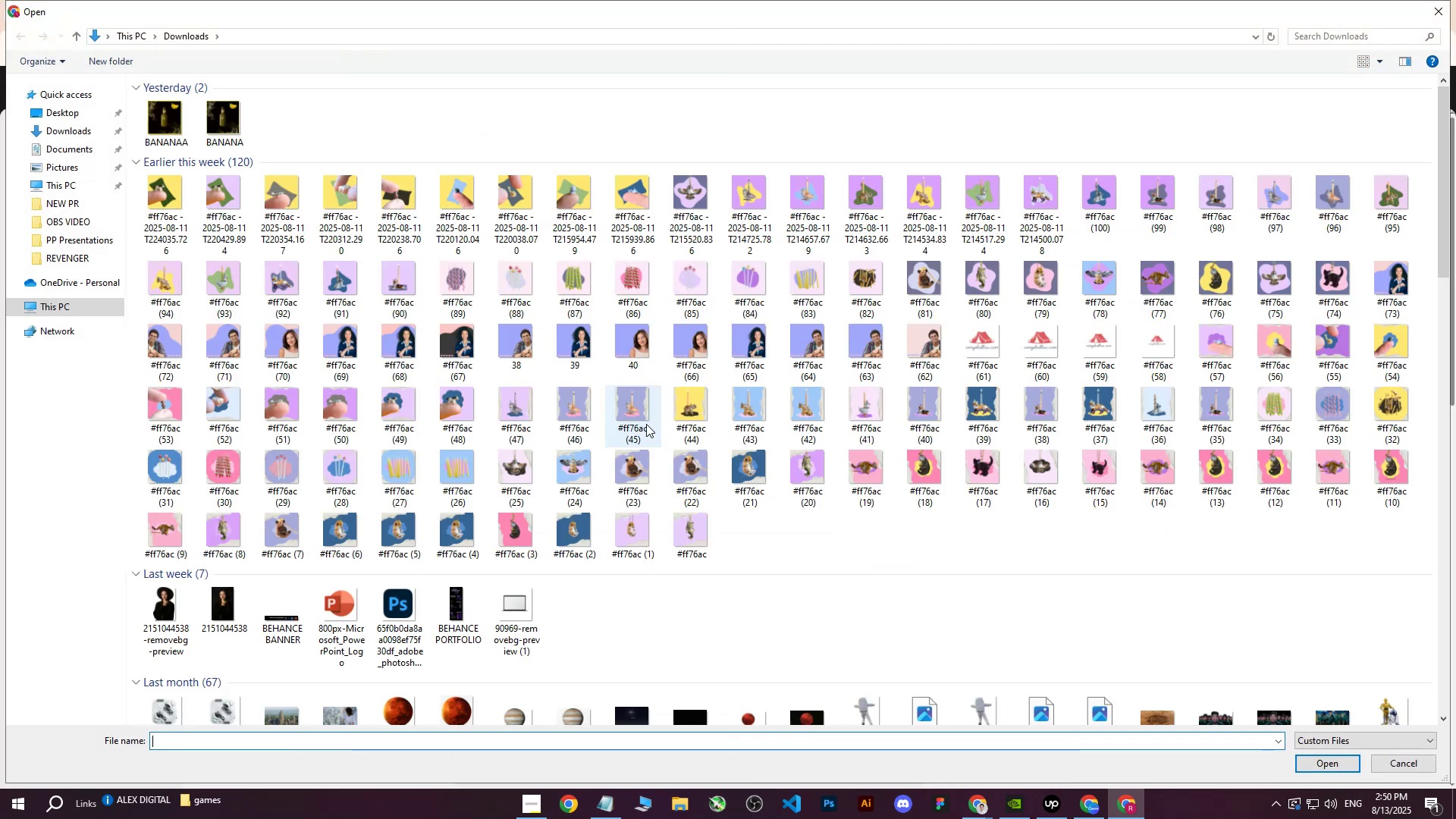 
left_click([171, 120])
 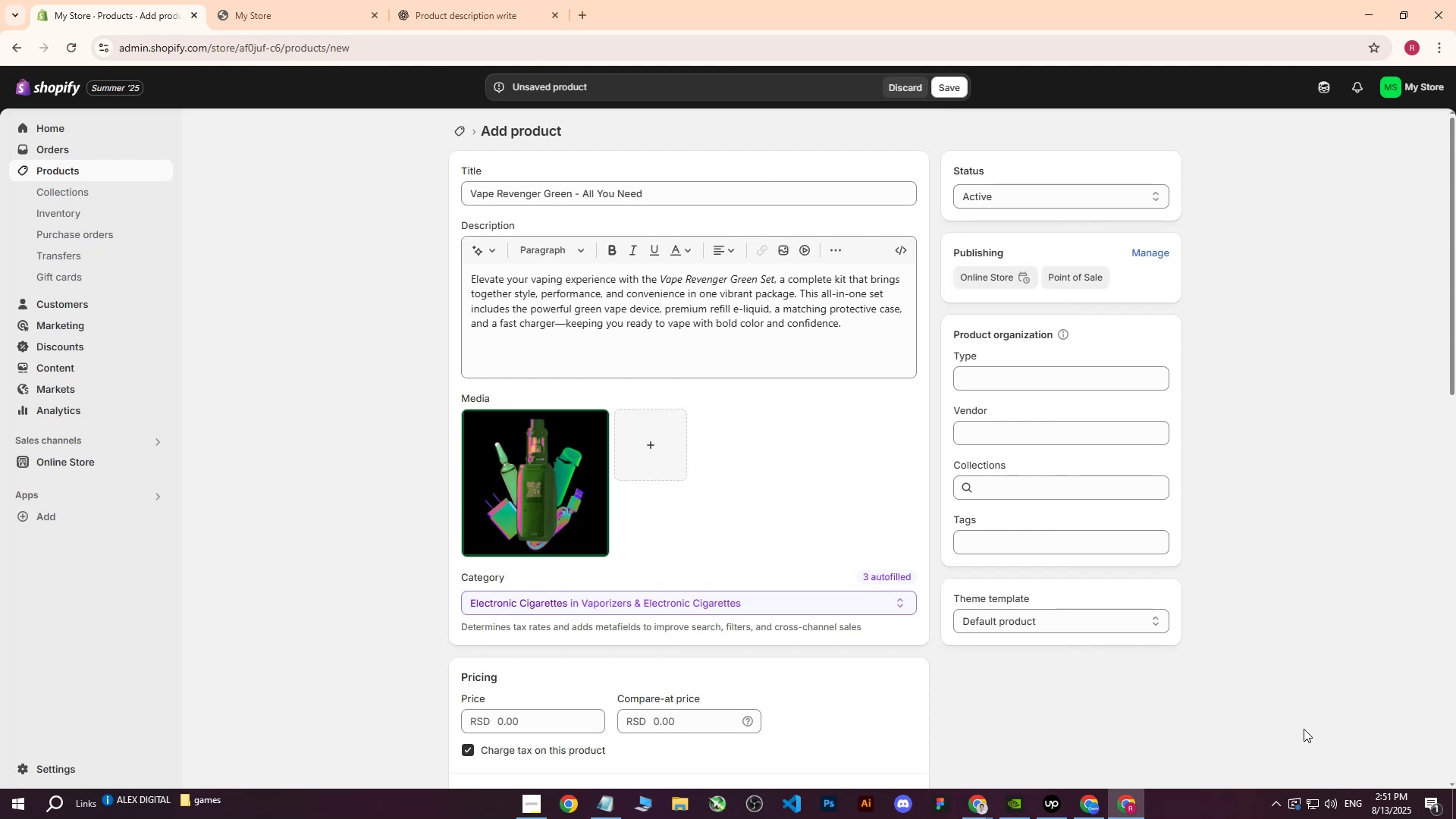 
wait(53.6)
 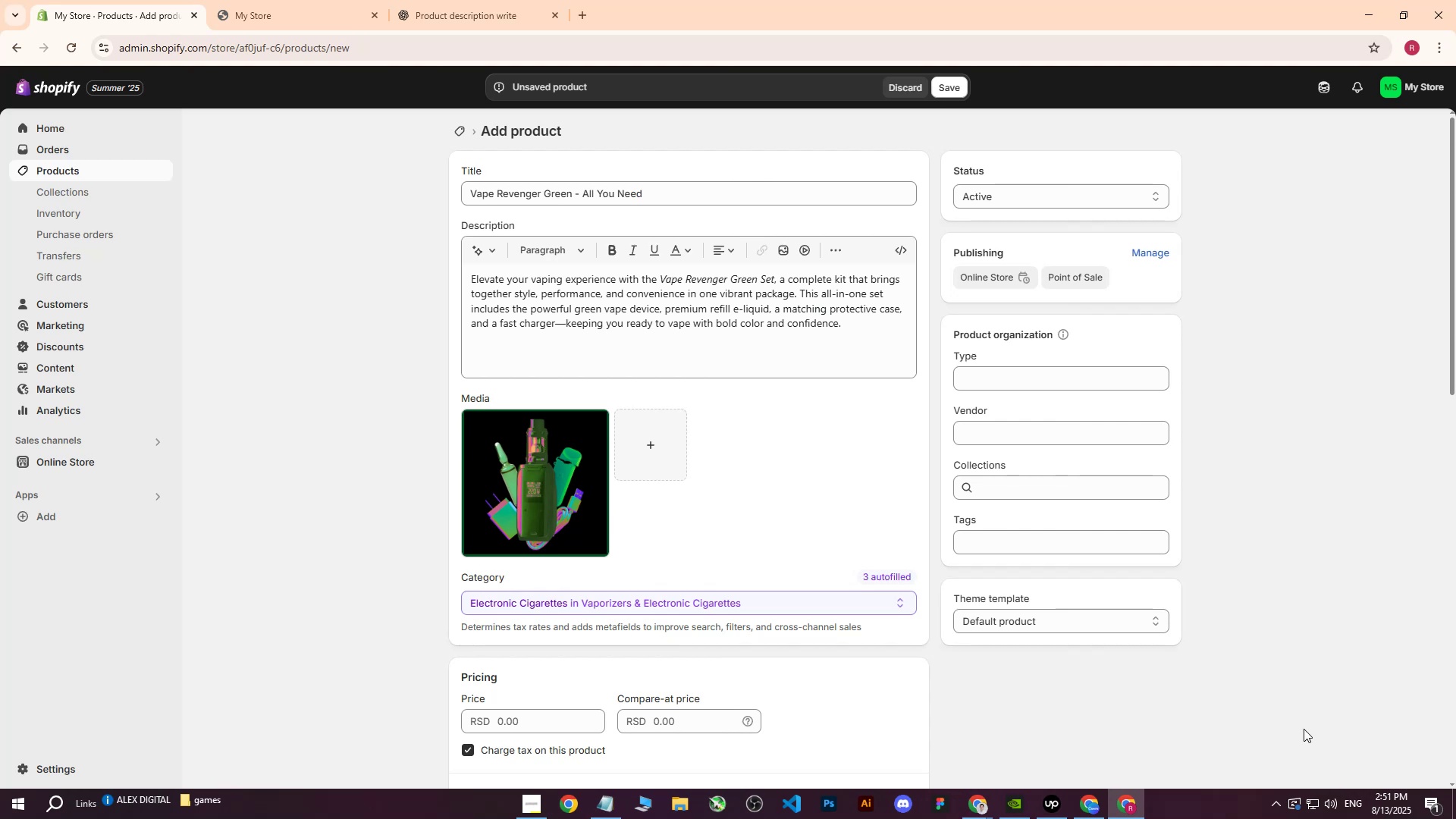 
left_click_drag(start_coordinate=[676, 197], to_coordinate=[428, 193])
 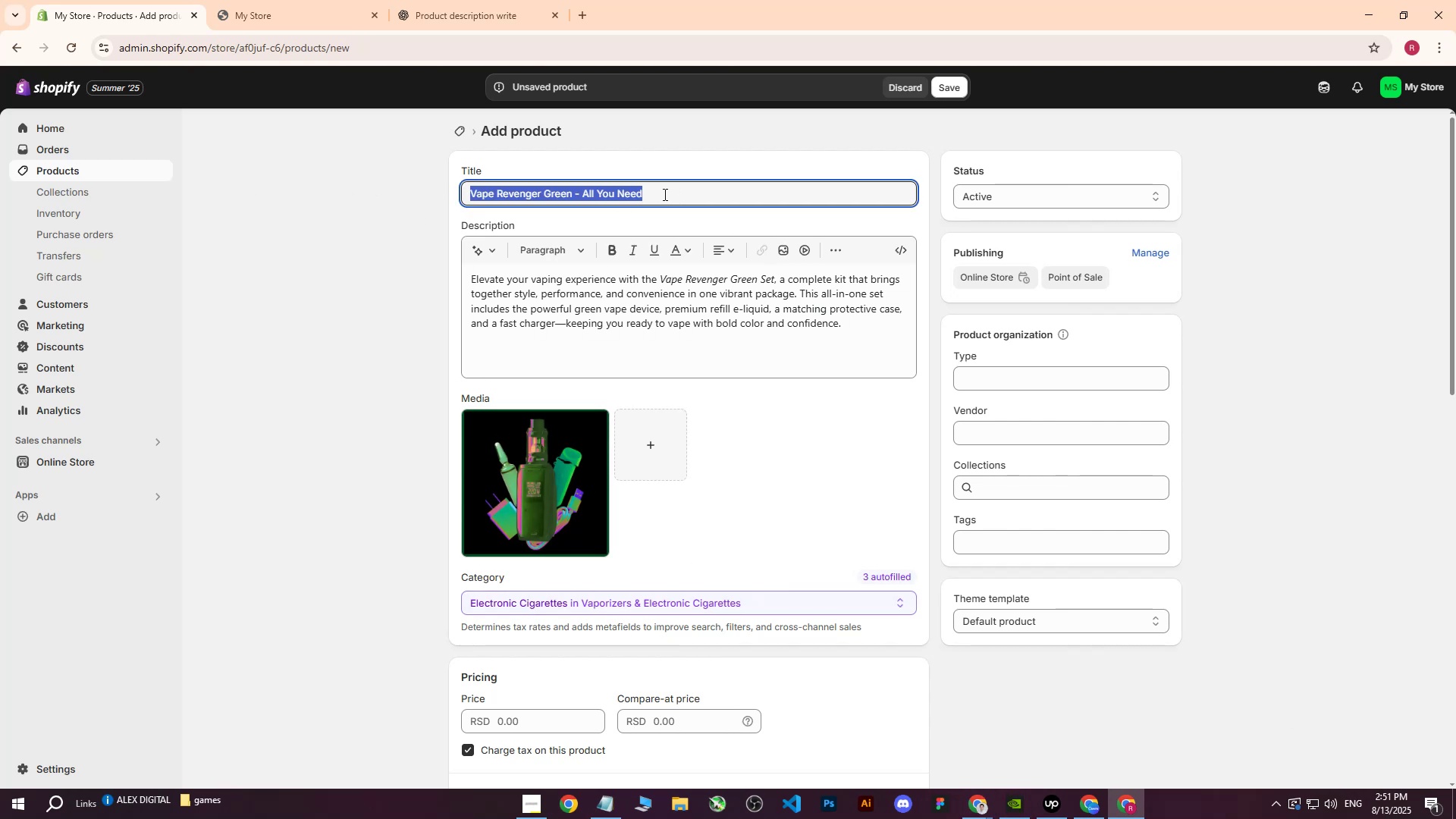 
double_click([686, 196])
 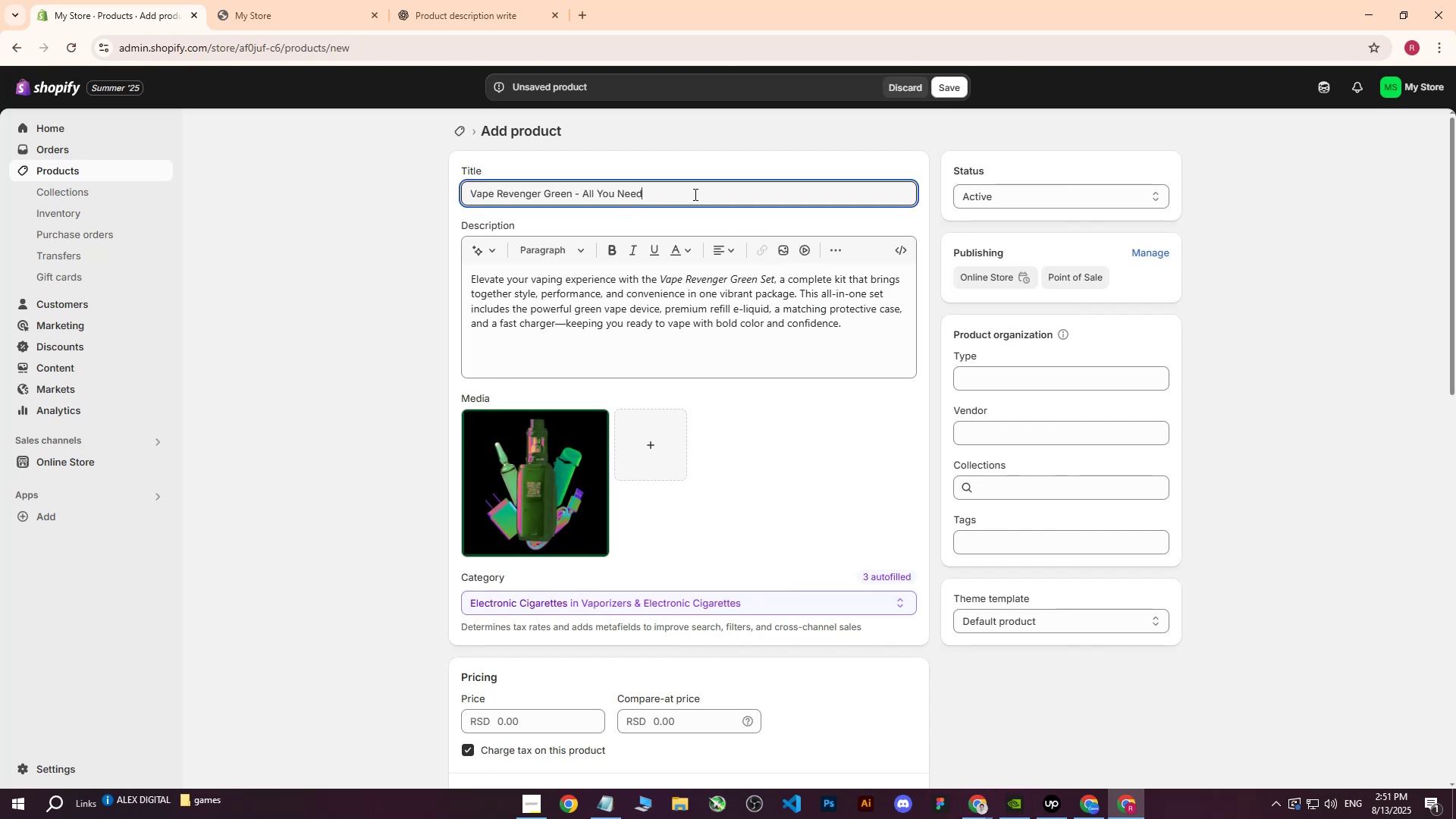 
left_click_drag(start_coordinate=[695, 194], to_coordinate=[447, 199])
 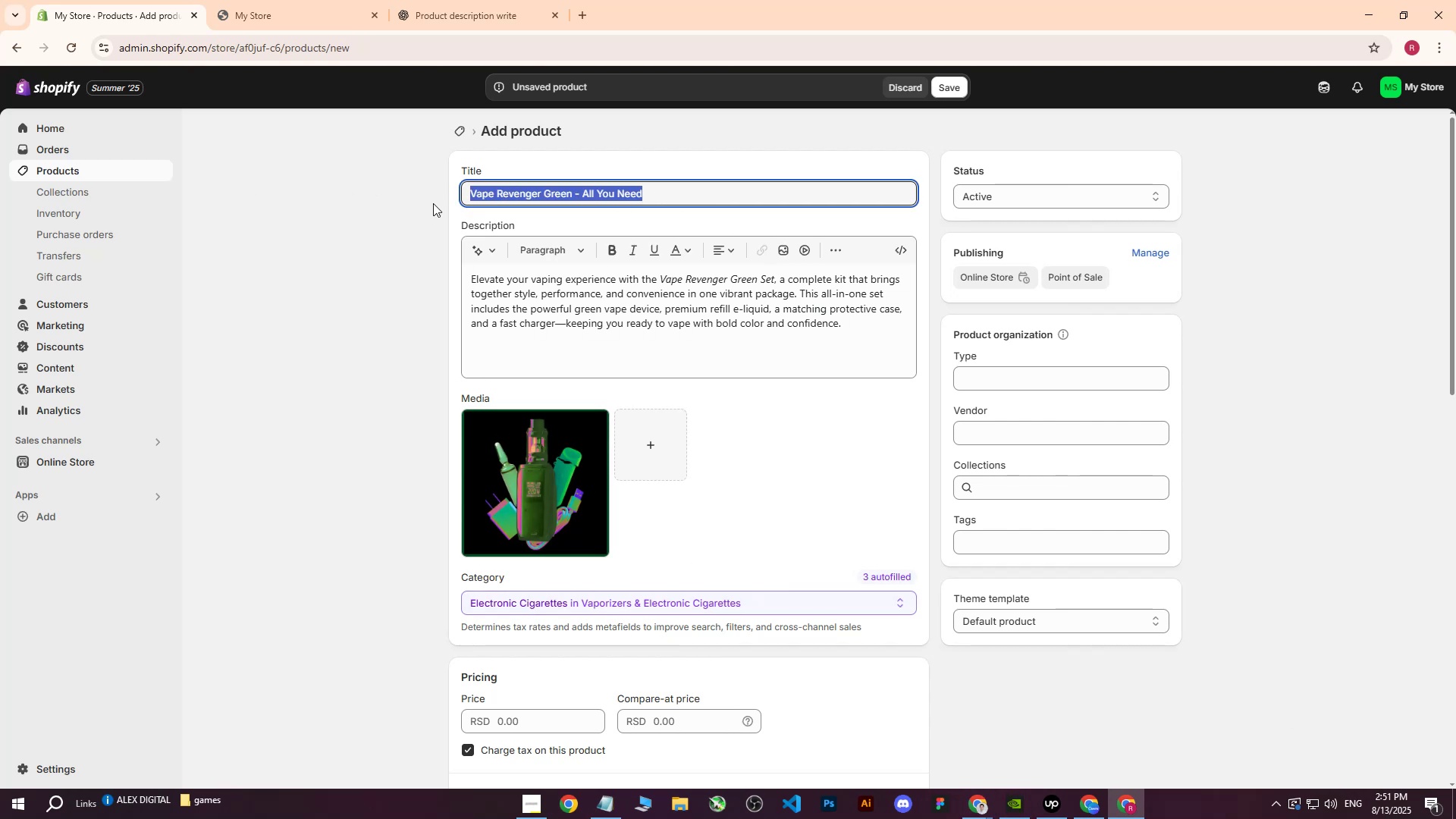 
key(Control+ControlLeft)
 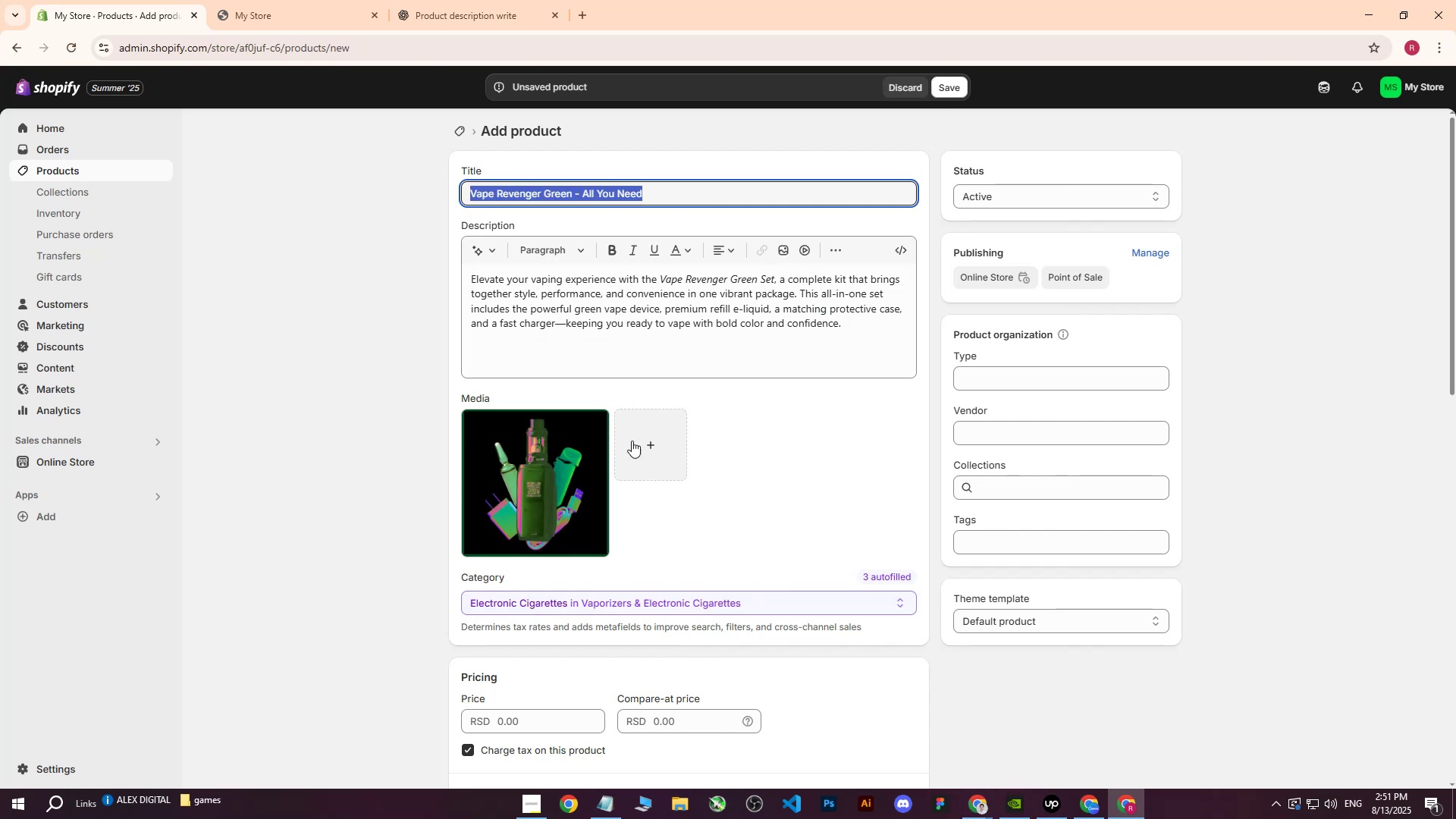 
key(Control+C)
 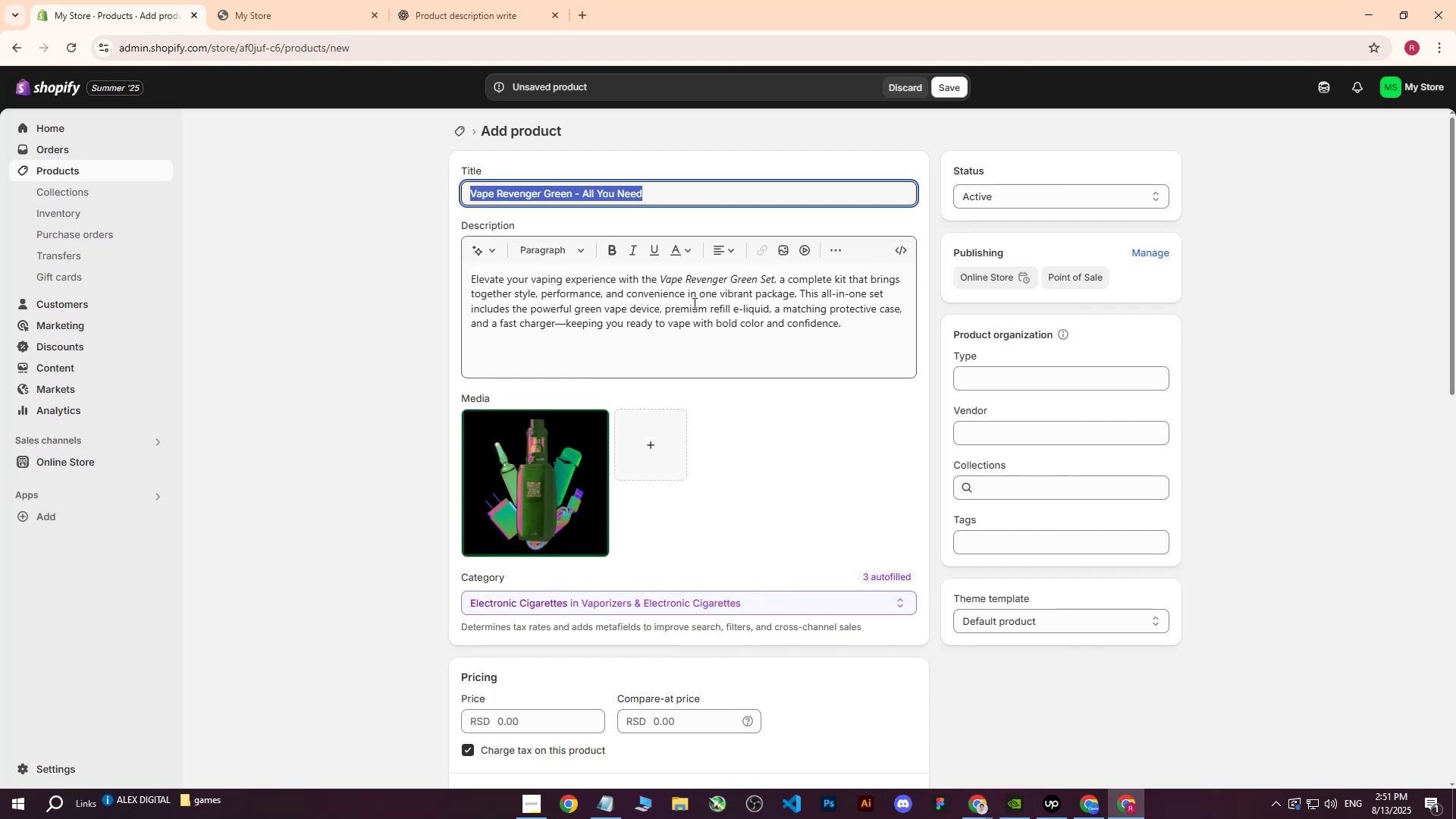 
left_click([696, 313])
 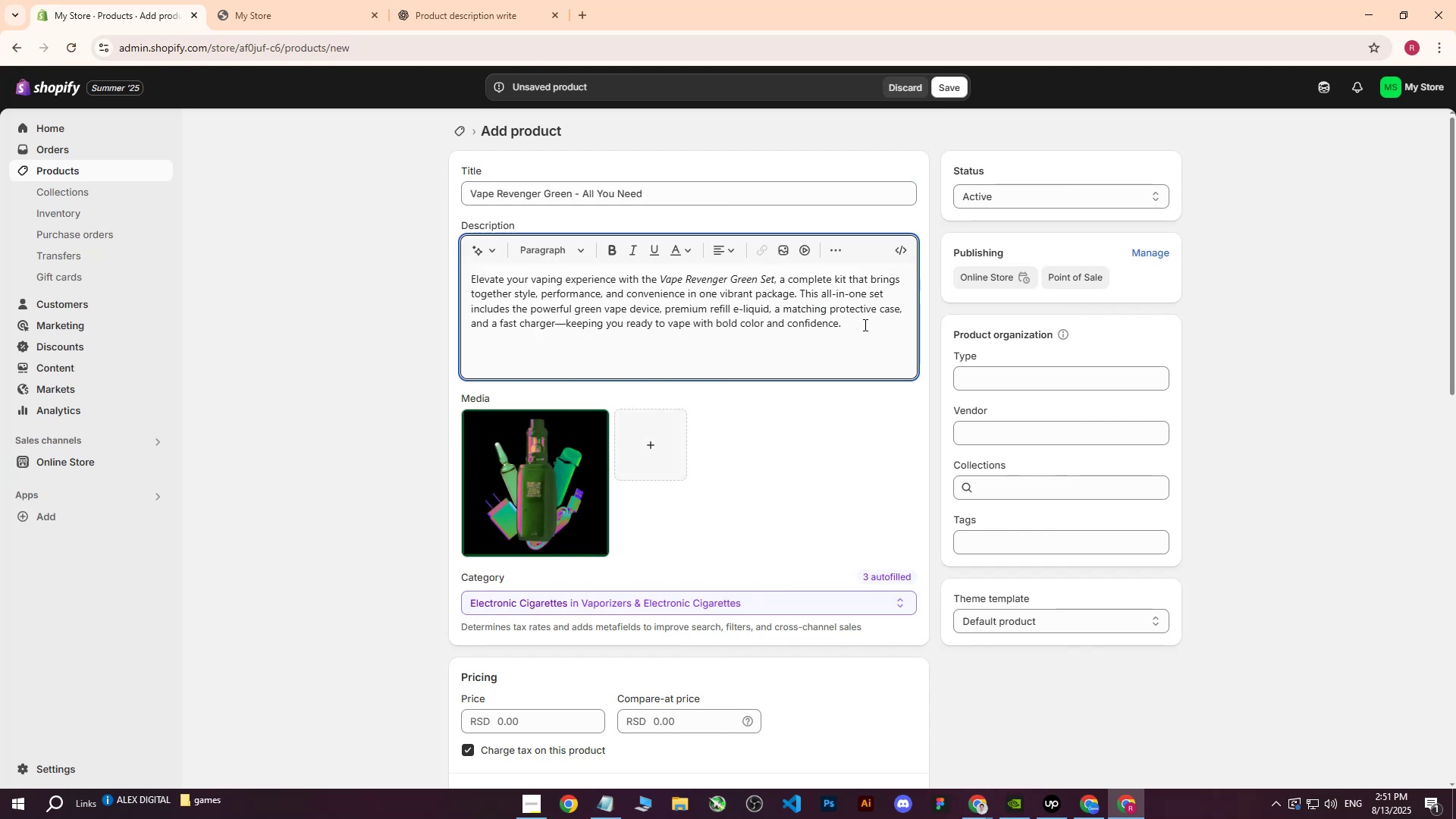 
left_click_drag(start_coordinate=[870, 328], to_coordinate=[430, 274])
 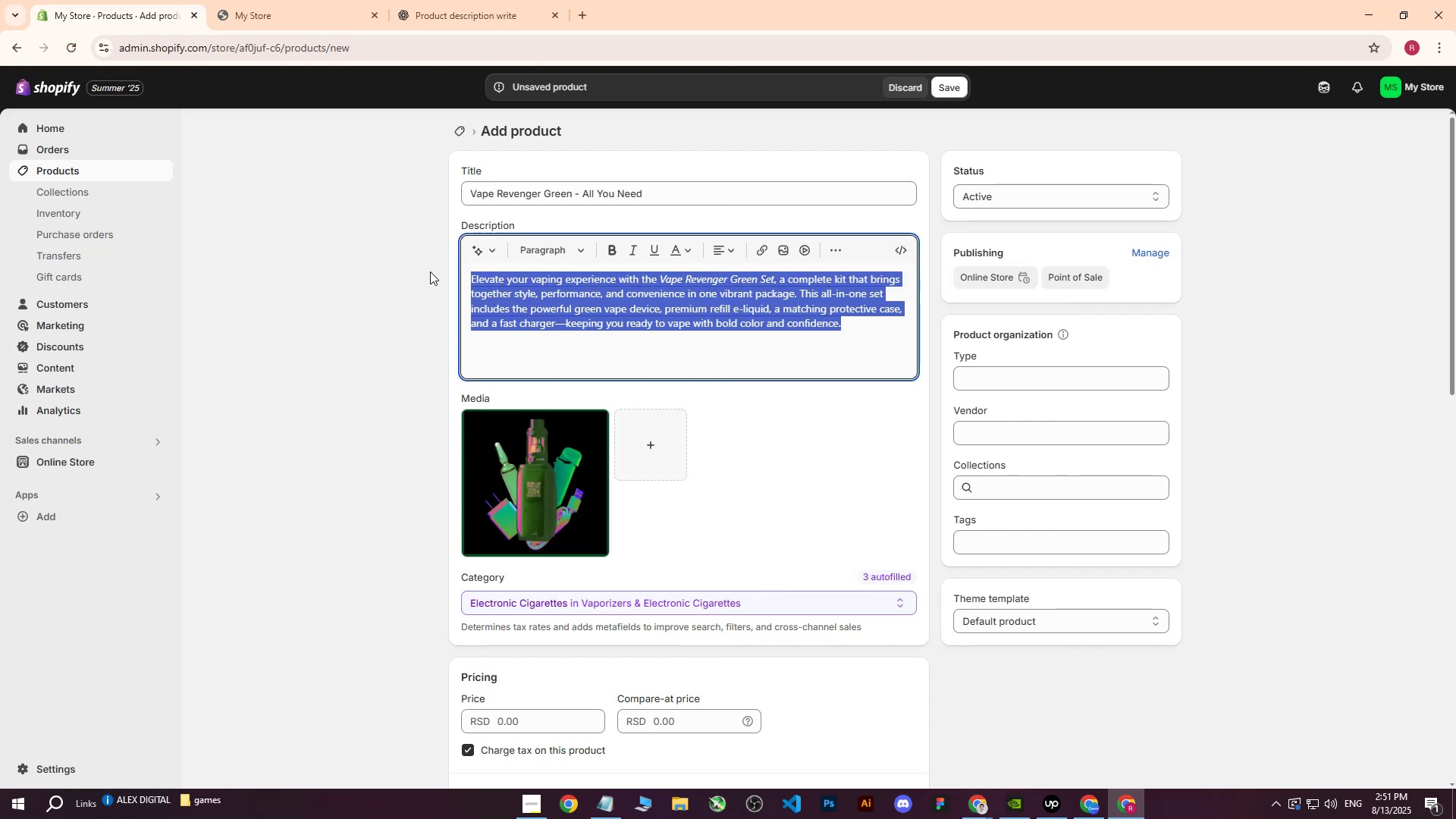 
key(Backspace)
 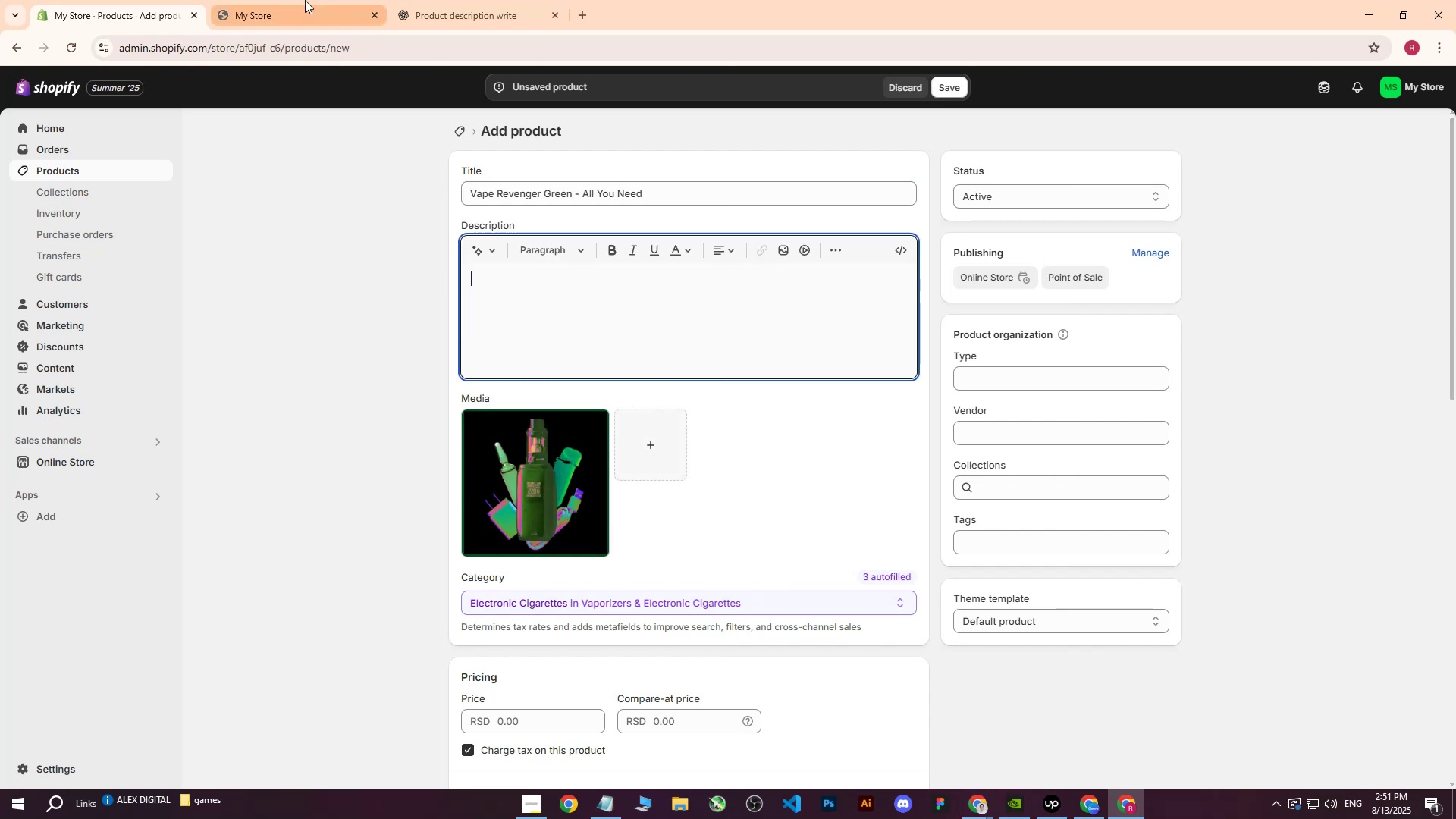 
left_click([305, 0])
 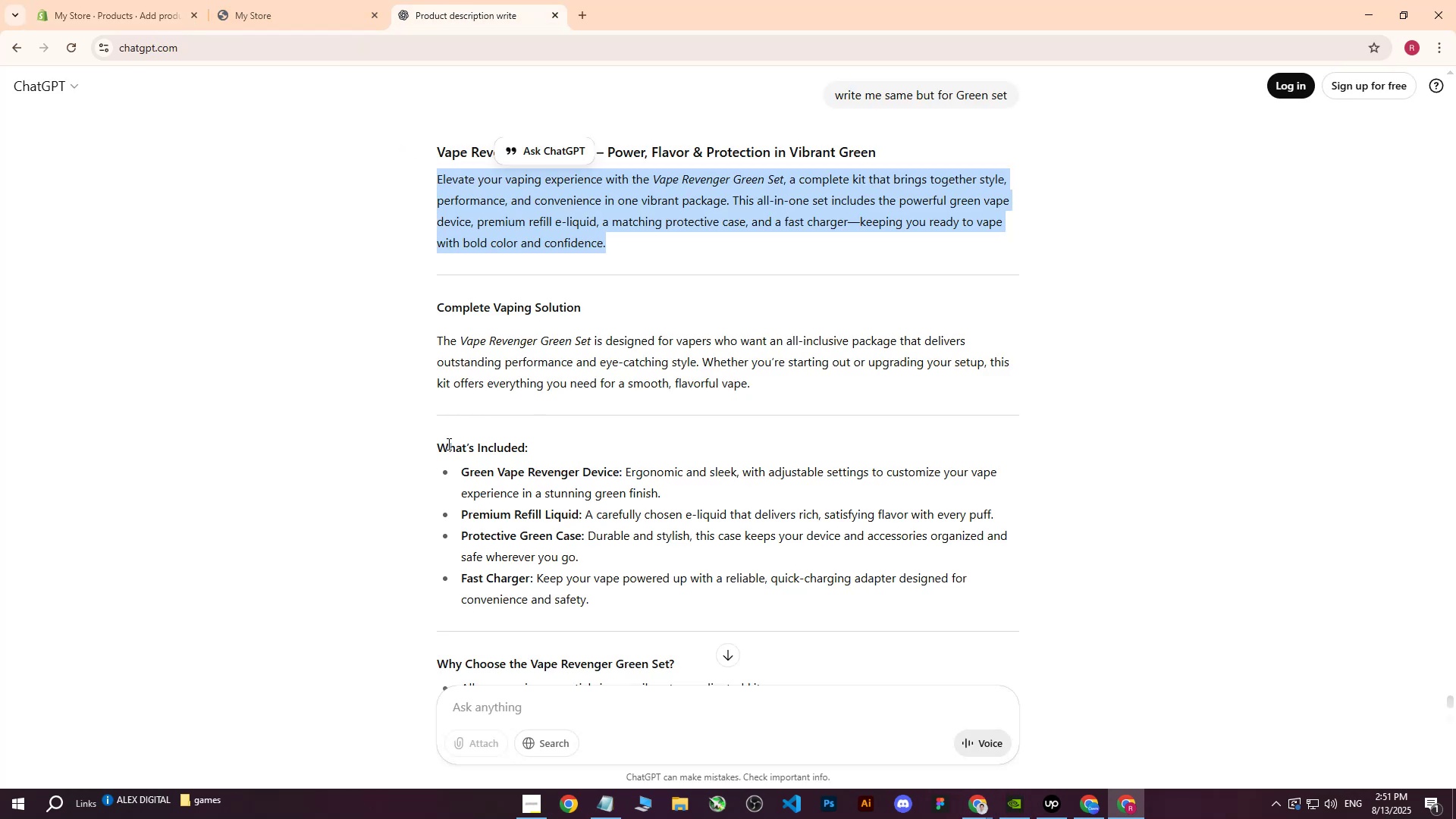 
left_click_drag(start_coordinate=[436, 450], to_coordinate=[870, 485])
 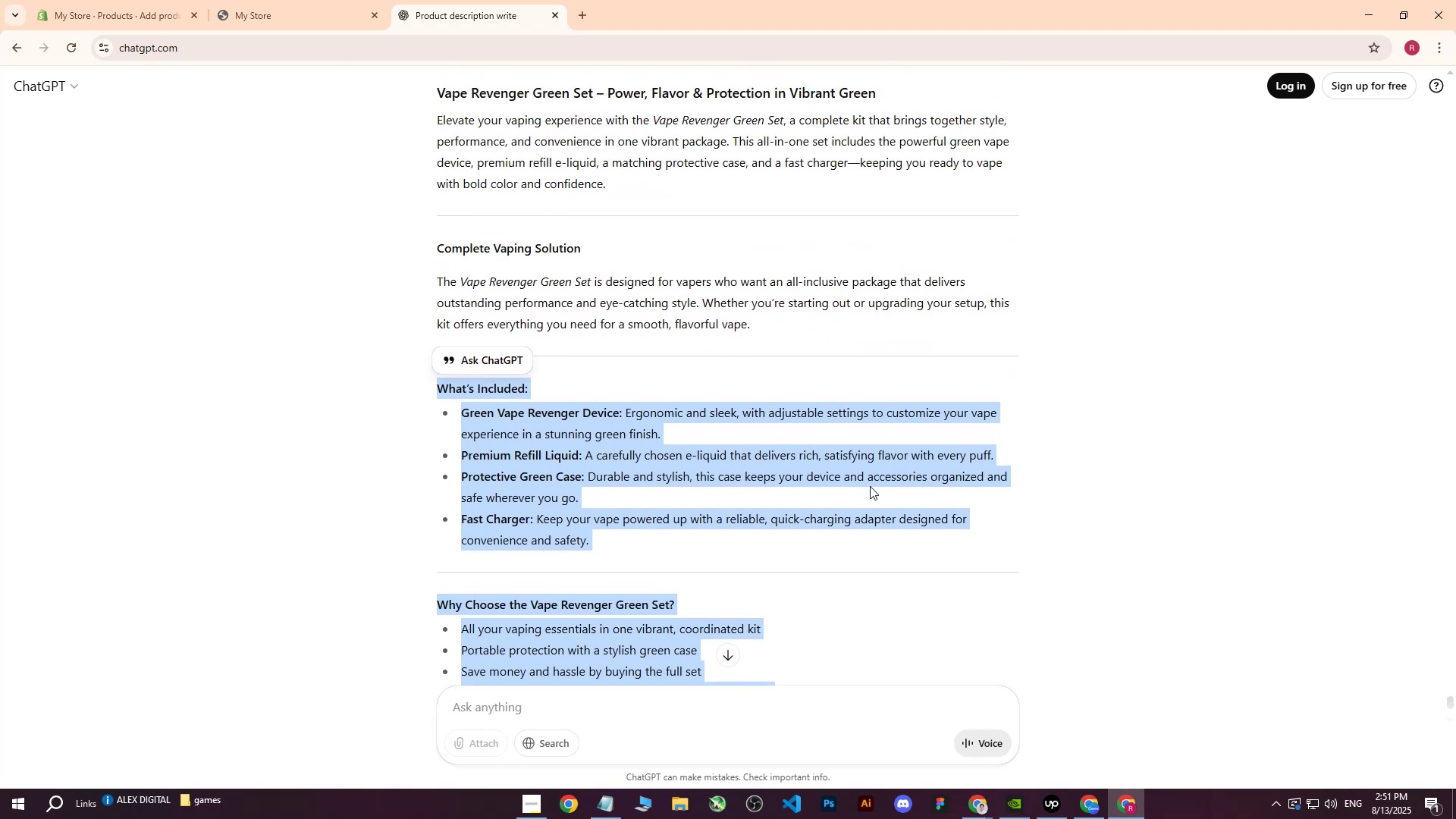 
scroll: coordinate [673, 476], scroll_direction: down, amount: 7.0
 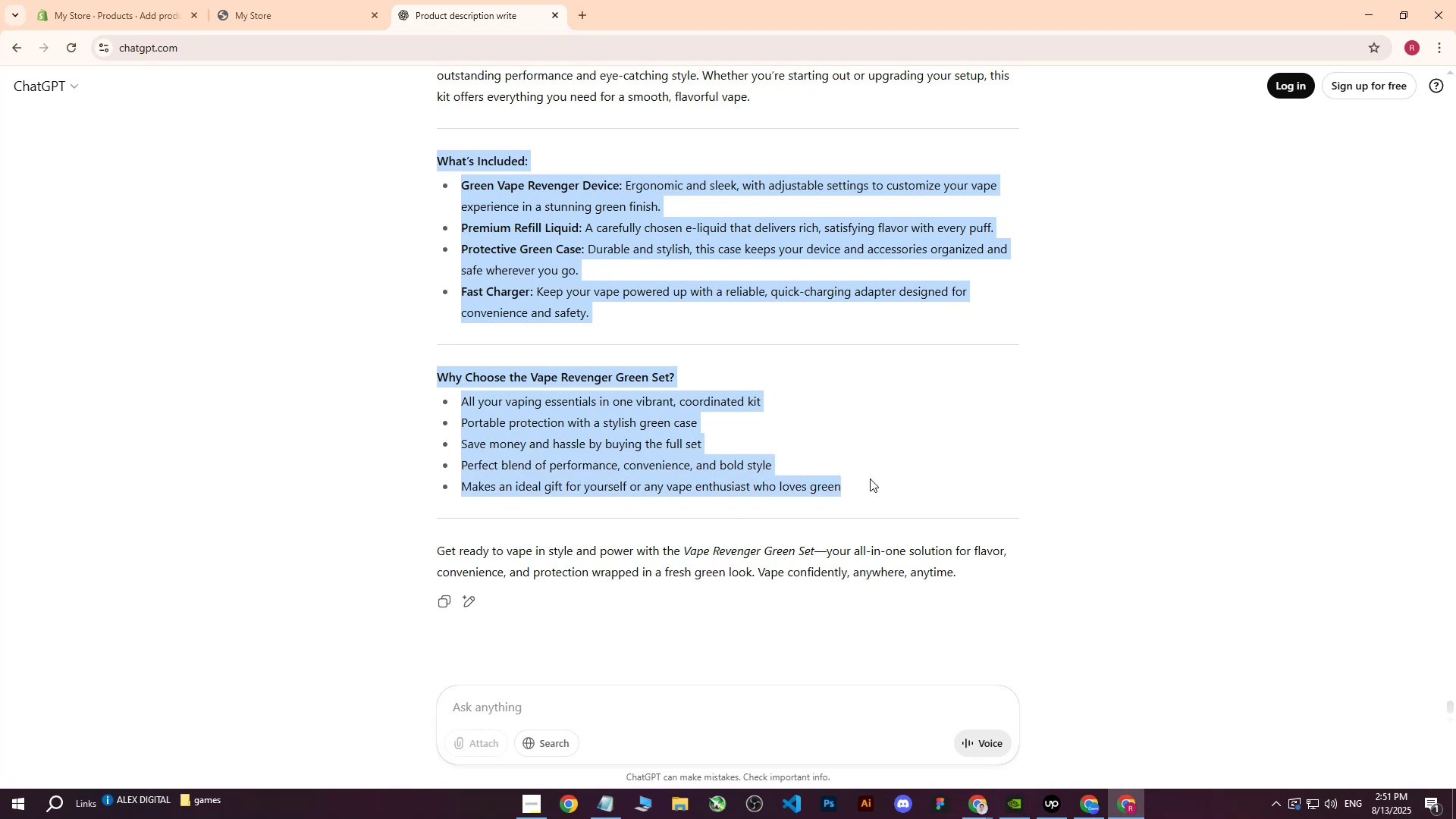 
scroll: coordinate [870, 486], scroll_direction: up, amount: 3.0
 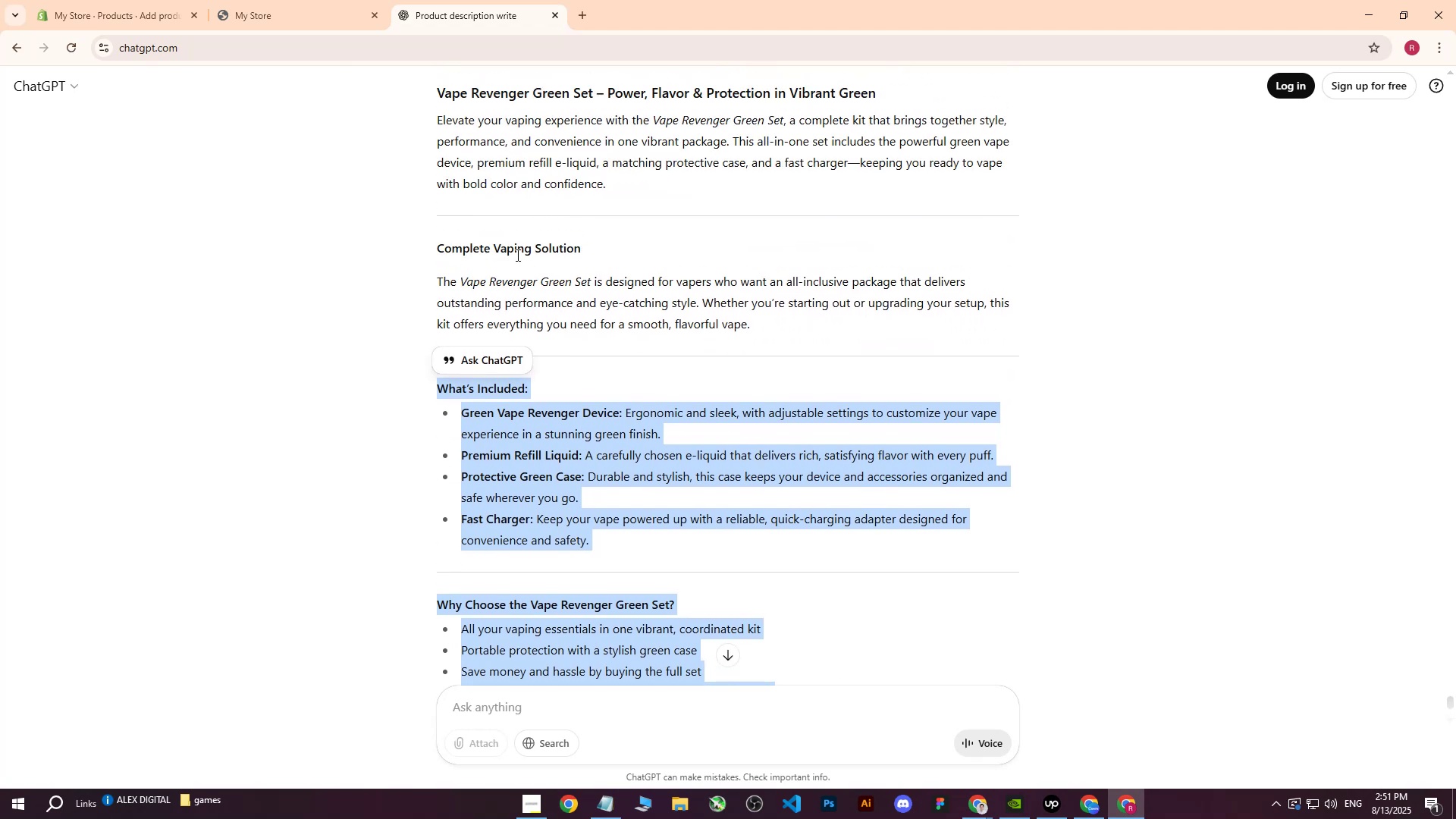 
left_click([482, 248])
 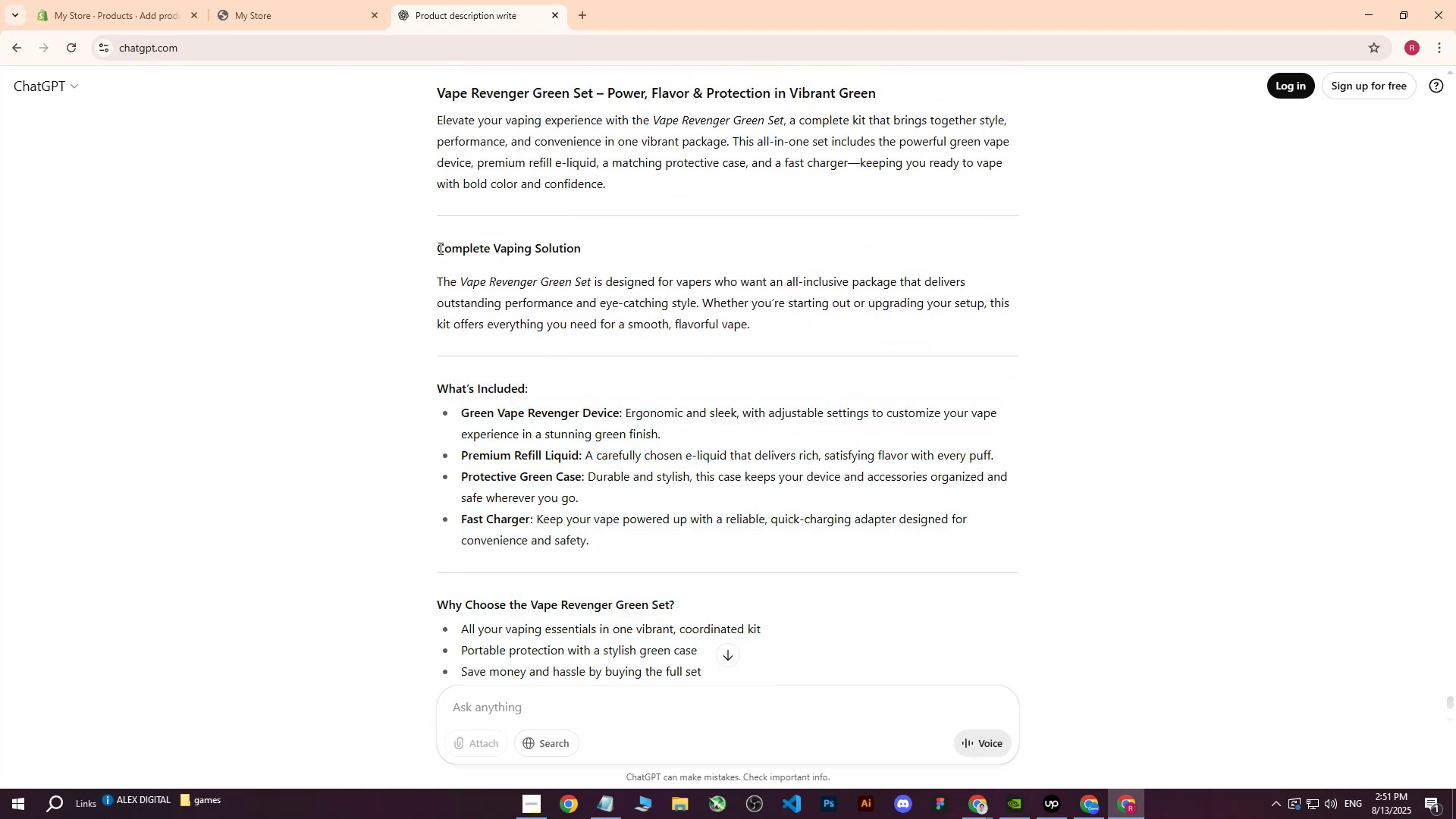 
left_click_drag(start_coordinate=[439, 248], to_coordinate=[752, 371])
 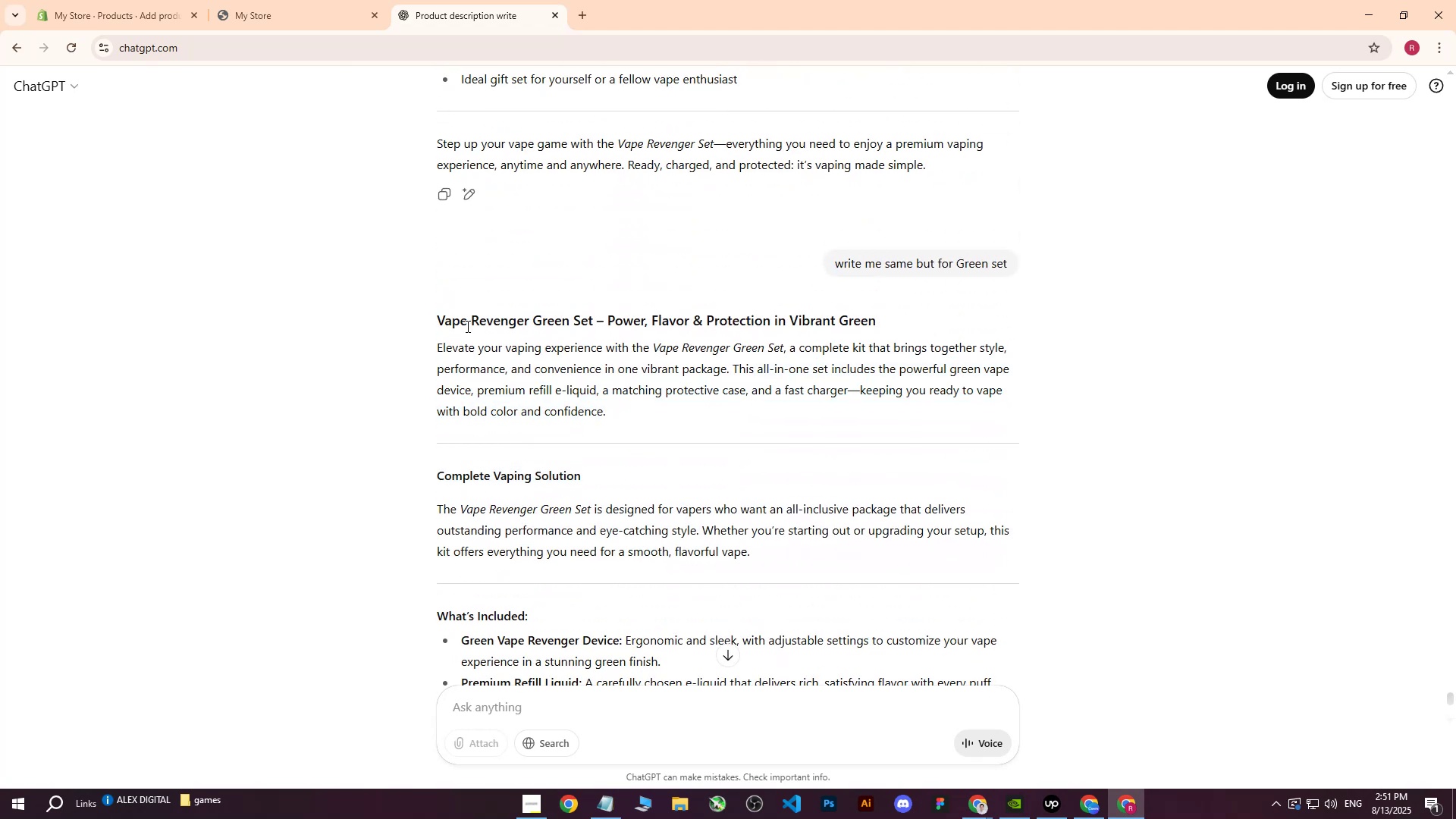 
scroll: coordinate [752, 370], scroll_direction: up, amount: 3.0
 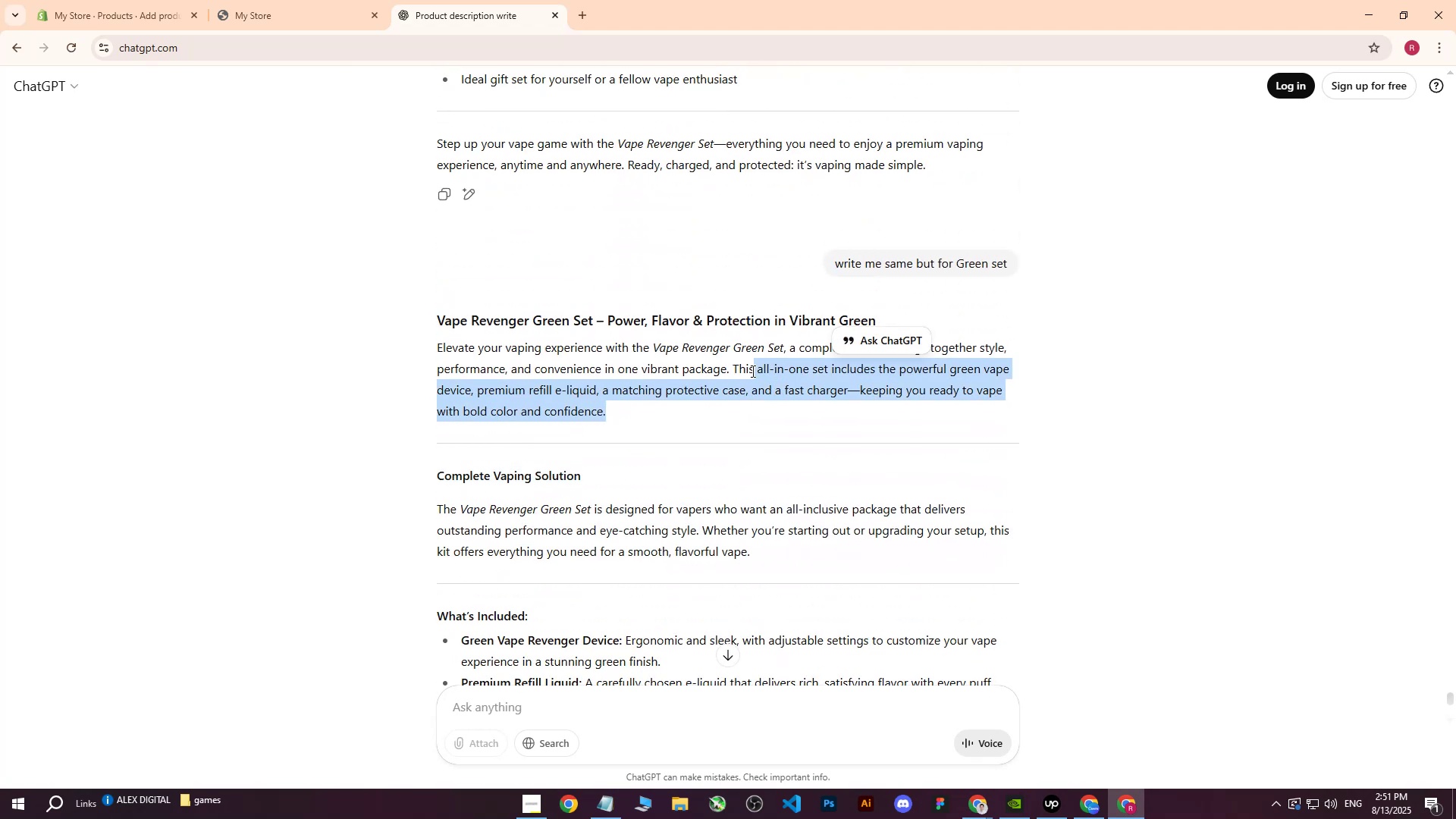 
left_click([479, 299])
 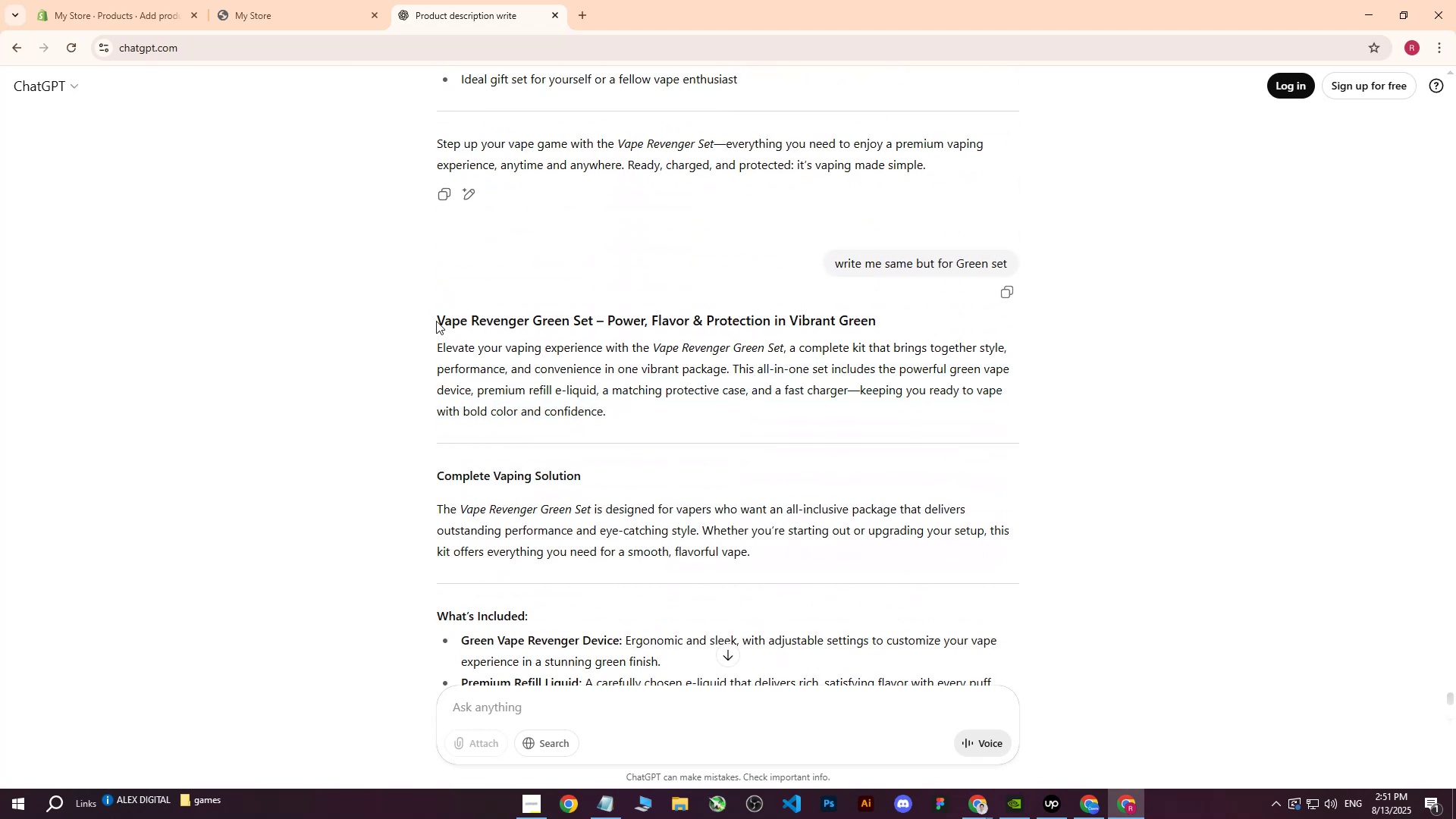 
left_click_drag(start_coordinate=[435, 321], to_coordinate=[898, 479])
 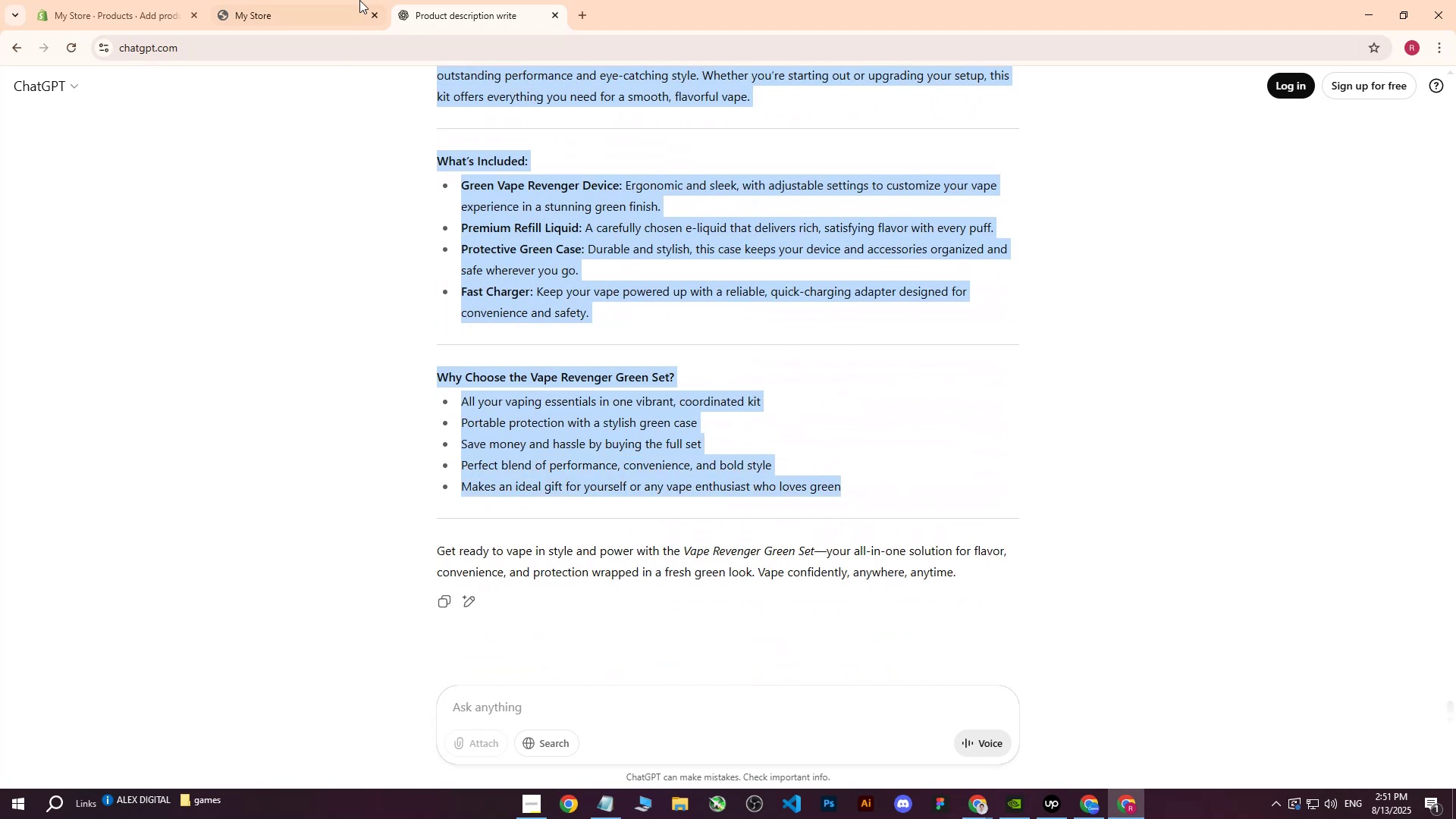 
scroll: coordinate [789, 461], scroll_direction: down, amount: 6.0
 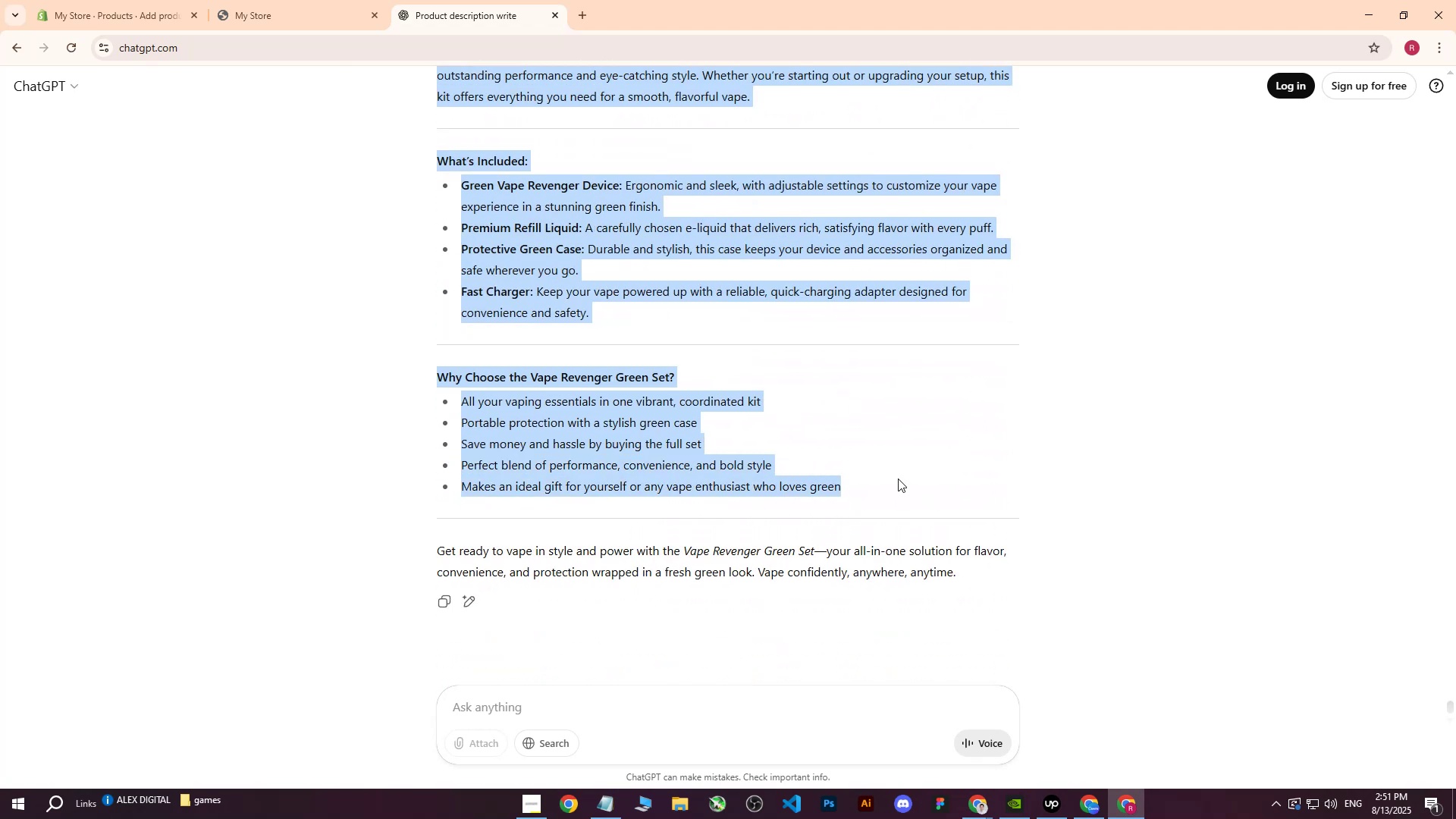 
key(Control+ControlLeft)
 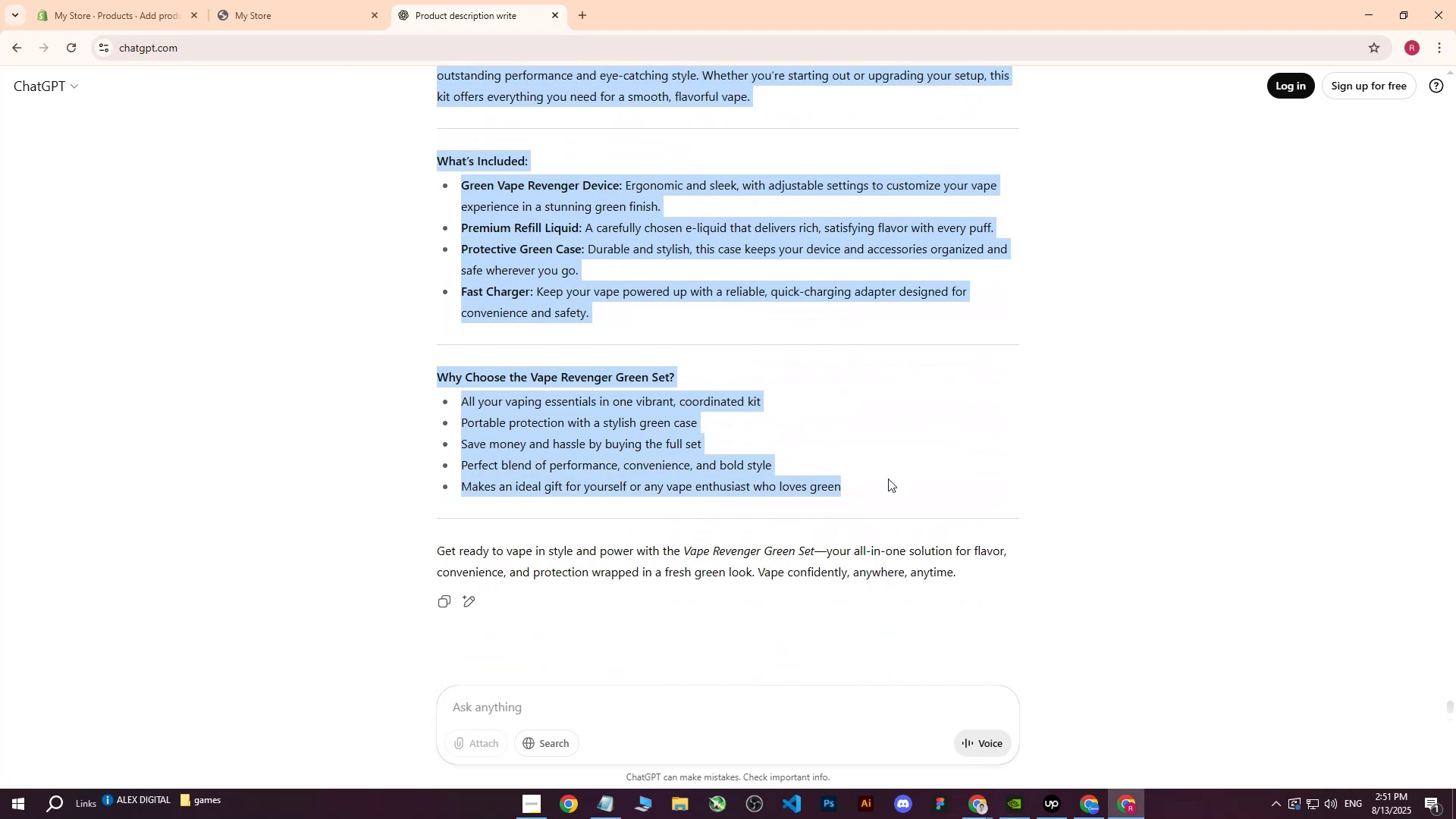 
key(Control+C)
 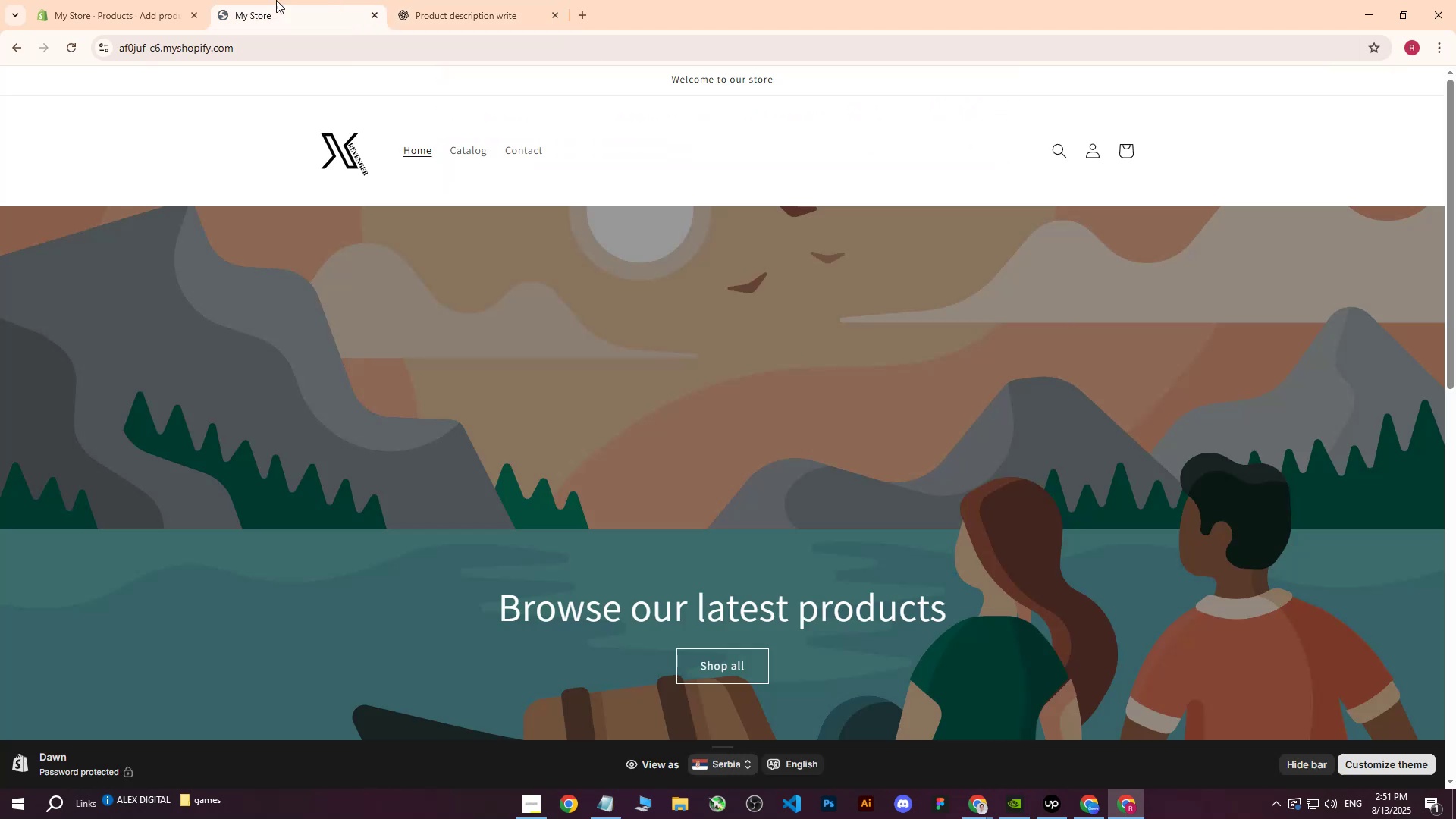 
double_click([145, 0])
 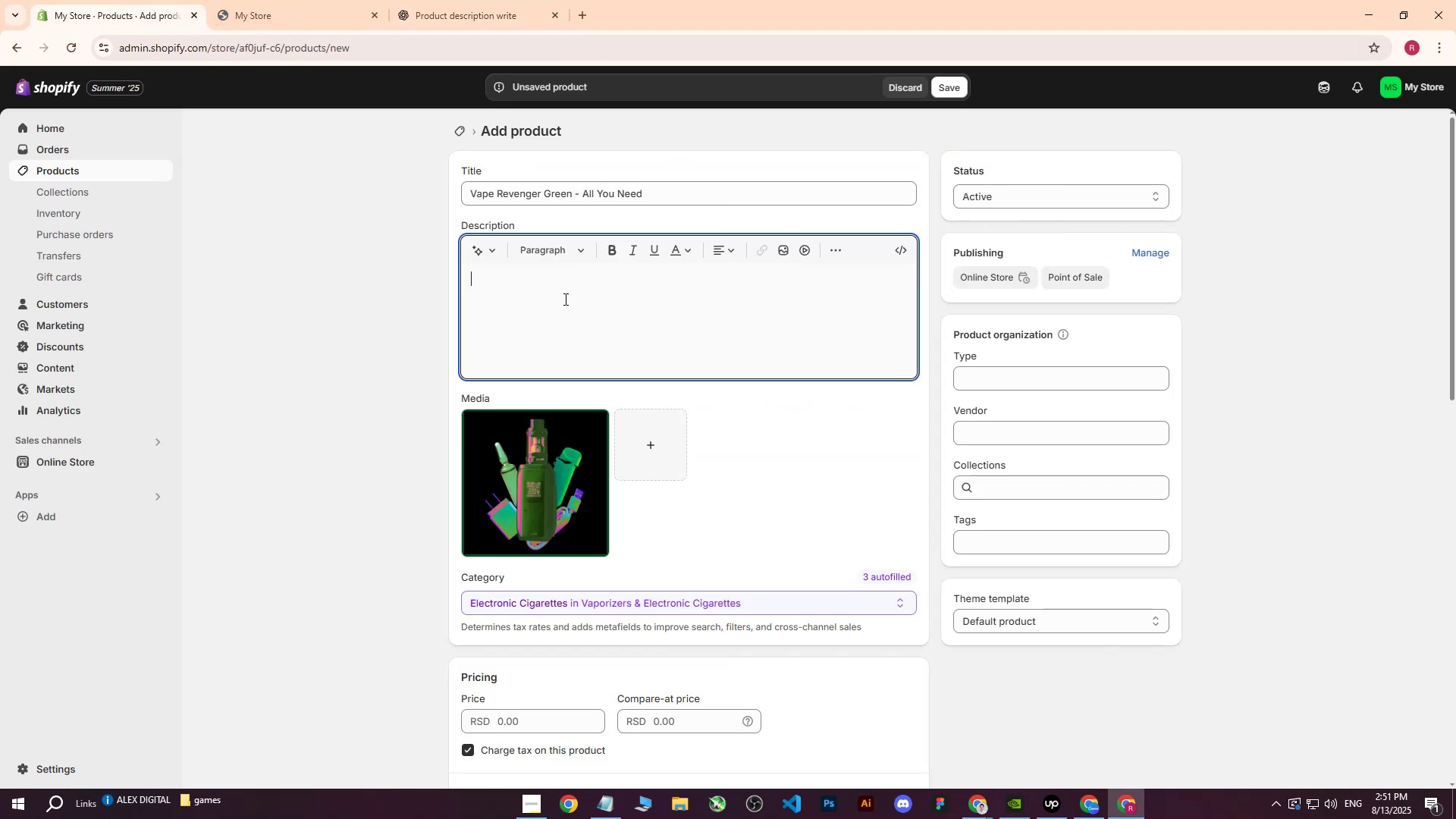 
key(Control+ControlLeft)
 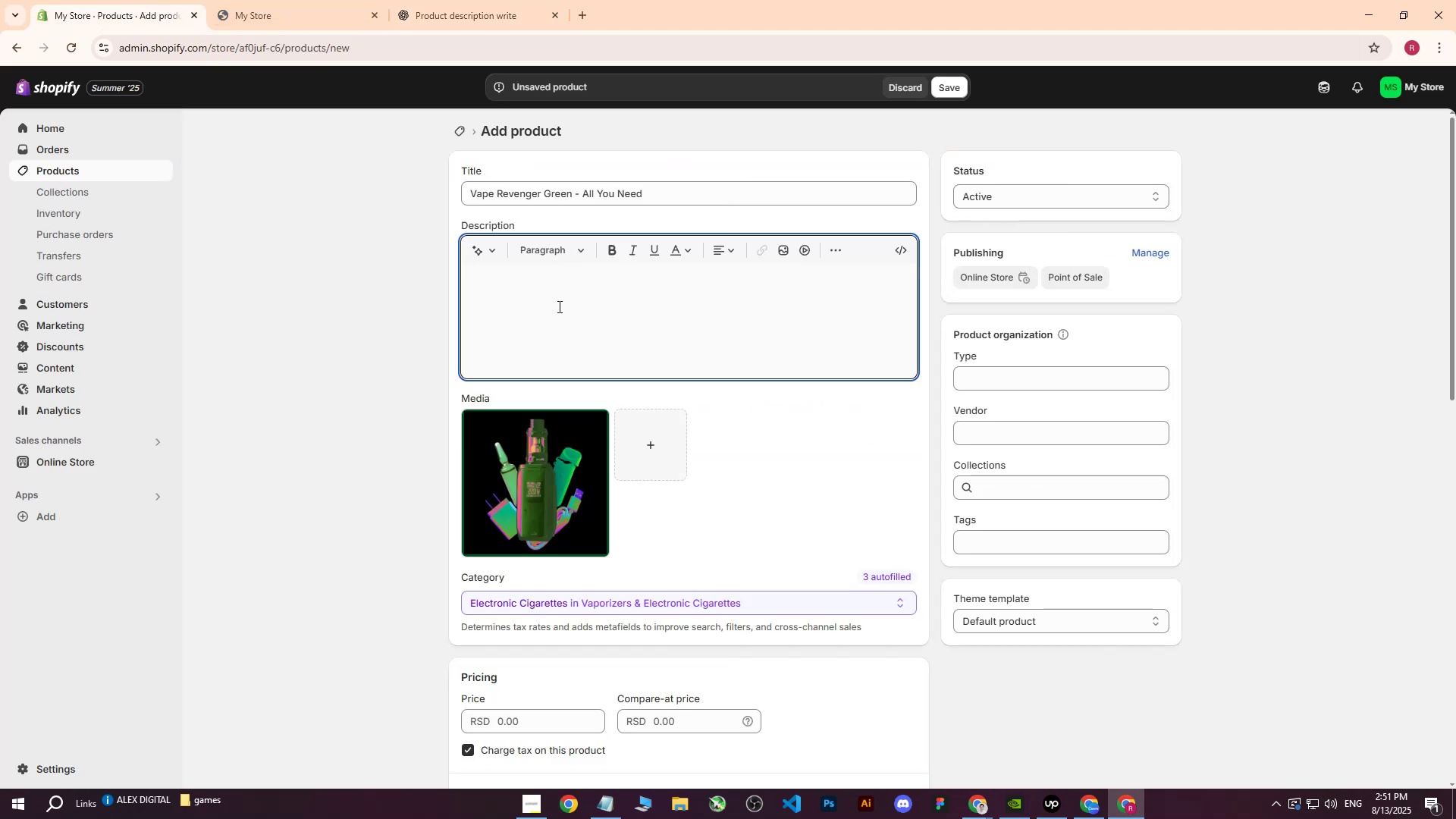 
key(Control+V)
 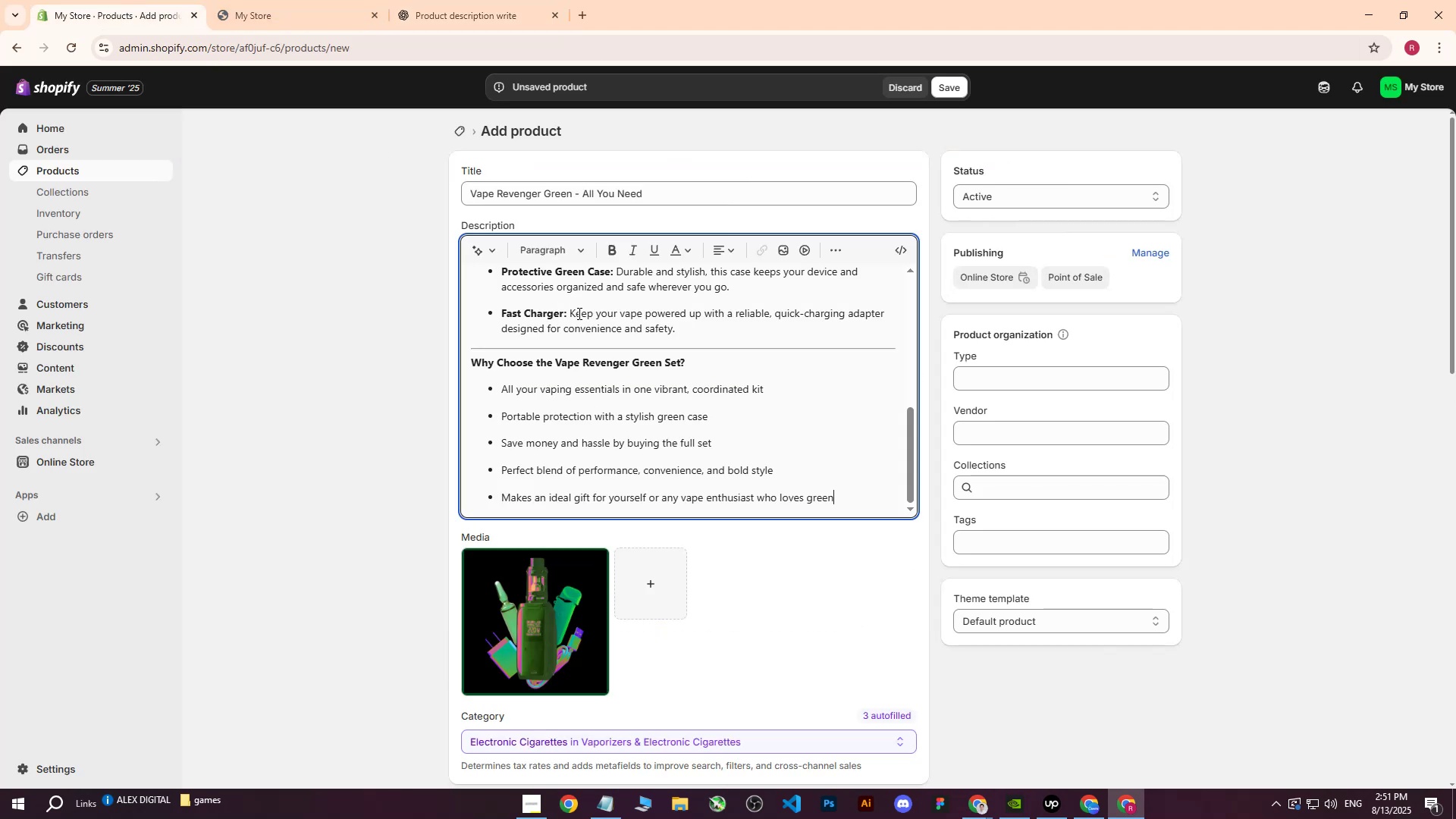 
scroll: coordinate [628, 382], scroll_direction: up, amount: 11.0
 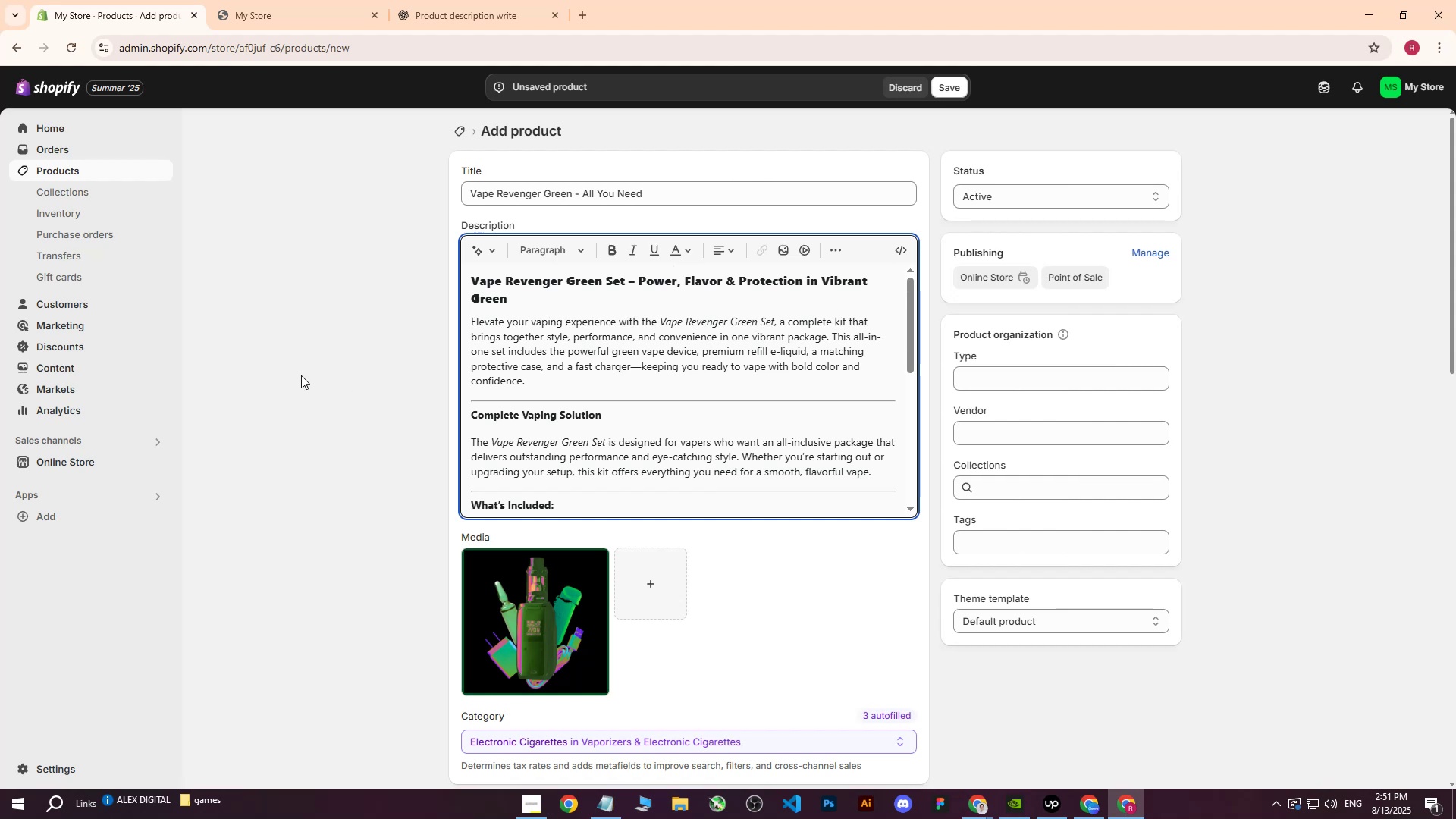 
scroll: coordinate [309, 378], scroll_direction: down, amount: 9.0
 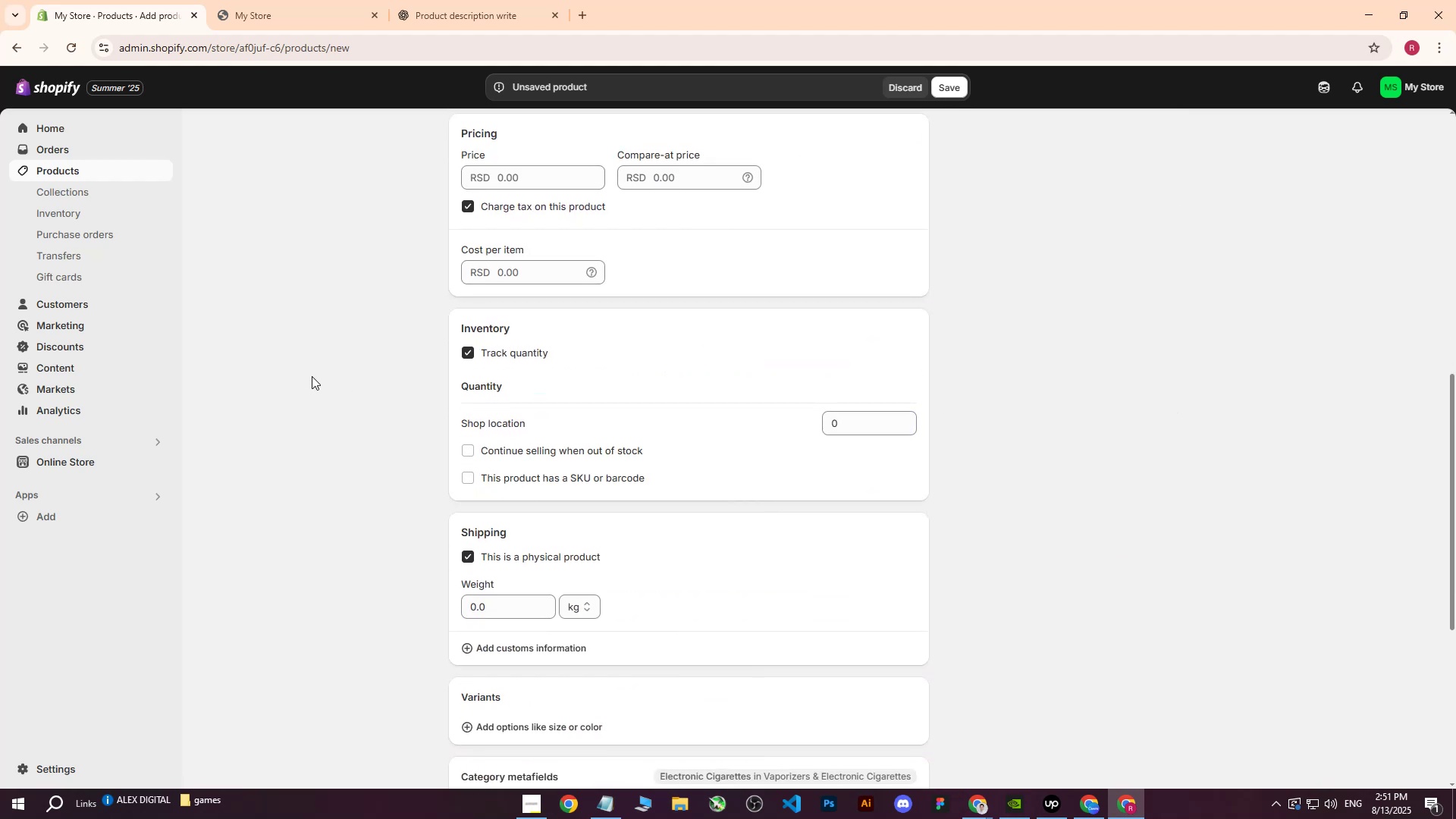 
scroll: coordinate [313, 378], scroll_direction: up, amount: 9.0
 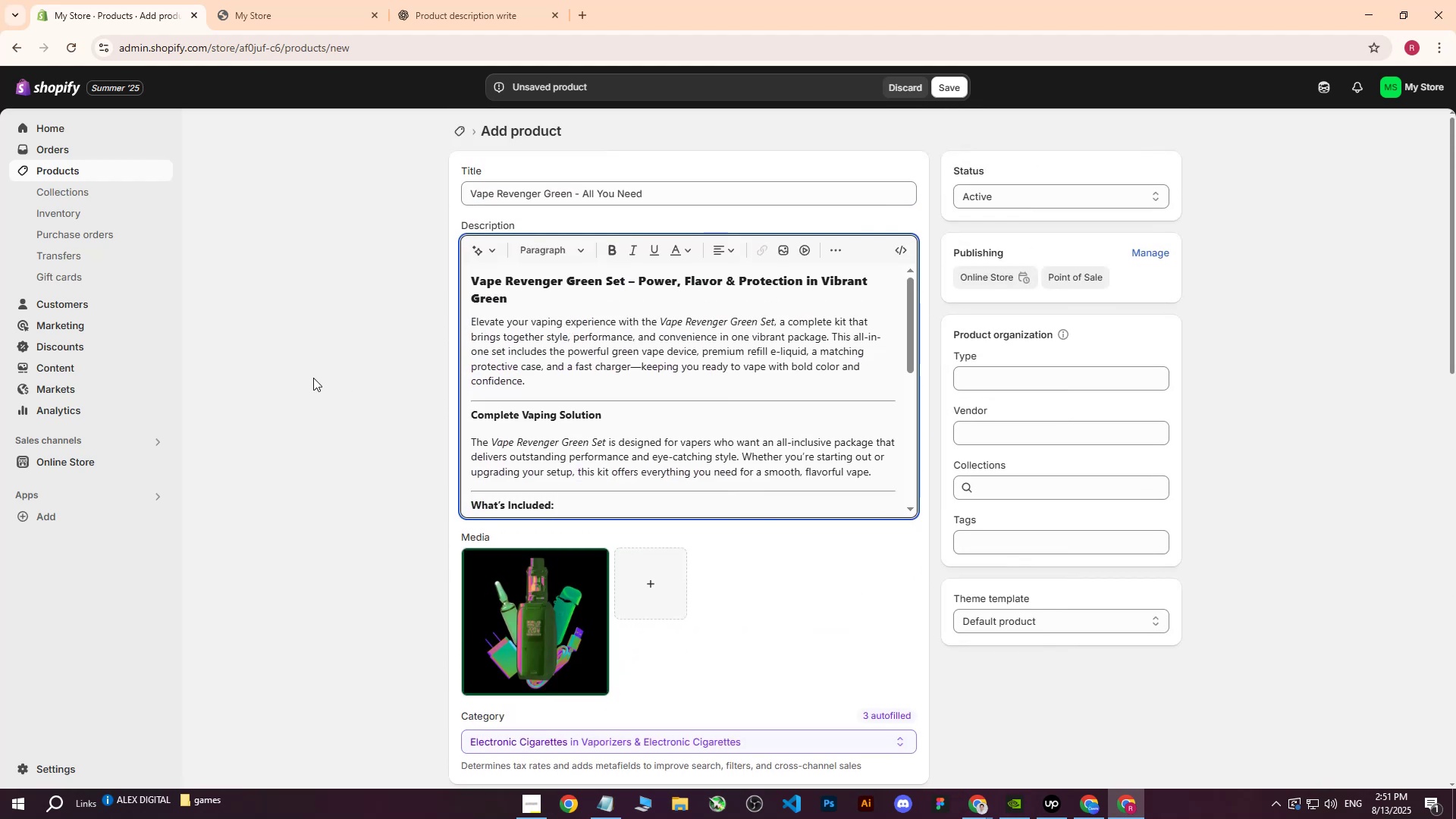 
scroll: coordinate [313, 378], scroll_direction: down, amount: 5.0
 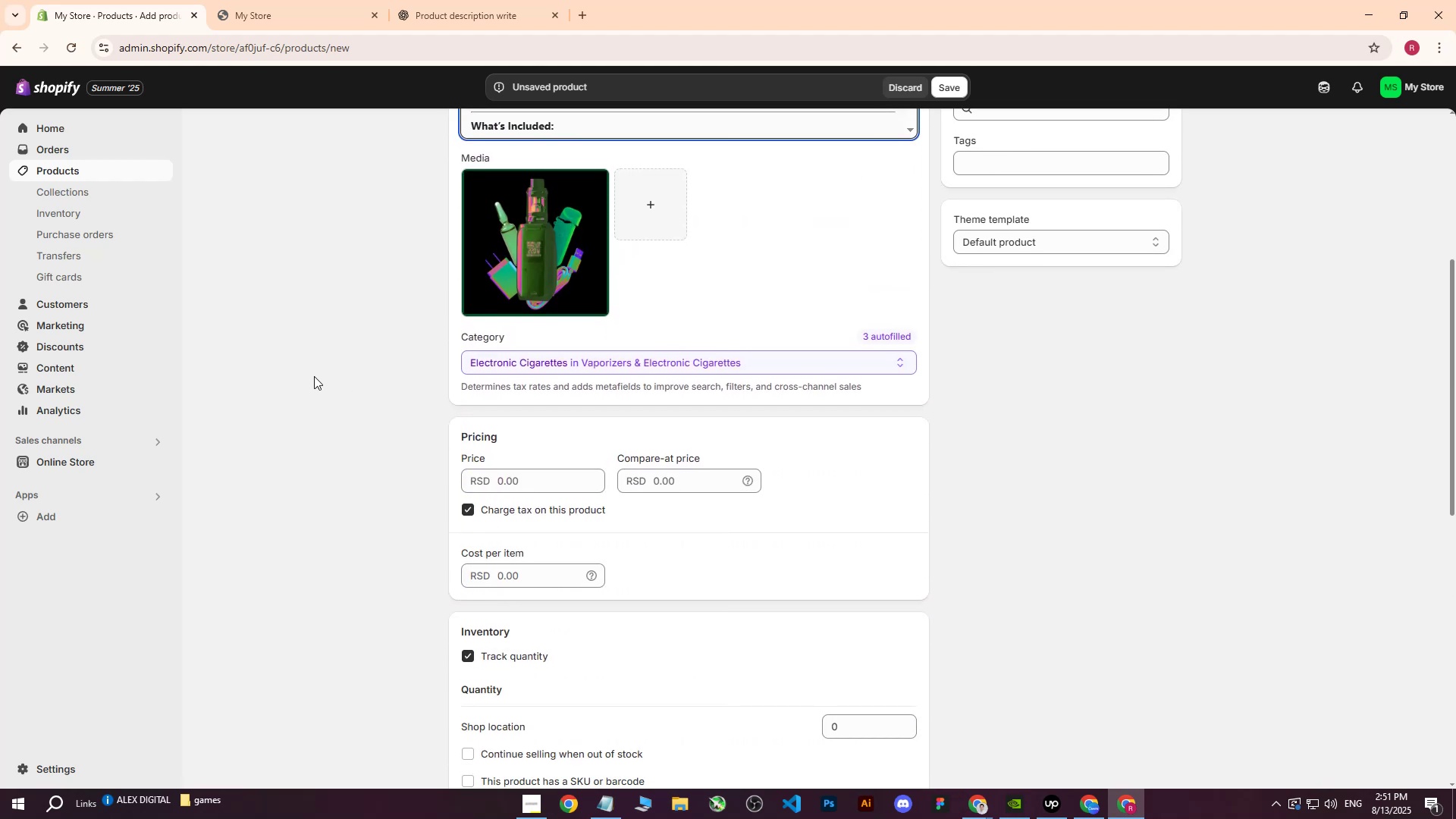 
wait(8.96)
 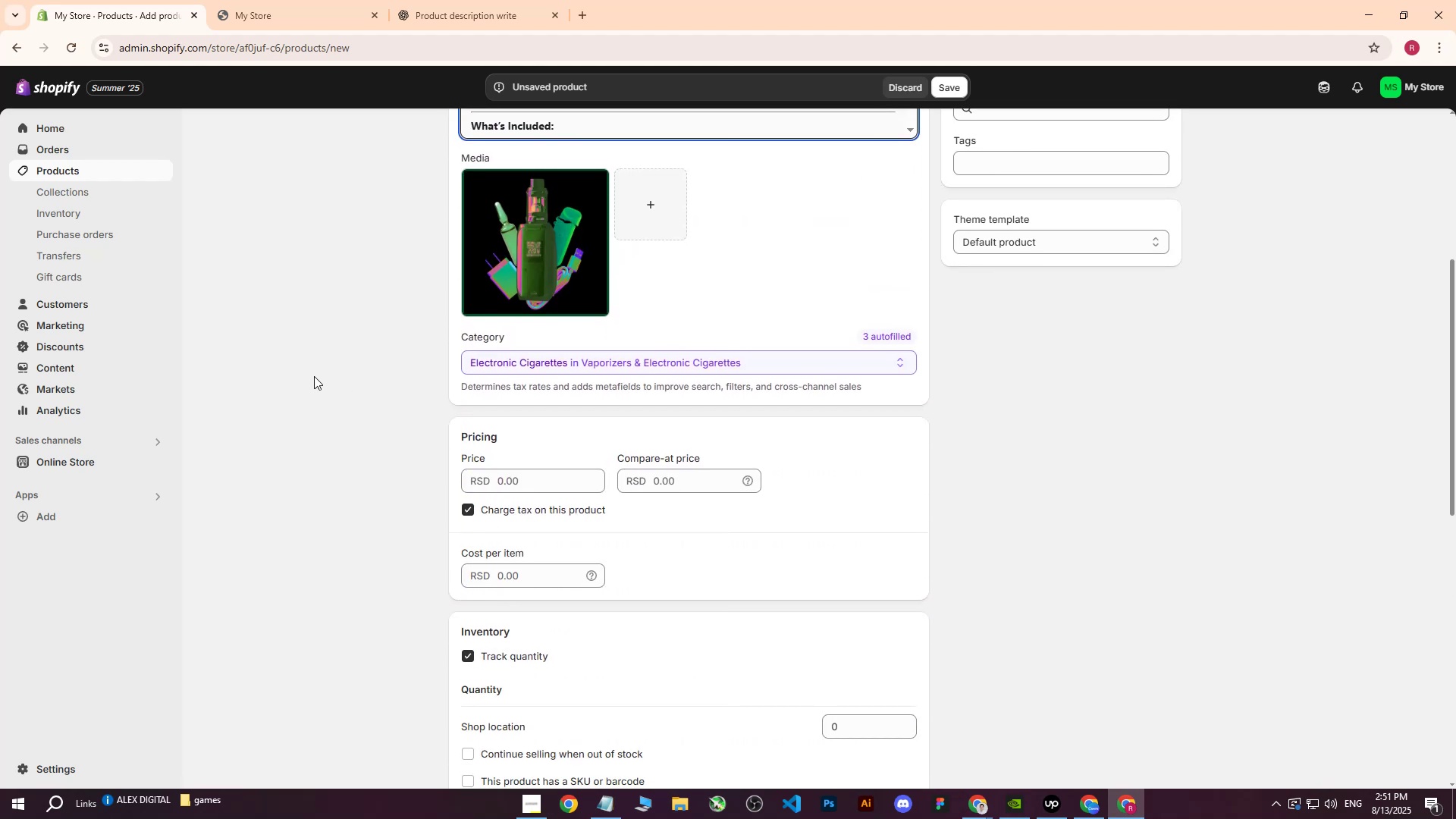 
scroll: coordinate [577, 344], scroll_direction: up, amount: 5.0
 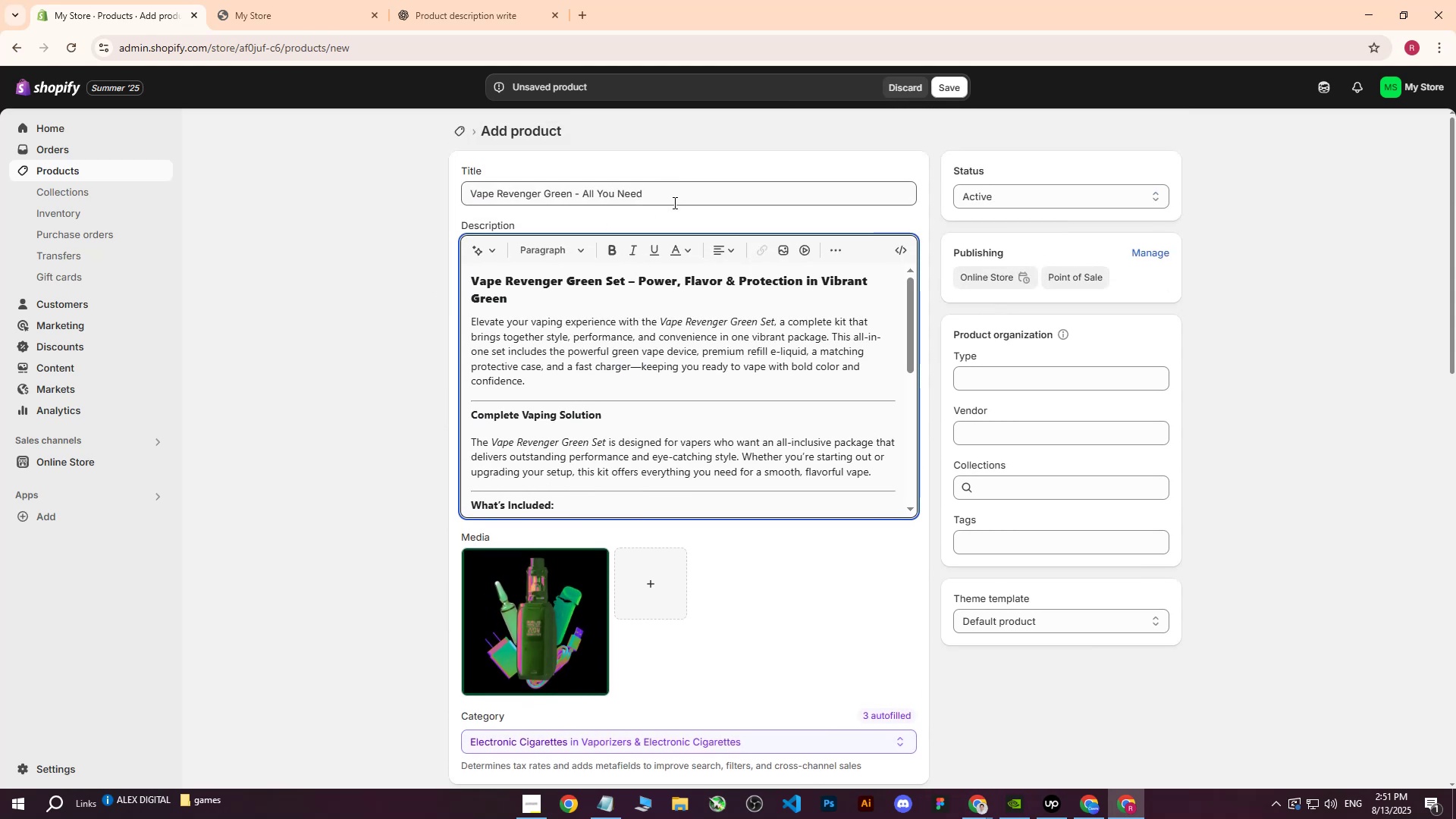 
left_click([679, 195])
 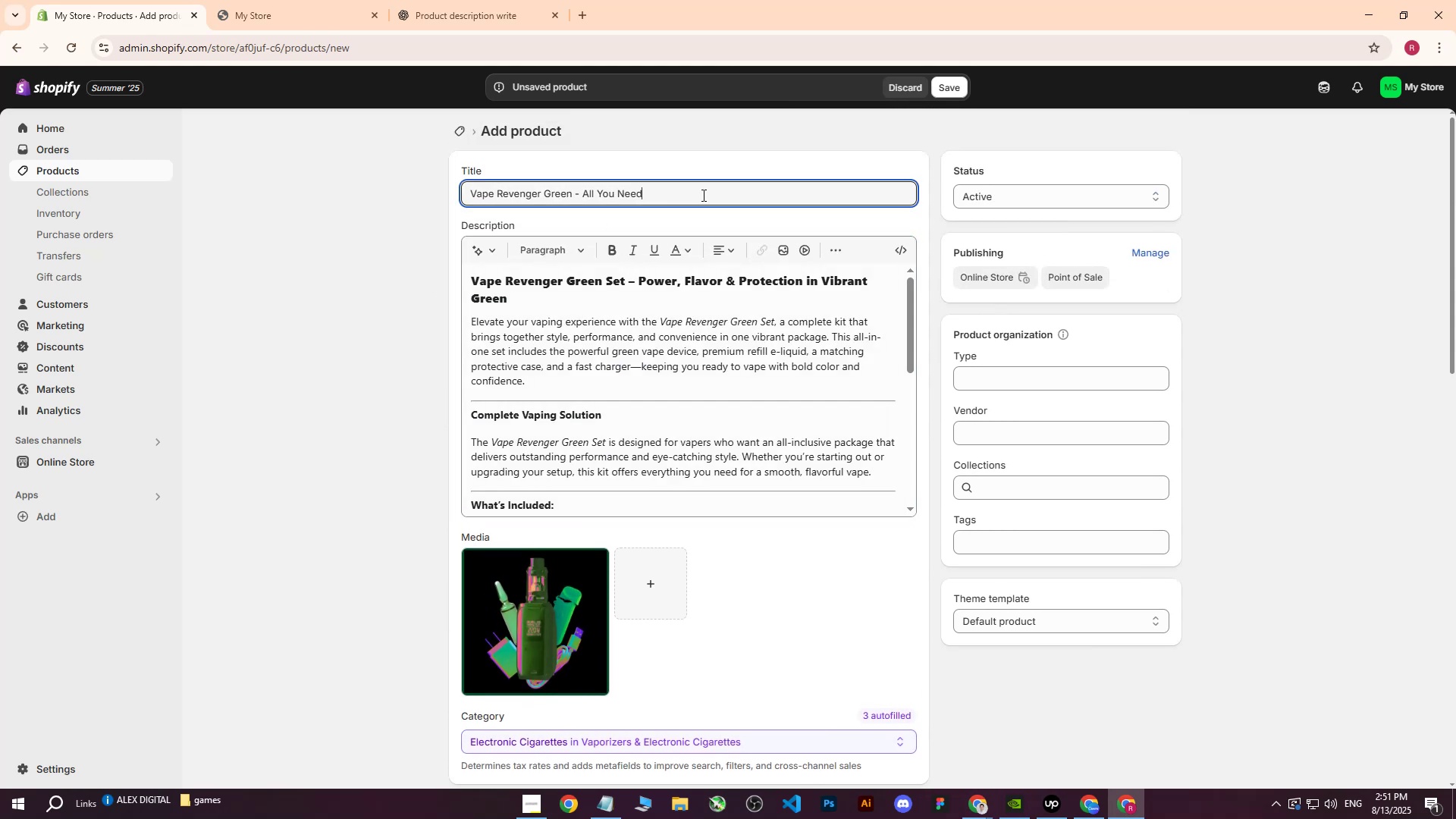 
left_click_drag(start_coordinate=[711, 196], to_coordinate=[393, 199])
 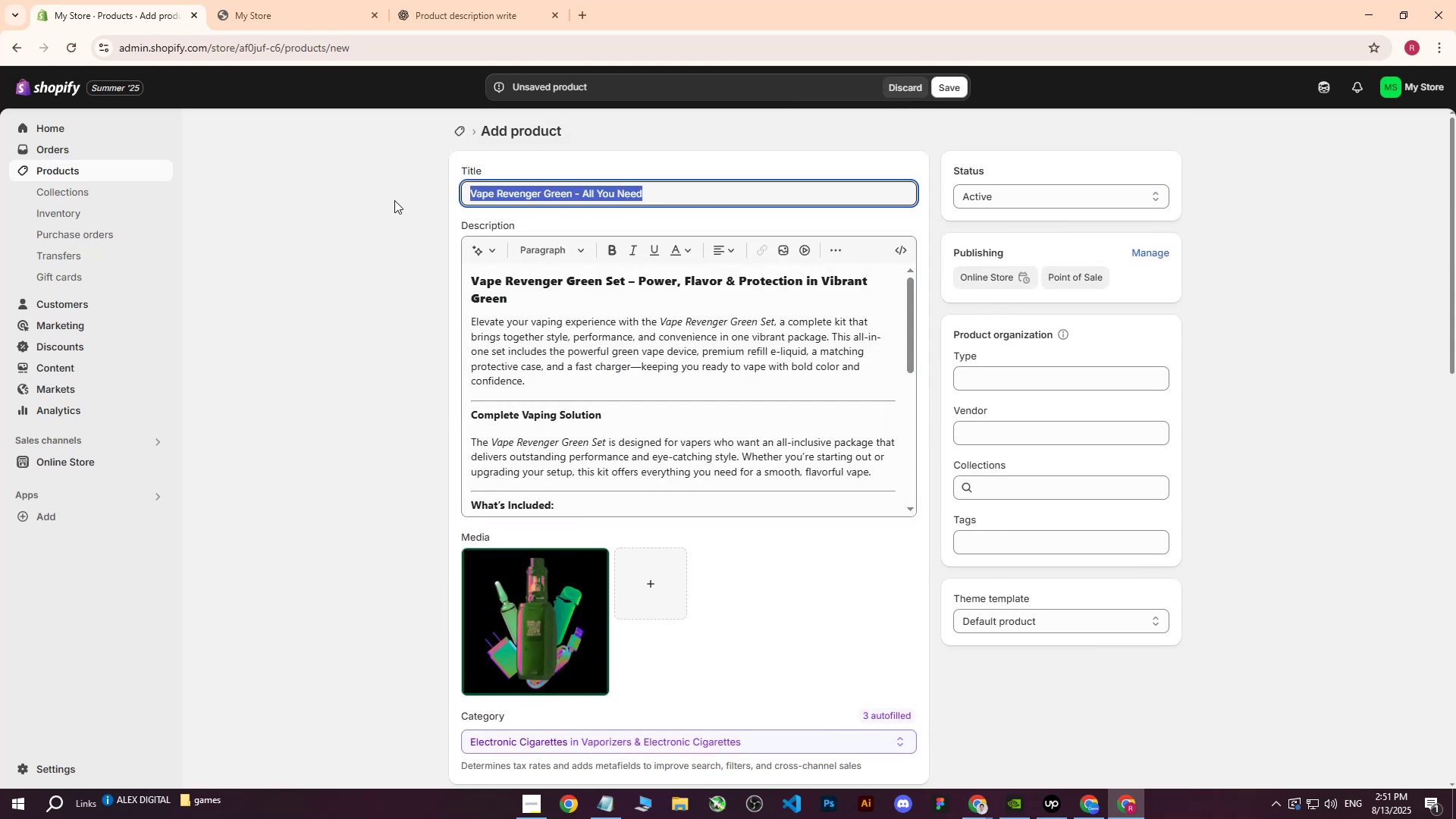 
key(Control+ControlLeft)
 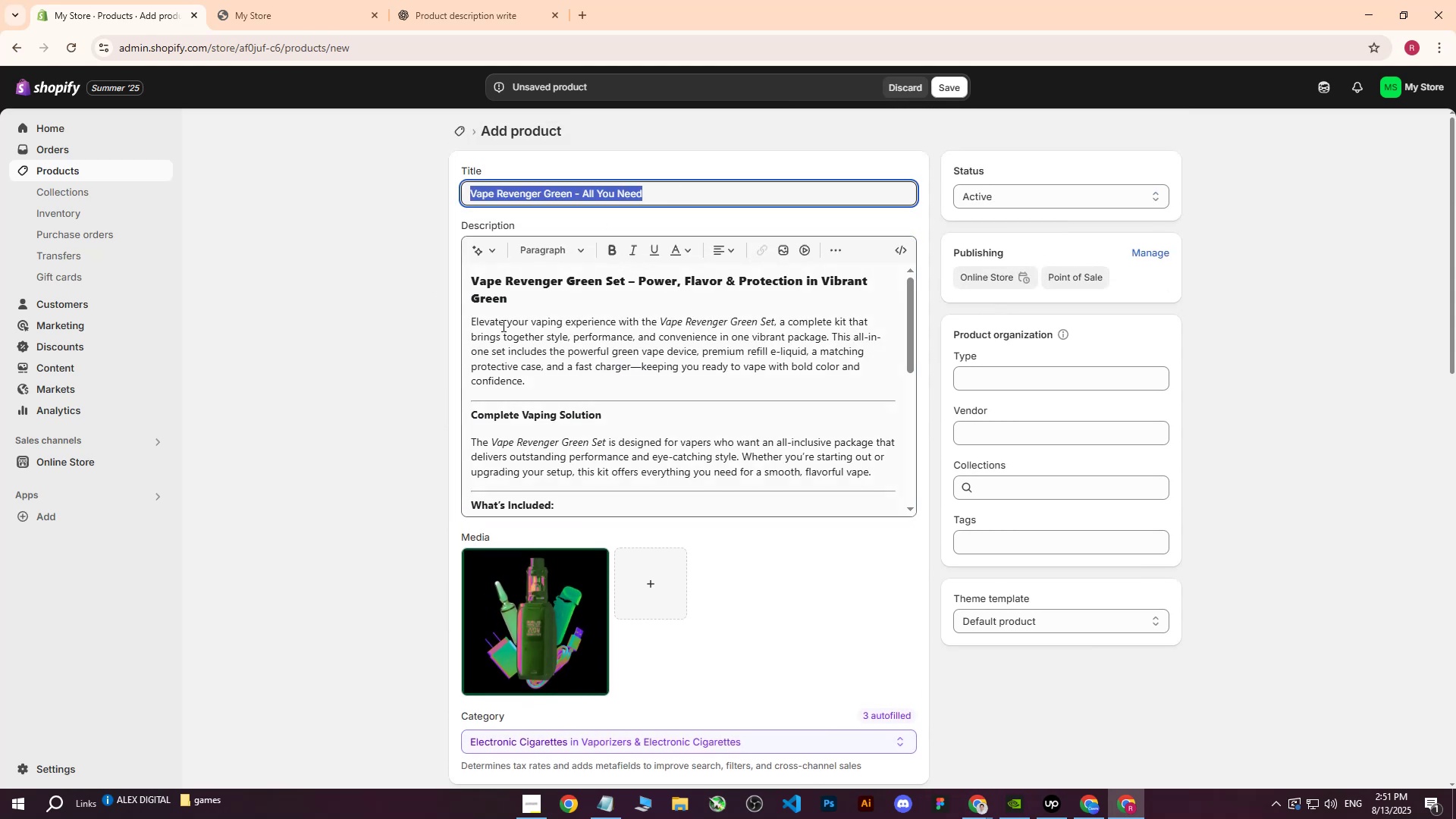 
key(Control+C)
 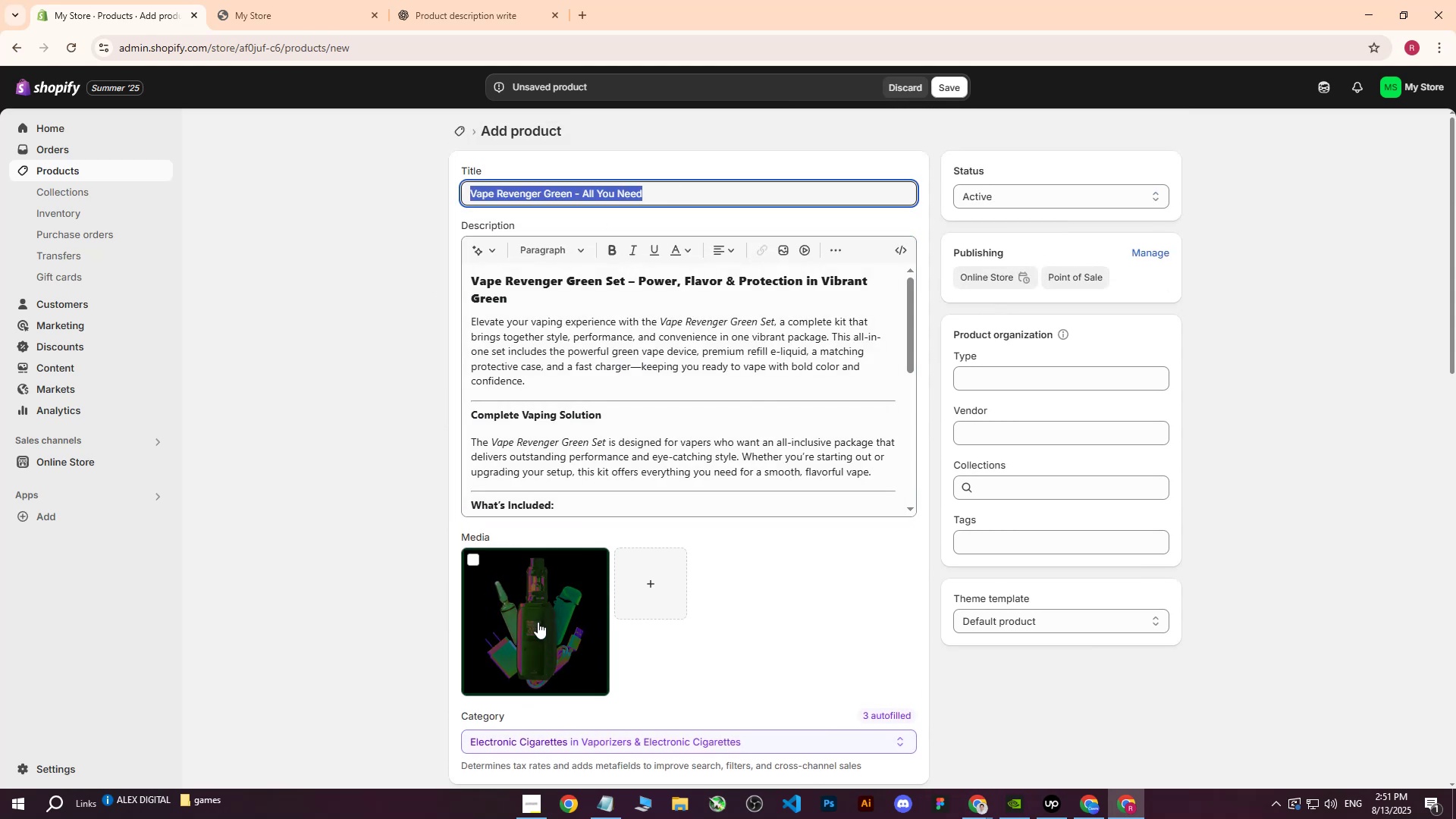 
left_click([538, 622])
 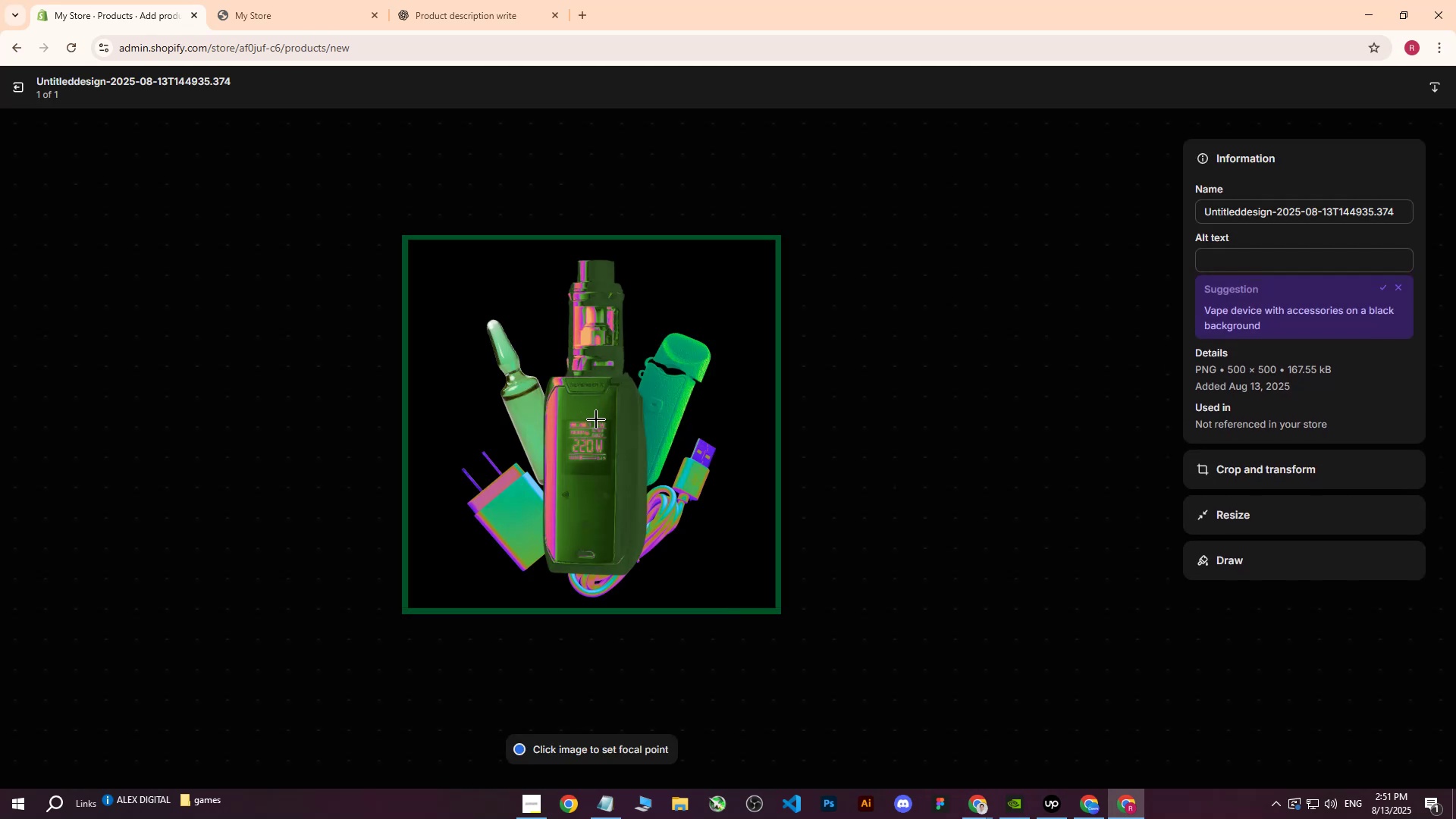 
left_click([593, 416])
 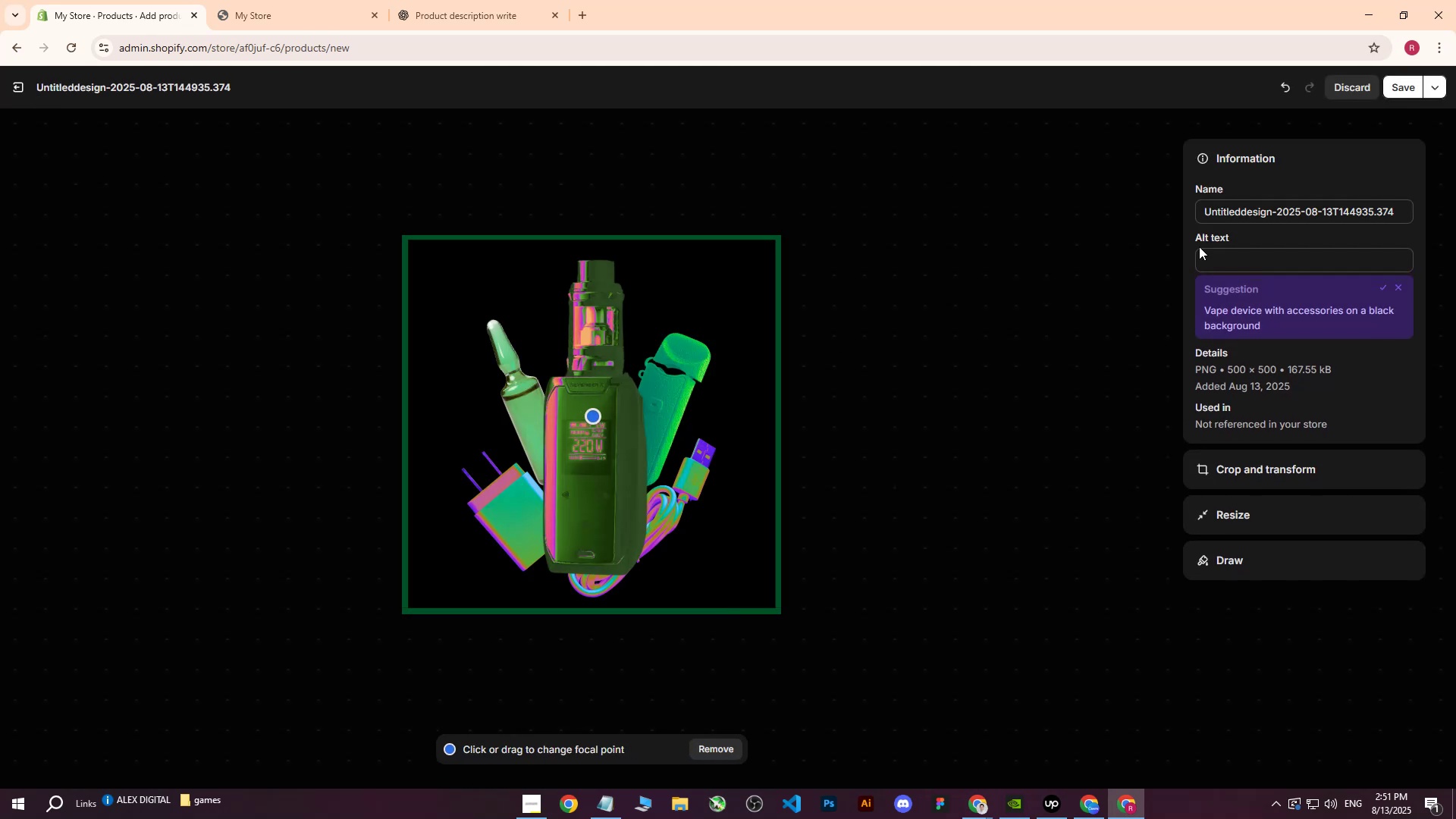 
left_click([1208, 250])
 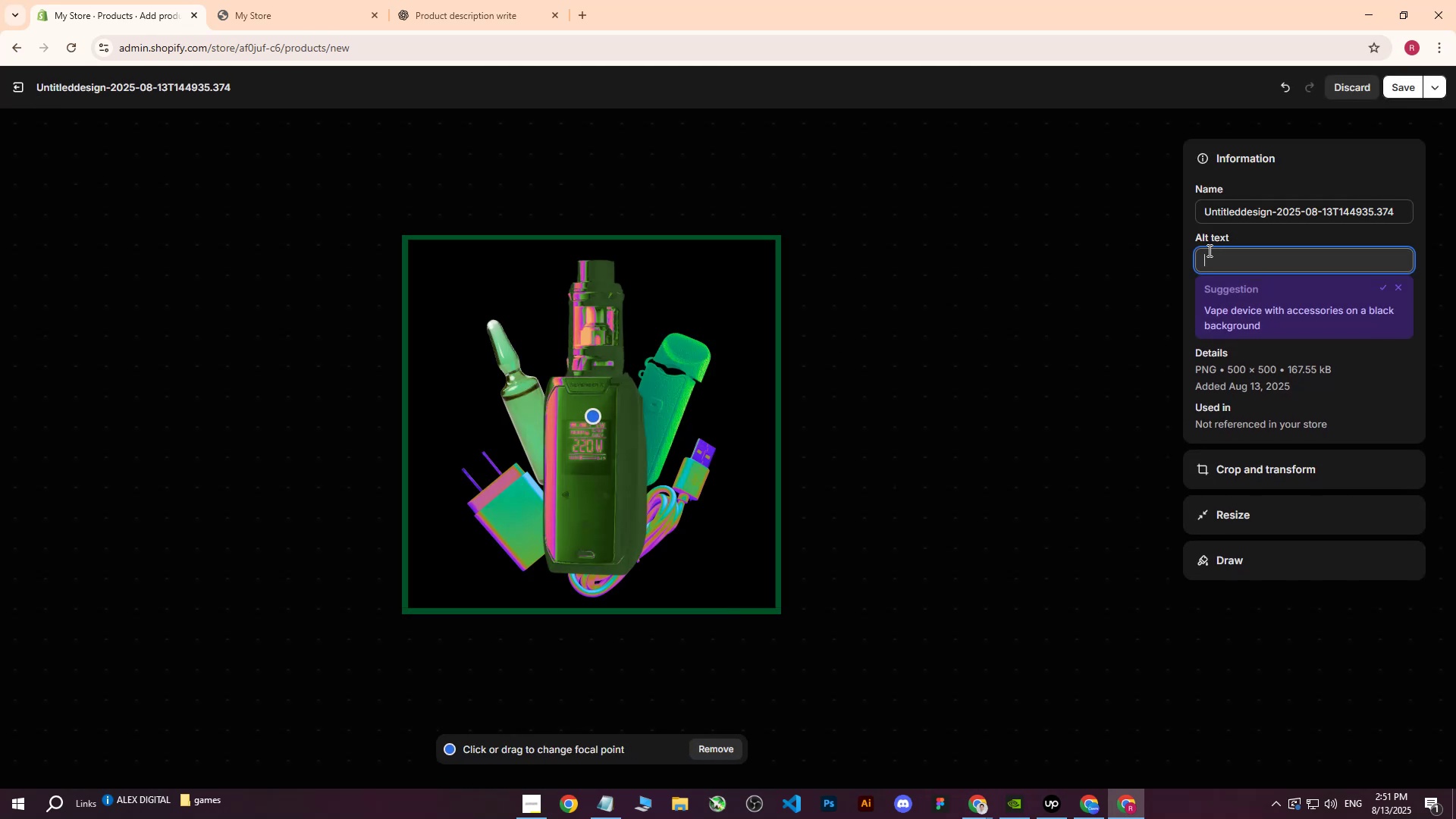 
key(Control+ControlLeft)
 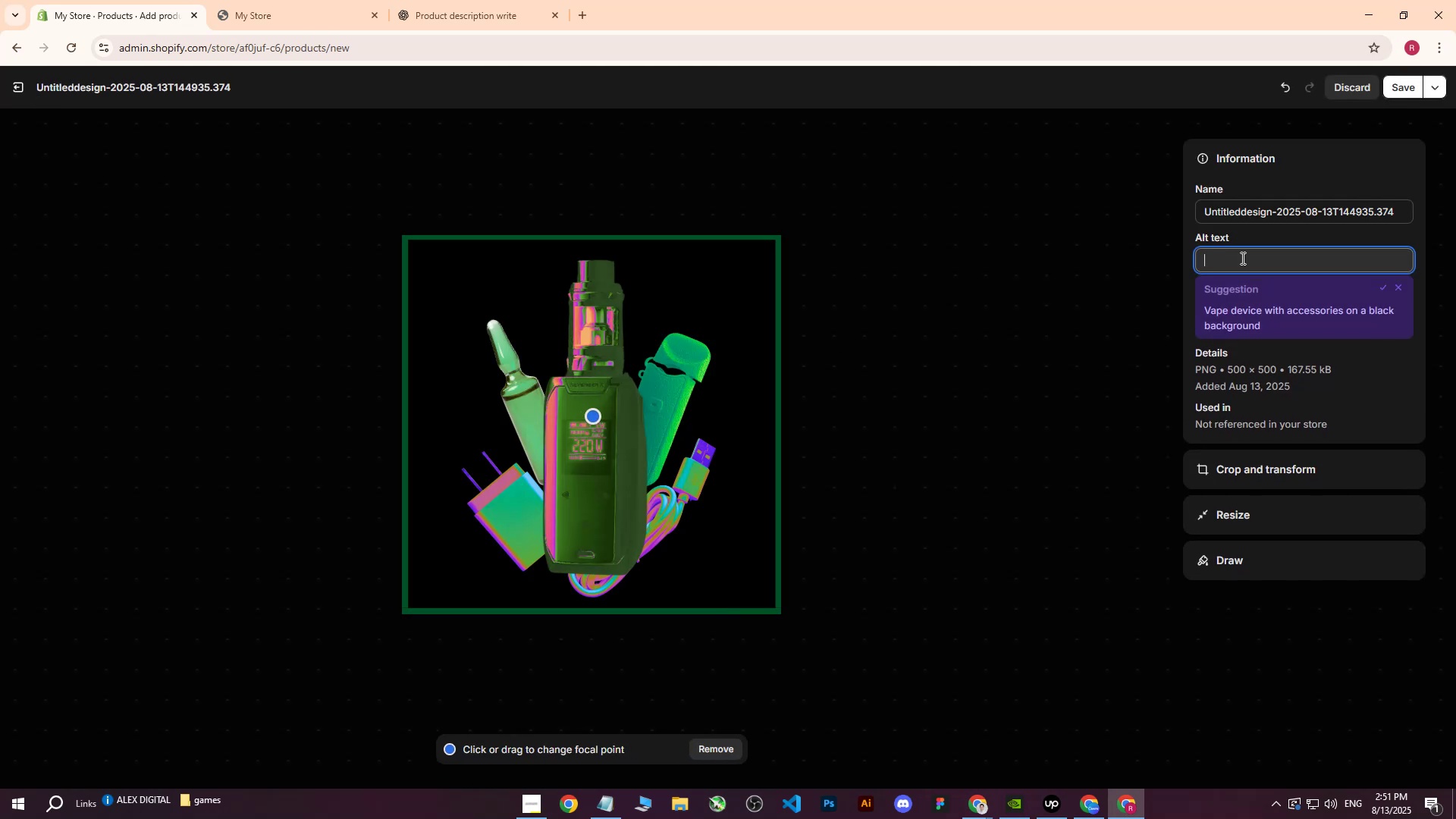 
key(Control+V)
 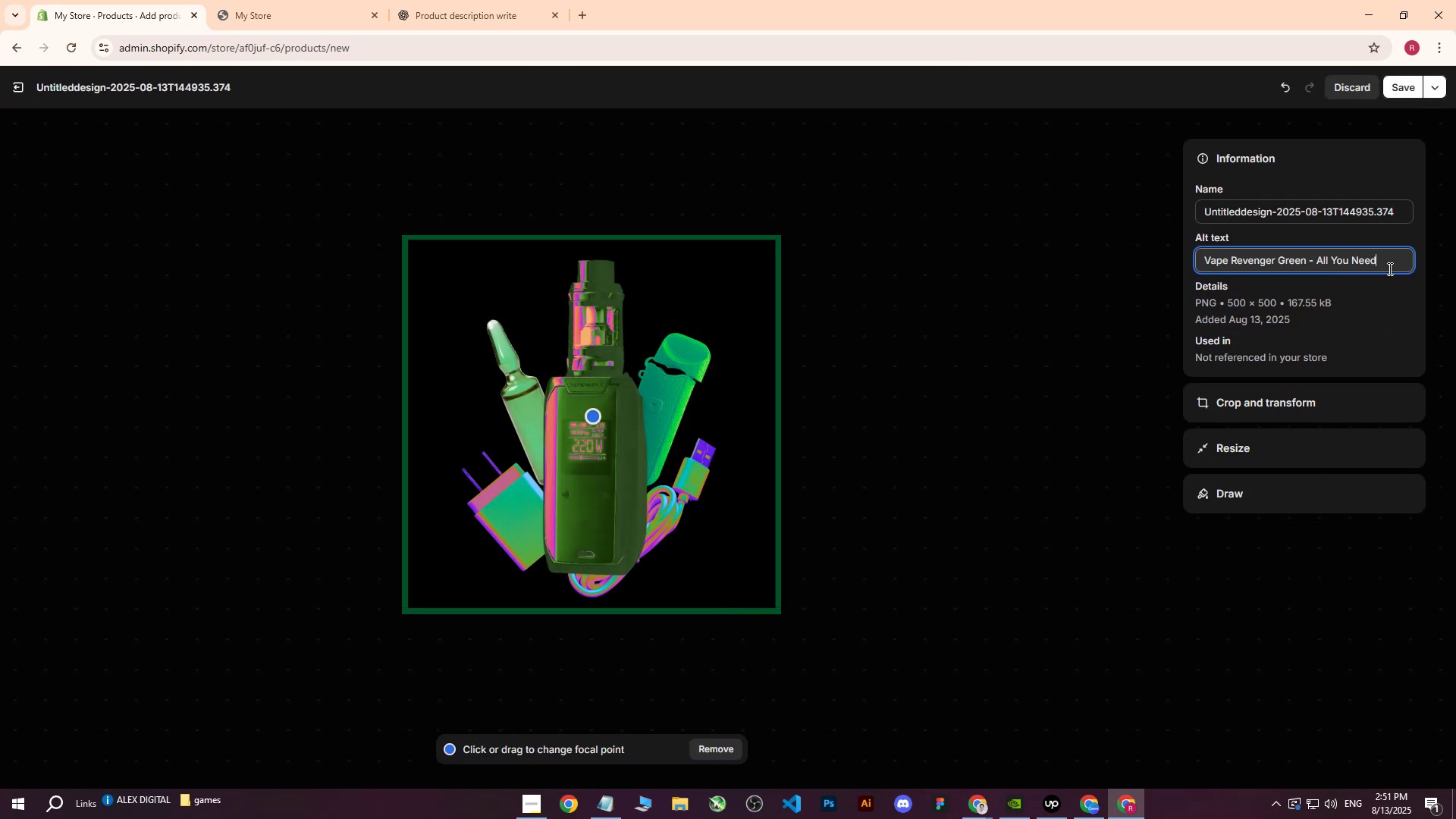 
left_click_drag(start_coordinate=[1392, 268], to_coordinate=[1308, 265])
 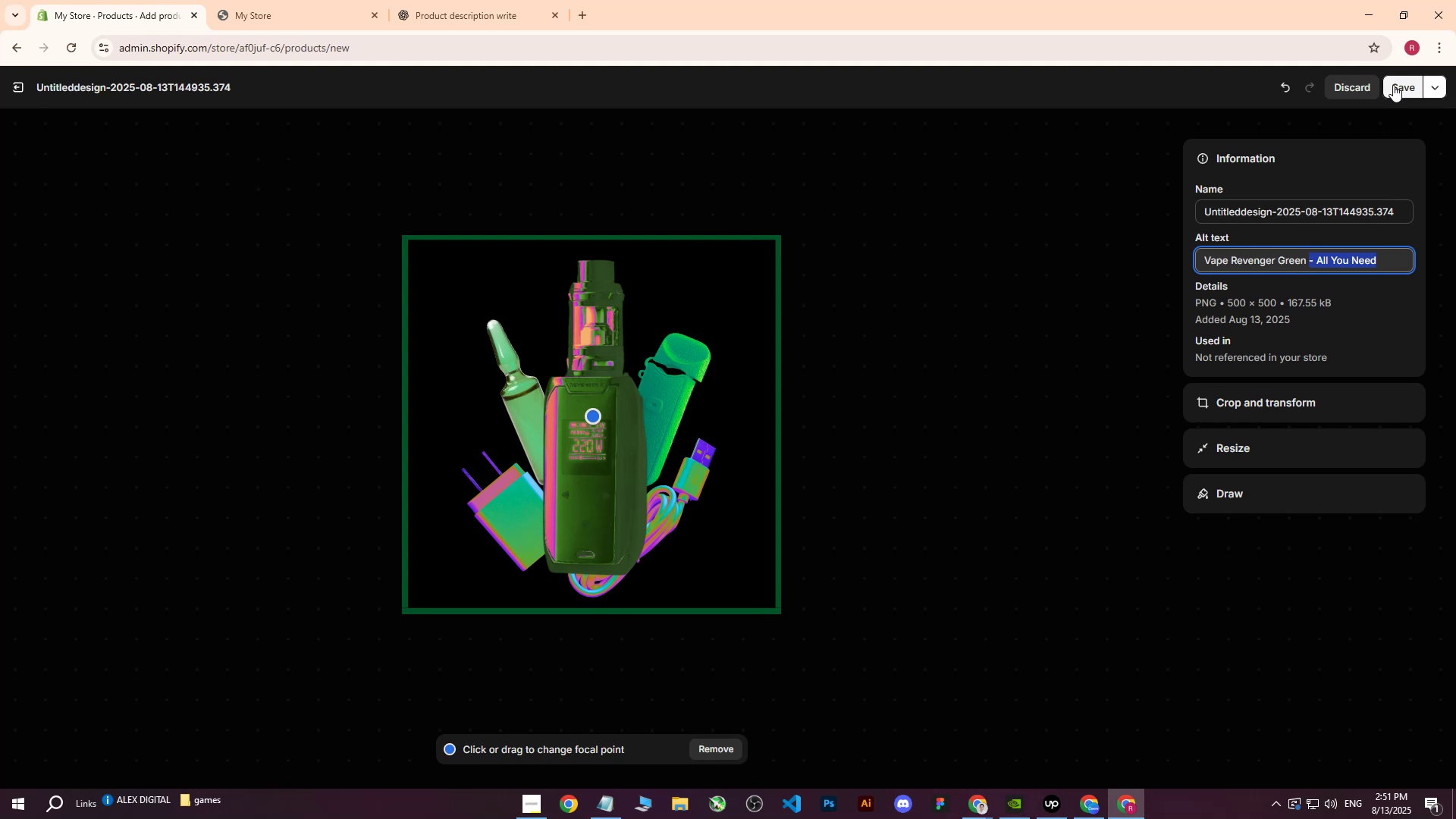 
wait(5.23)
 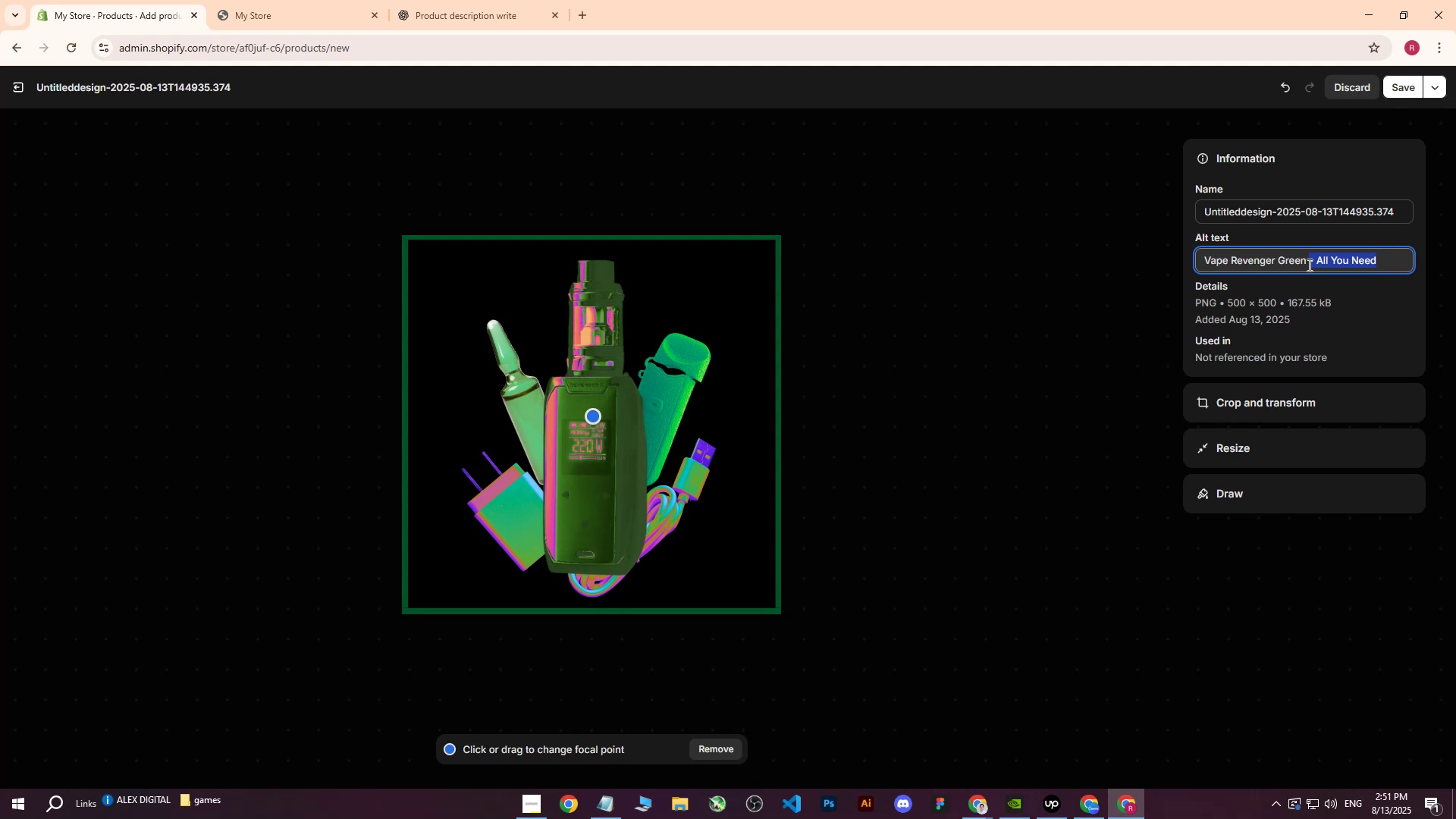 
double_click([1308, 263])
 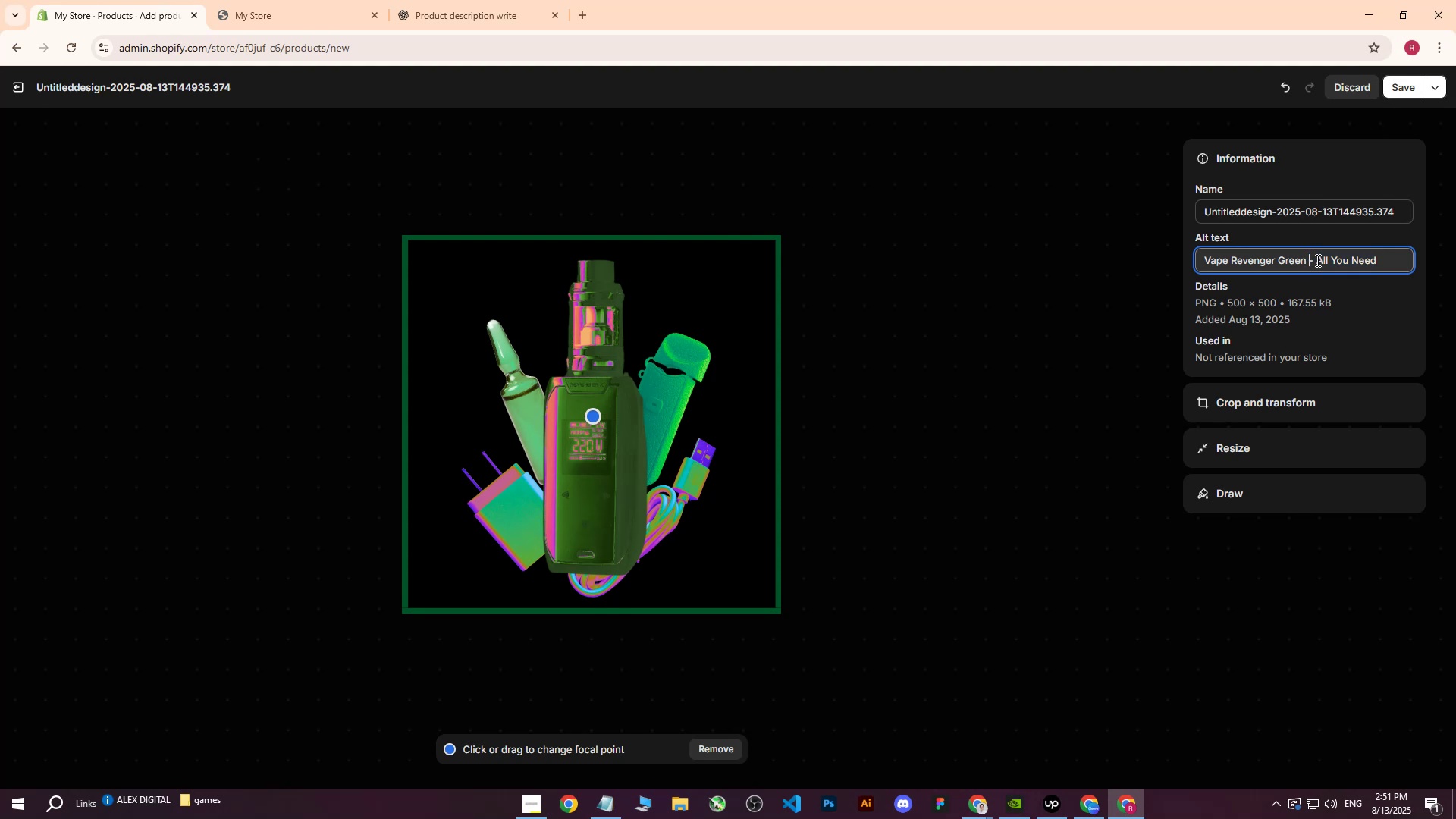 
type(Set on )
 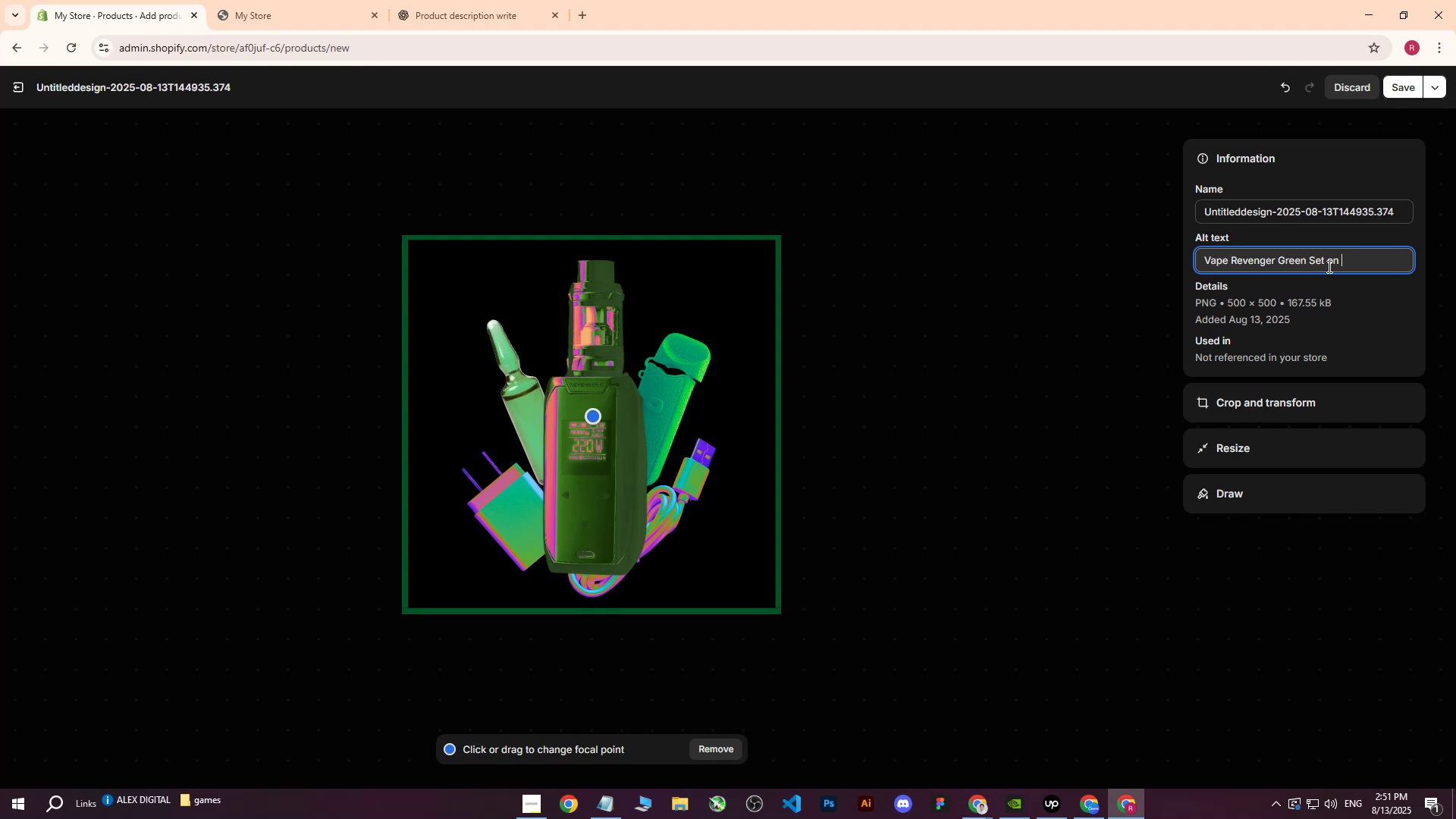 
left_click_drag(start_coordinate=[1393, 259], to_coordinate=[1329, 266])
 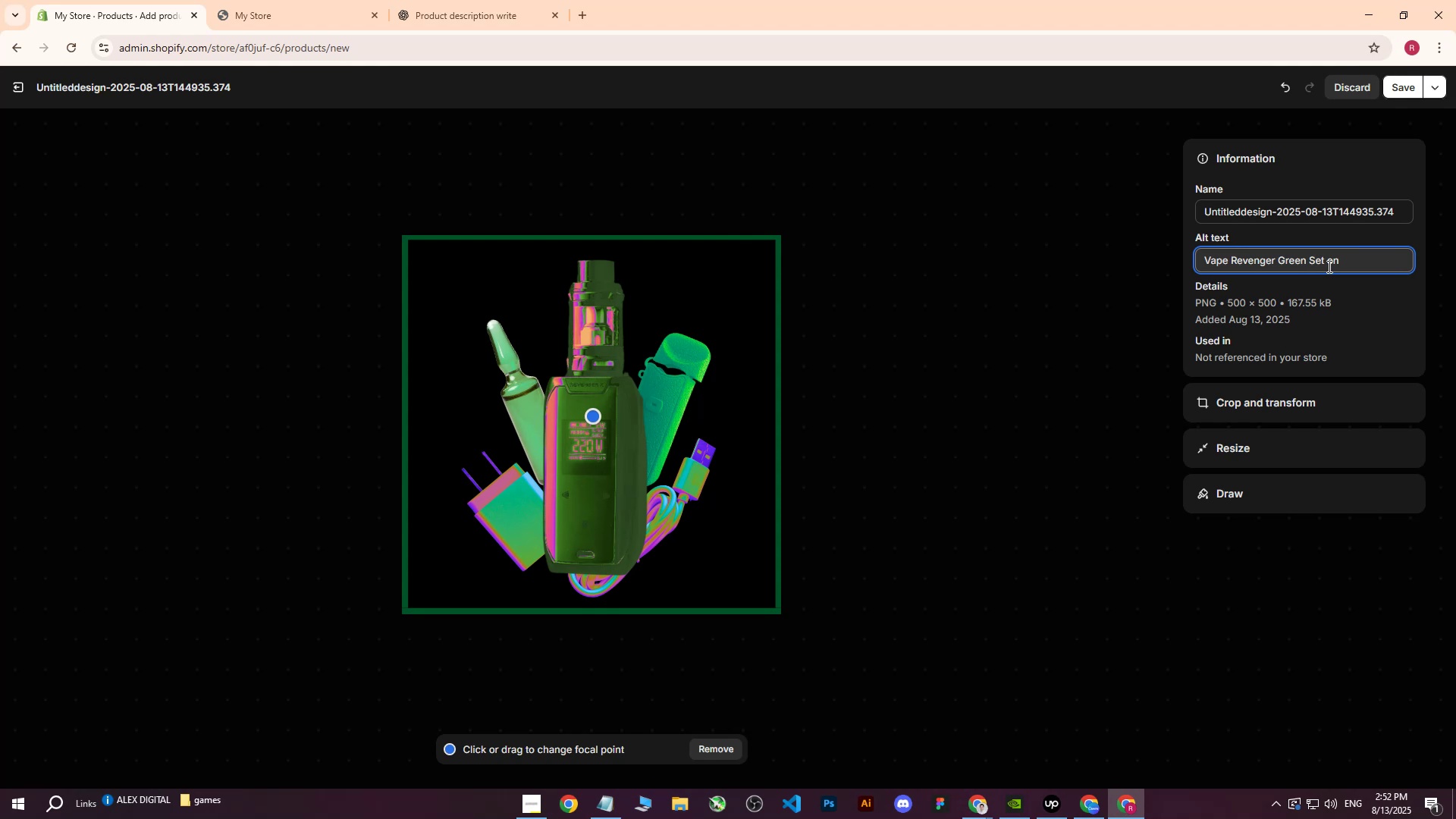 
wait(14.09)
 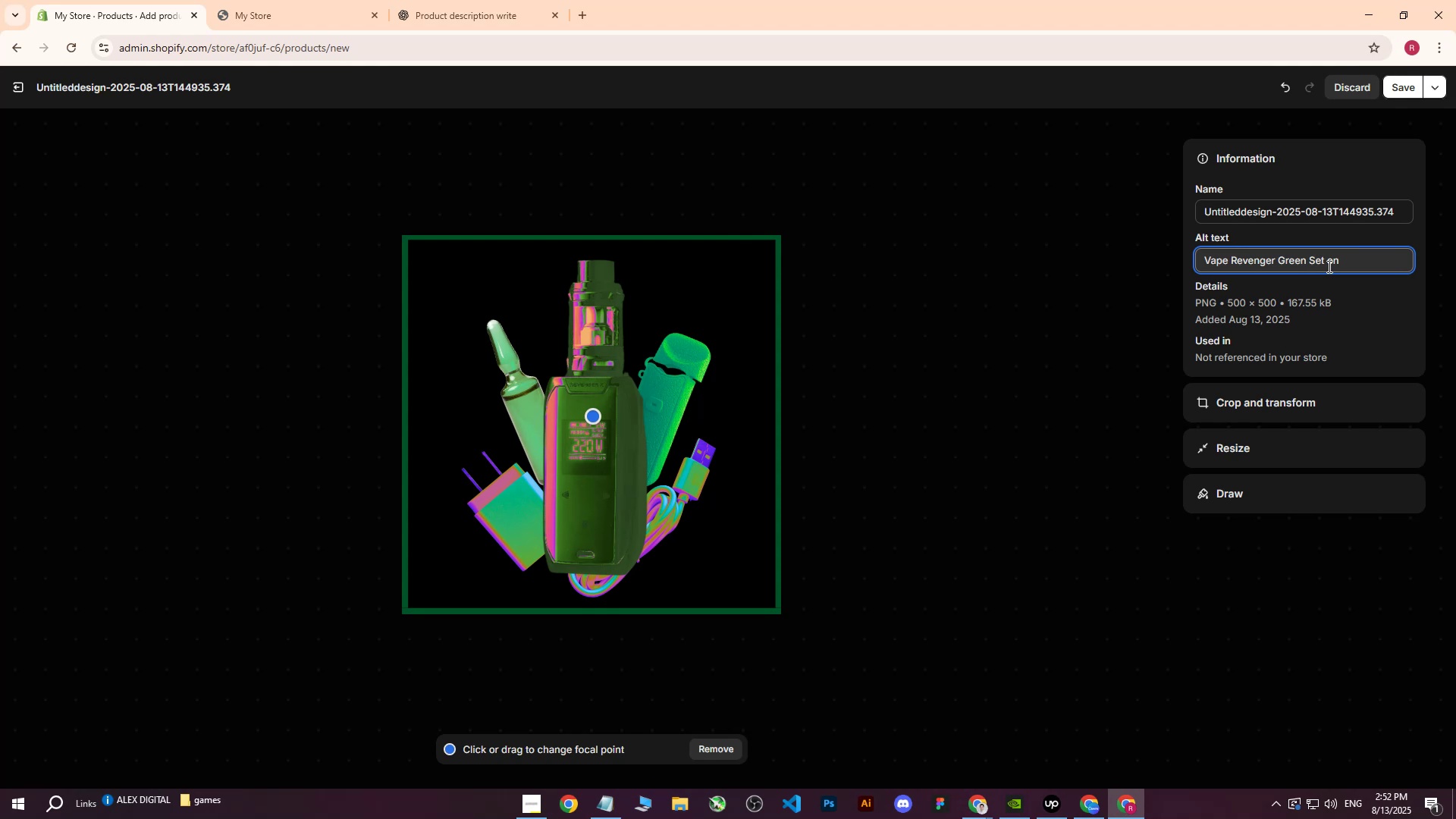 
double_click([174, 0])
 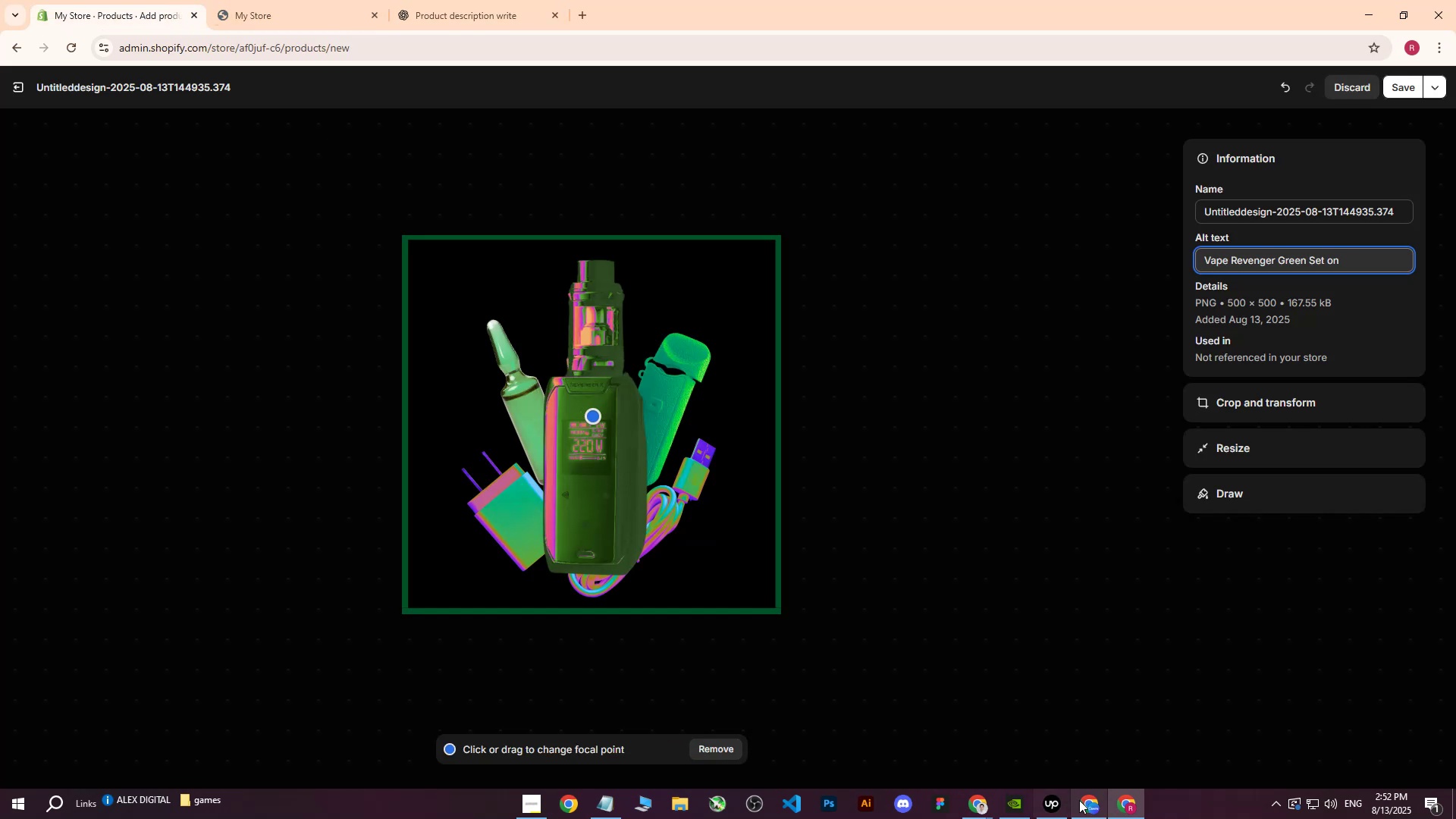 
left_click([1084, 803])
 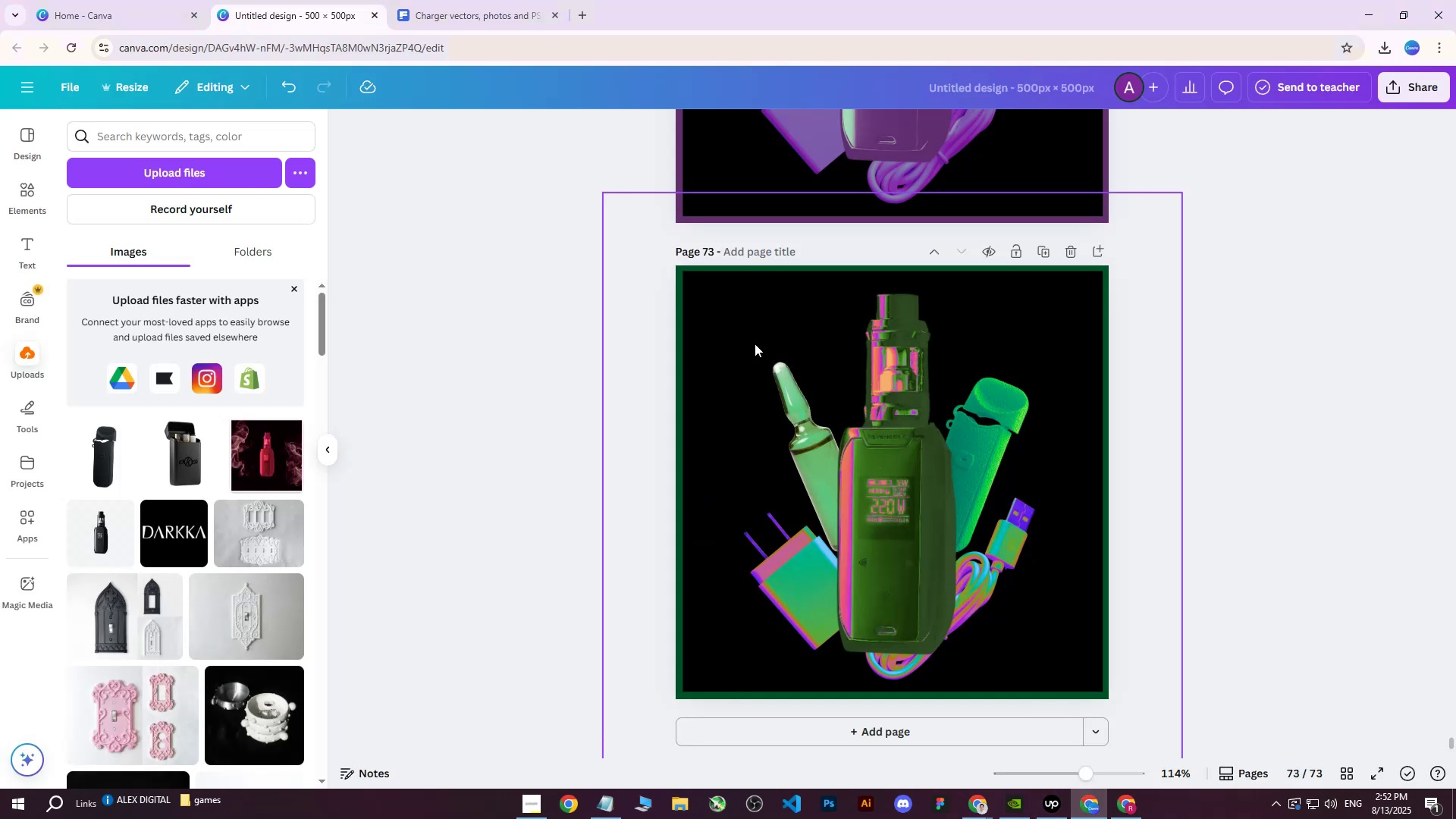 
left_click([742, 325])
 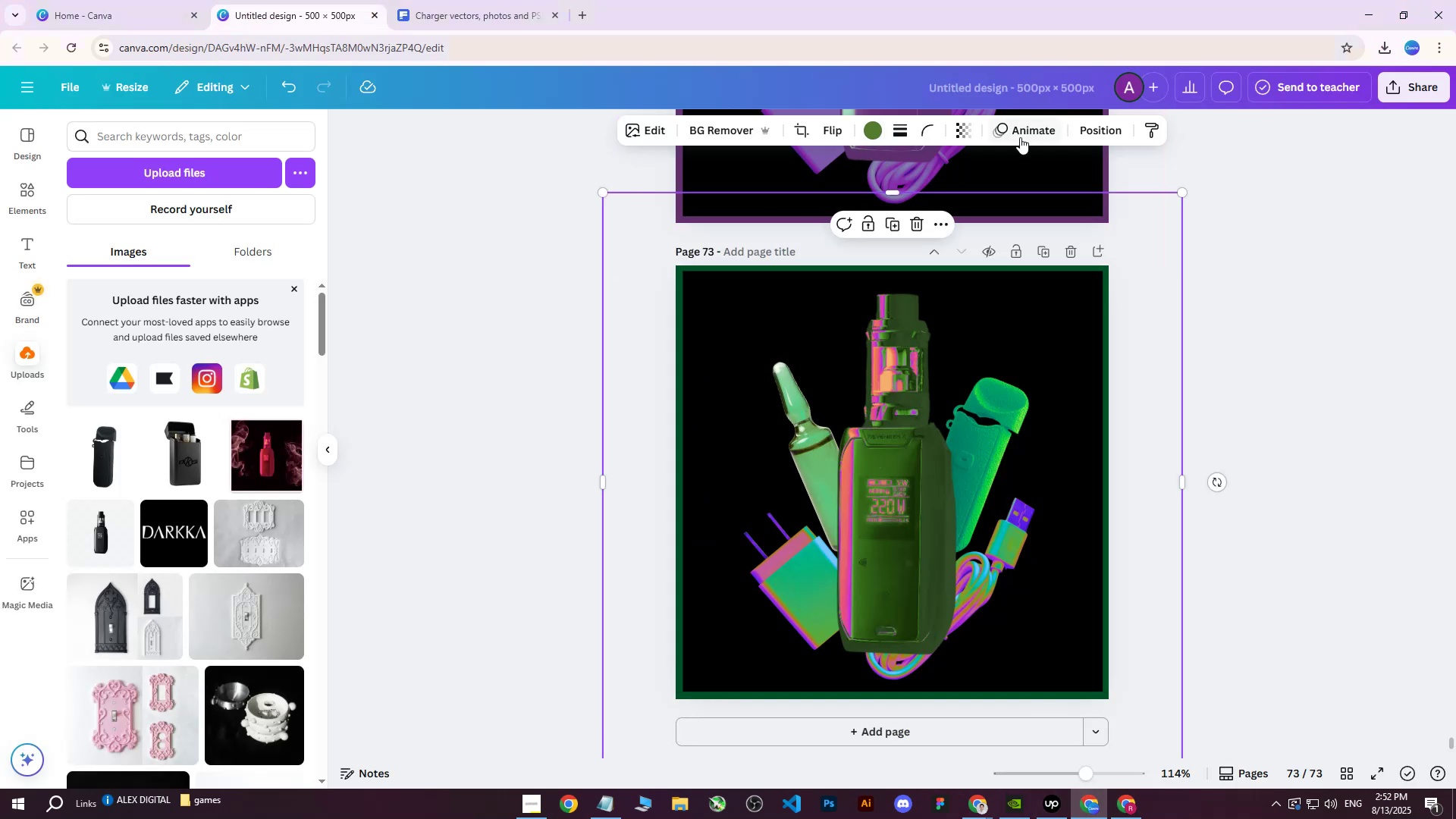 
left_click([1115, 135])
 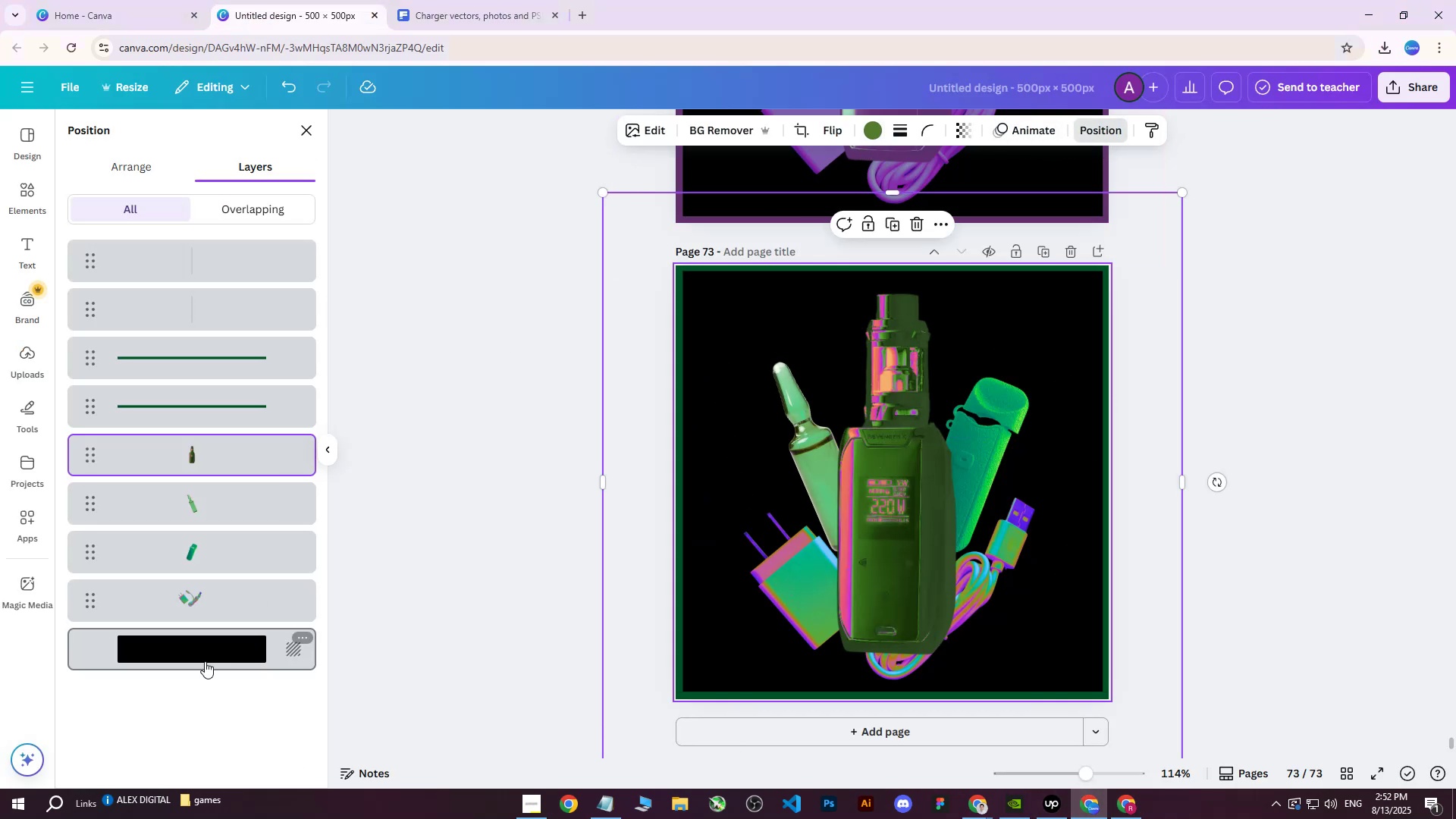 
left_click([185, 654])
 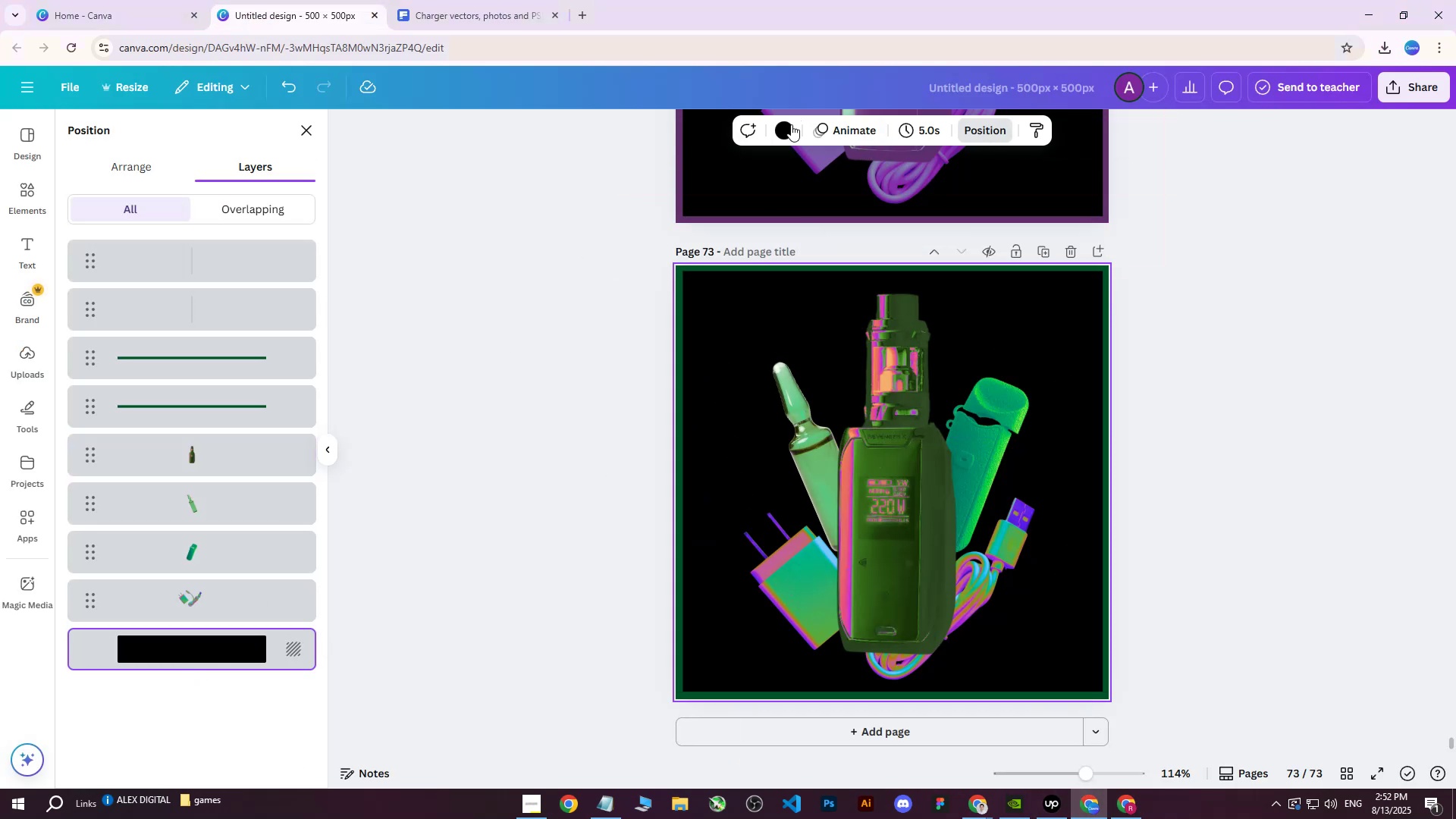 
left_click([789, 133])
 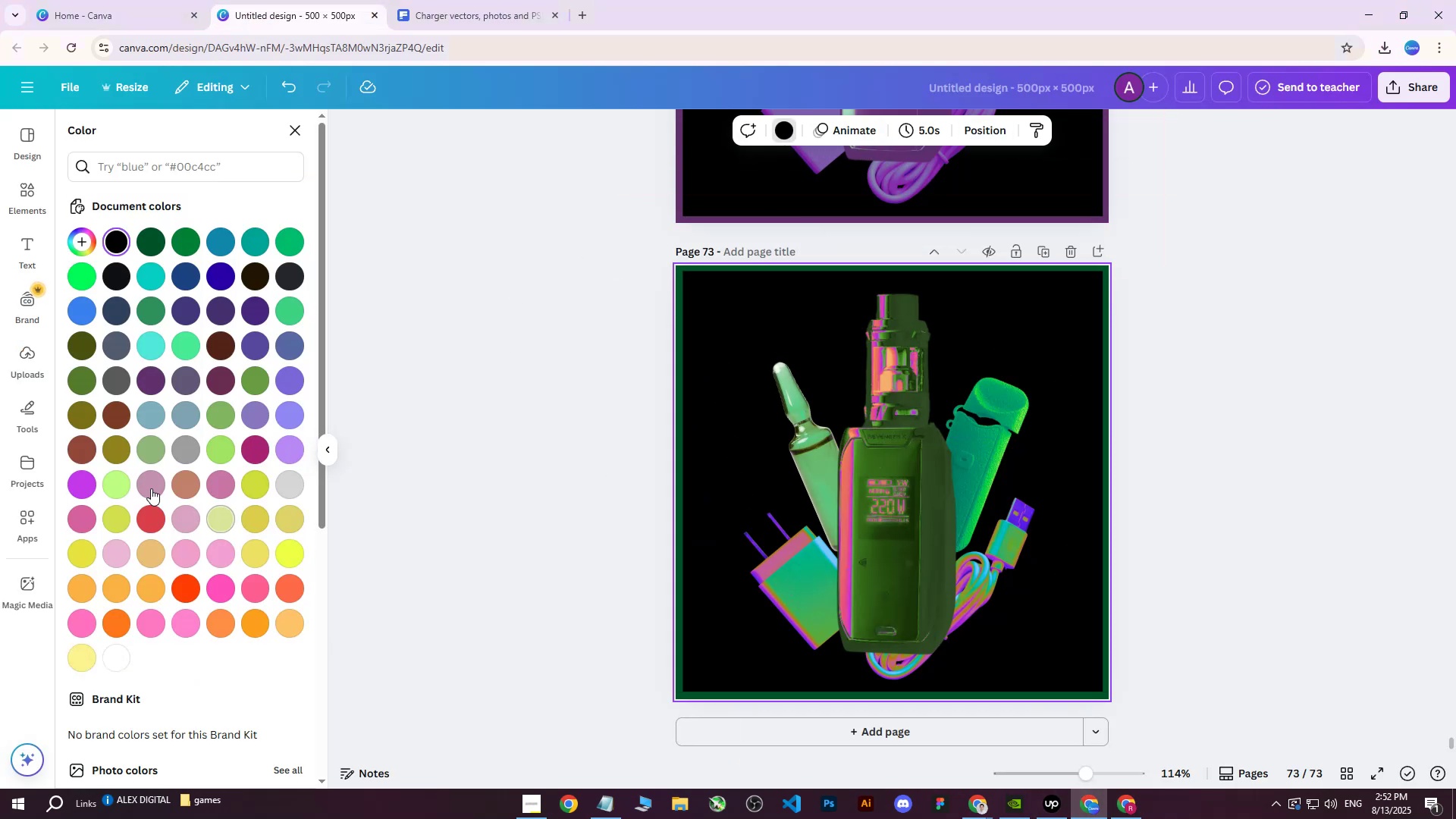 
left_click([143, 489])
 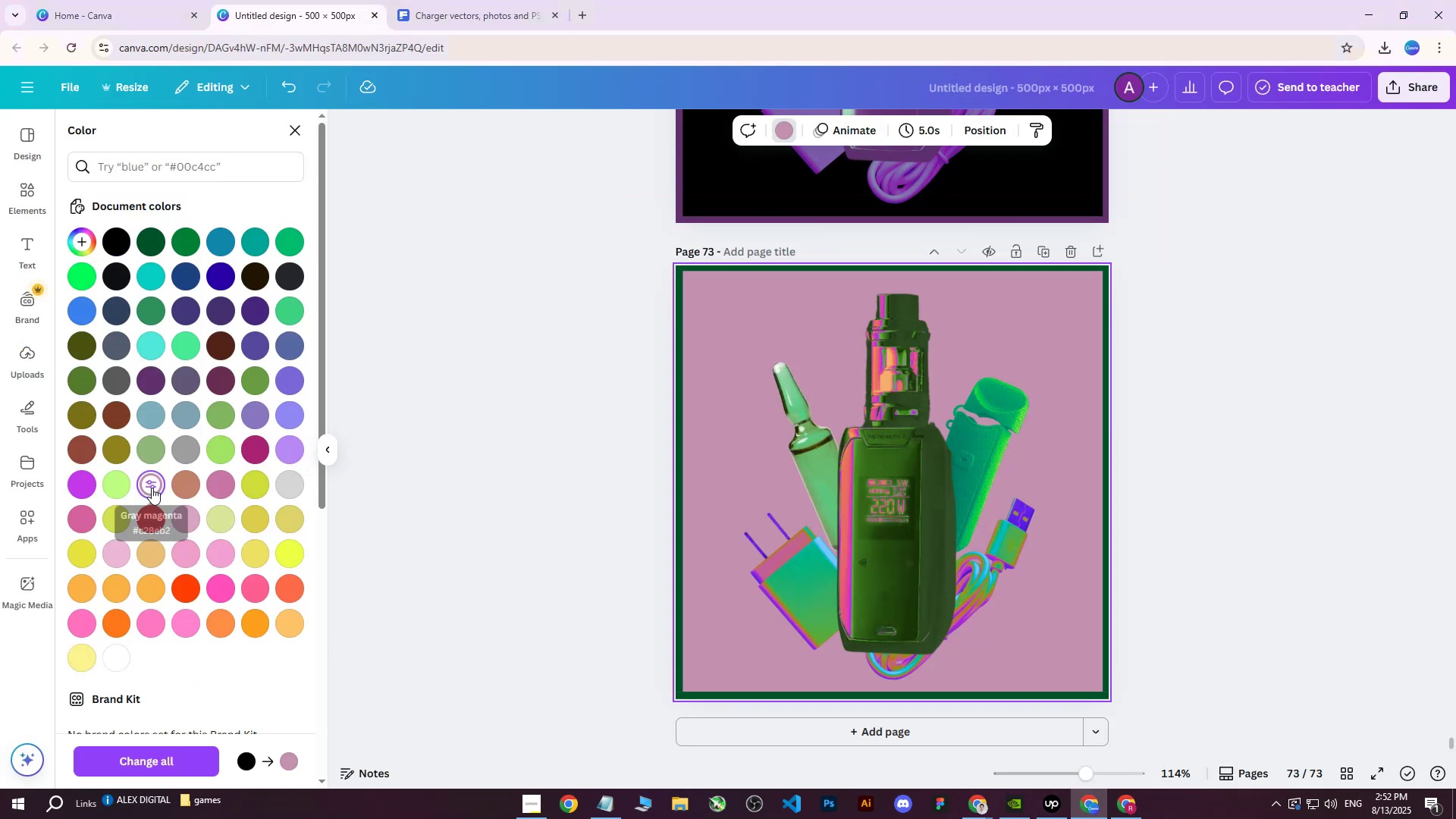 
mouse_move([163, 486])
 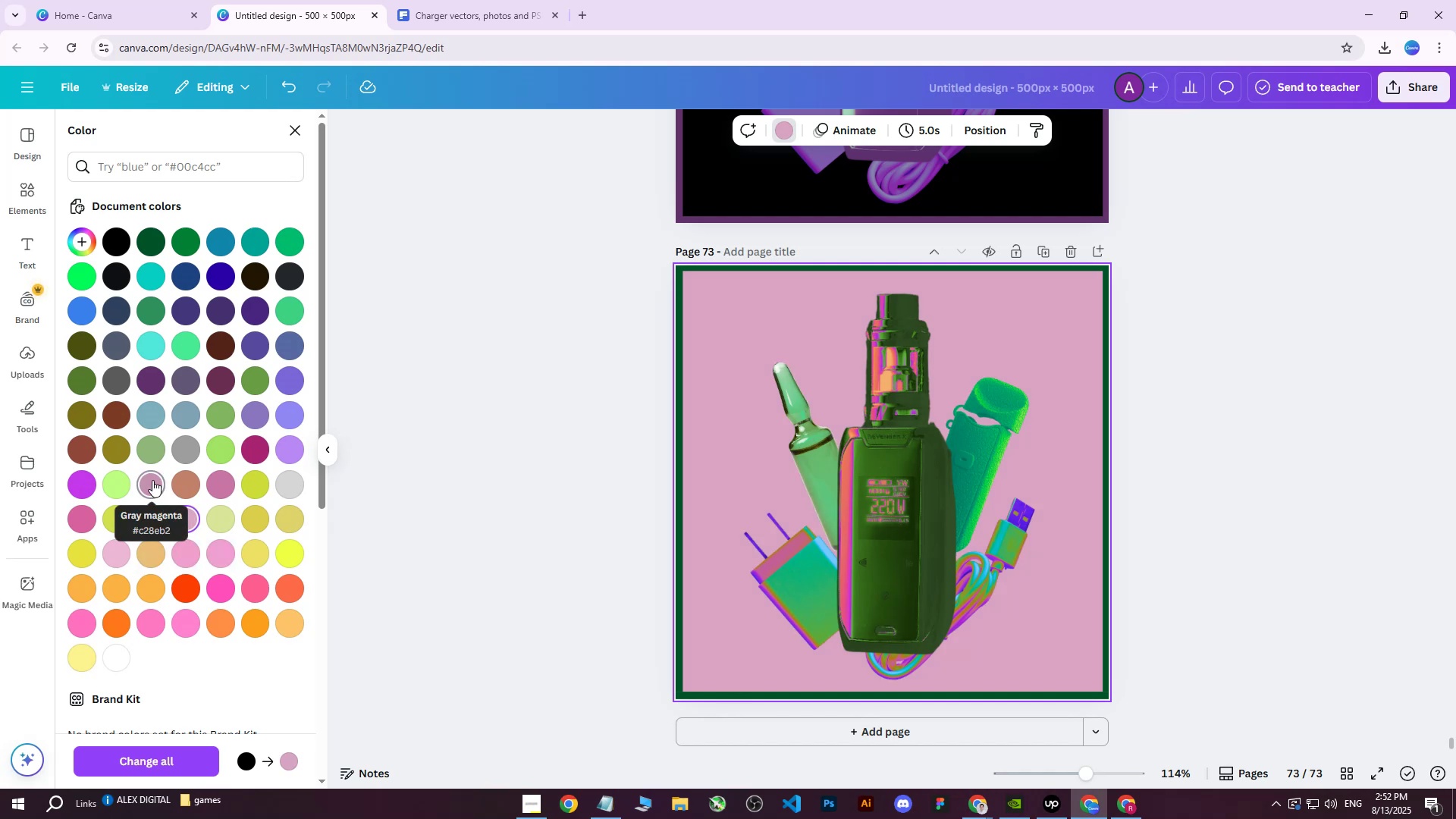 
left_click([152, 480])
 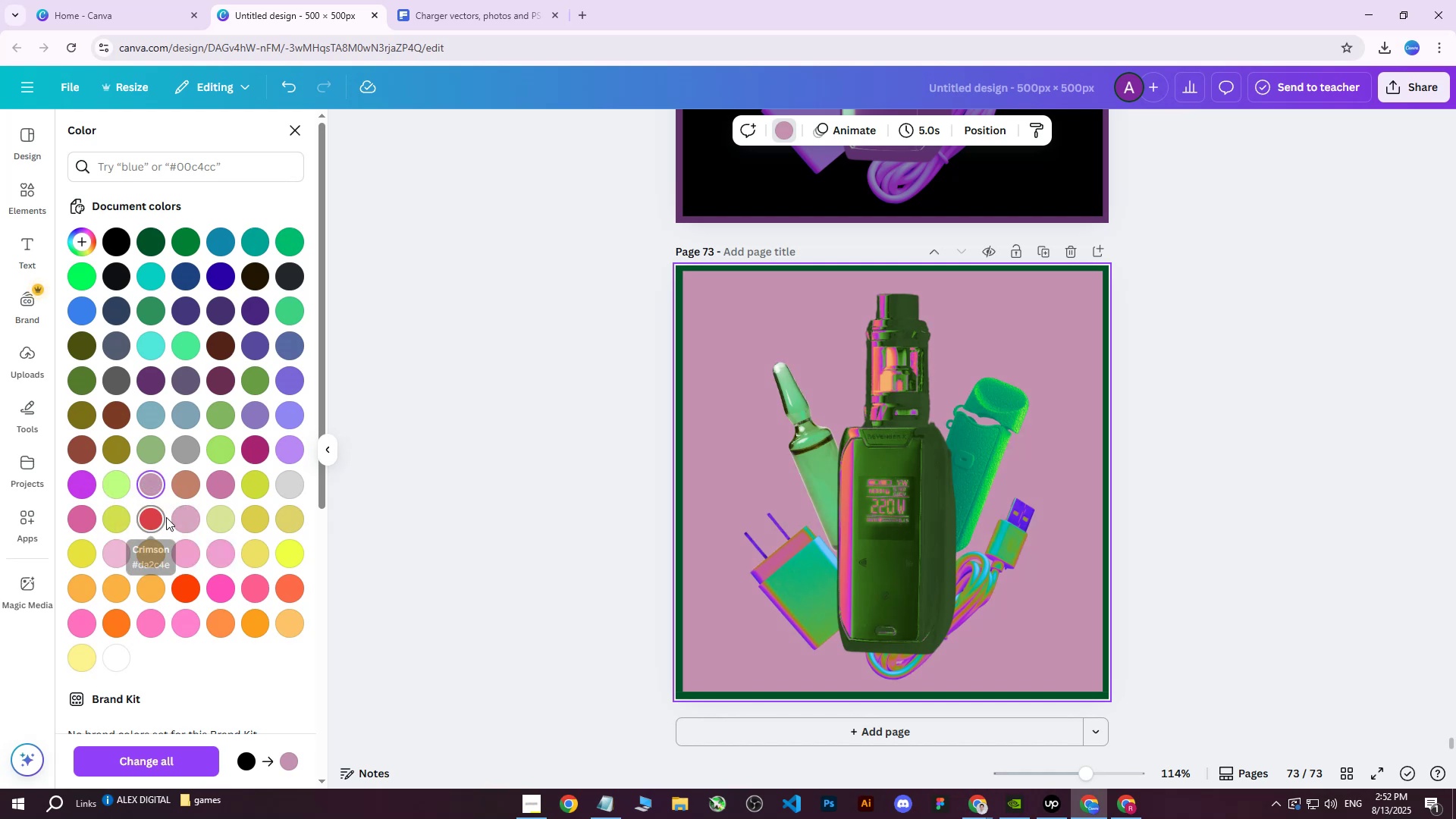 
double_click([106, 564])
 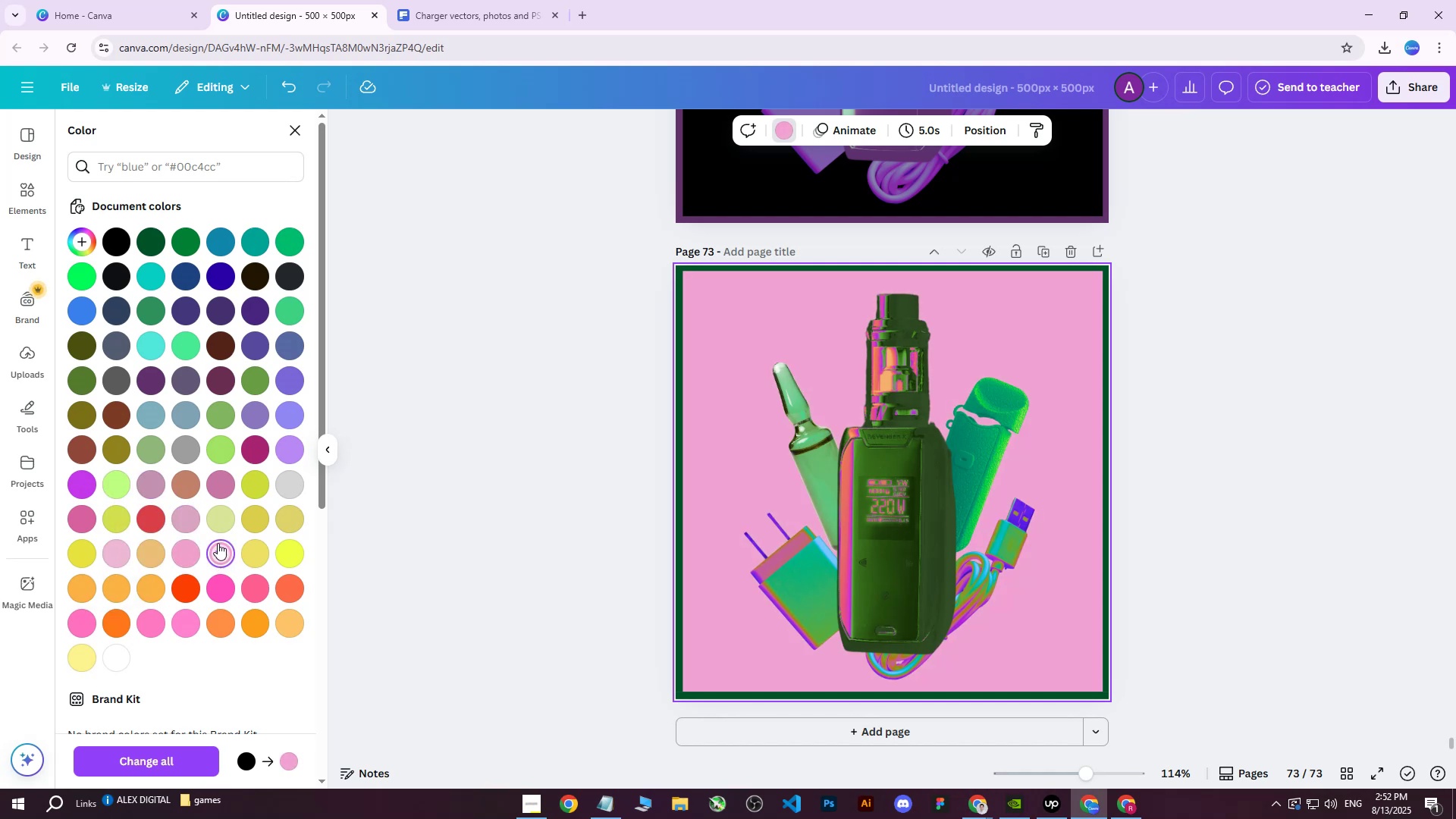 
double_click([216, 489])
 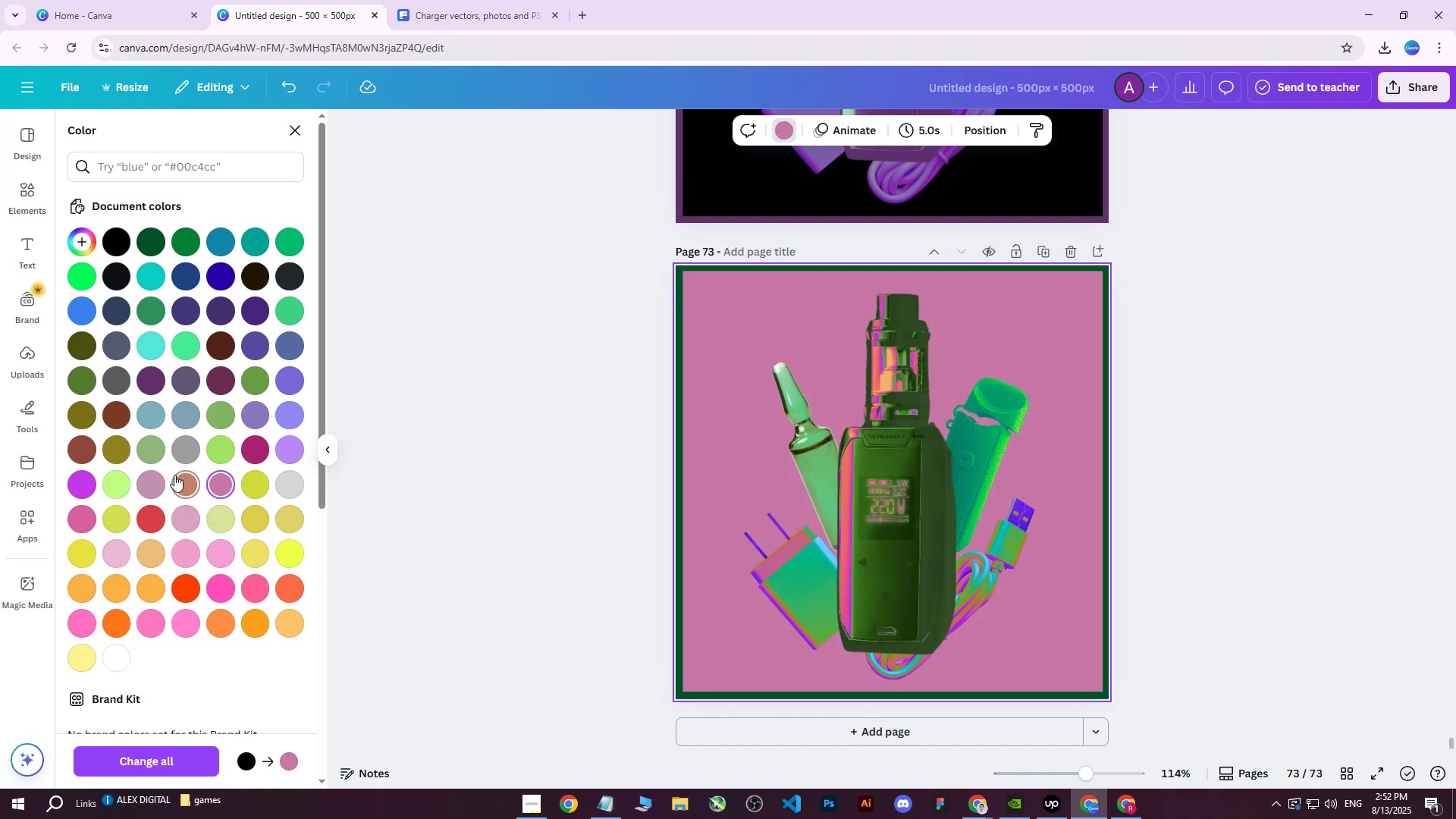 
left_click([158, 490])
 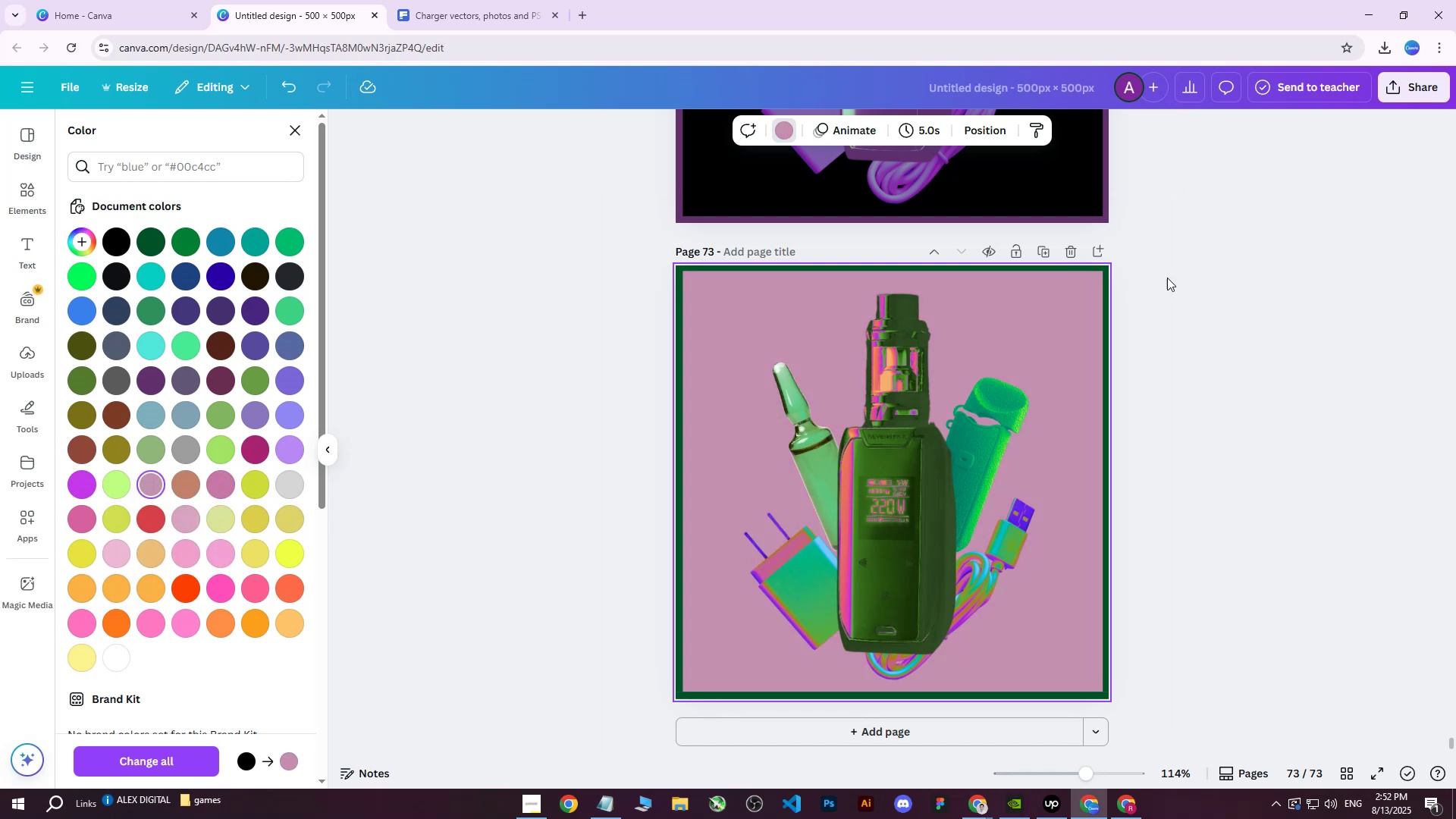 
left_click([1420, 97])
 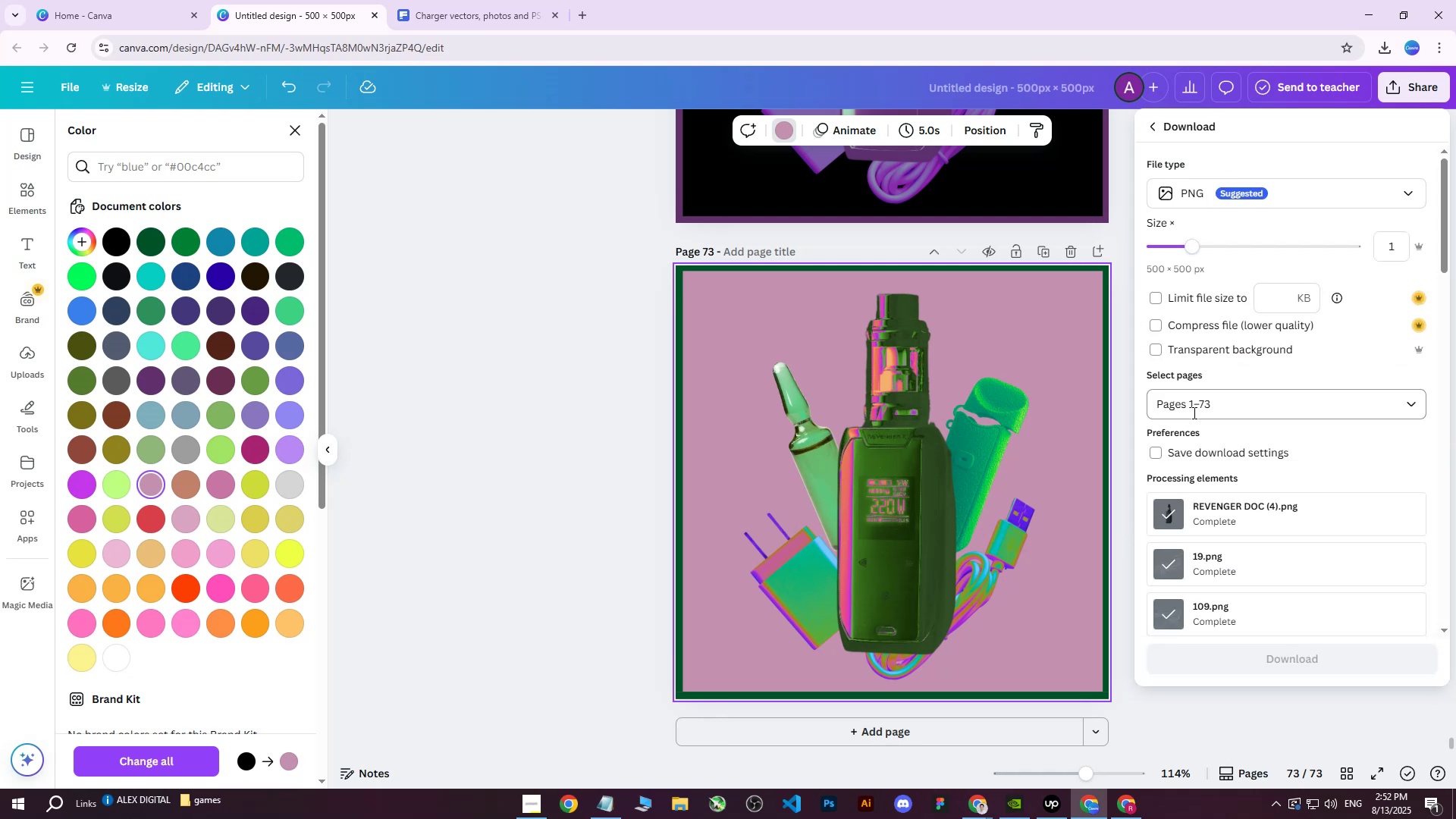 
triple_click([1199, 461])
 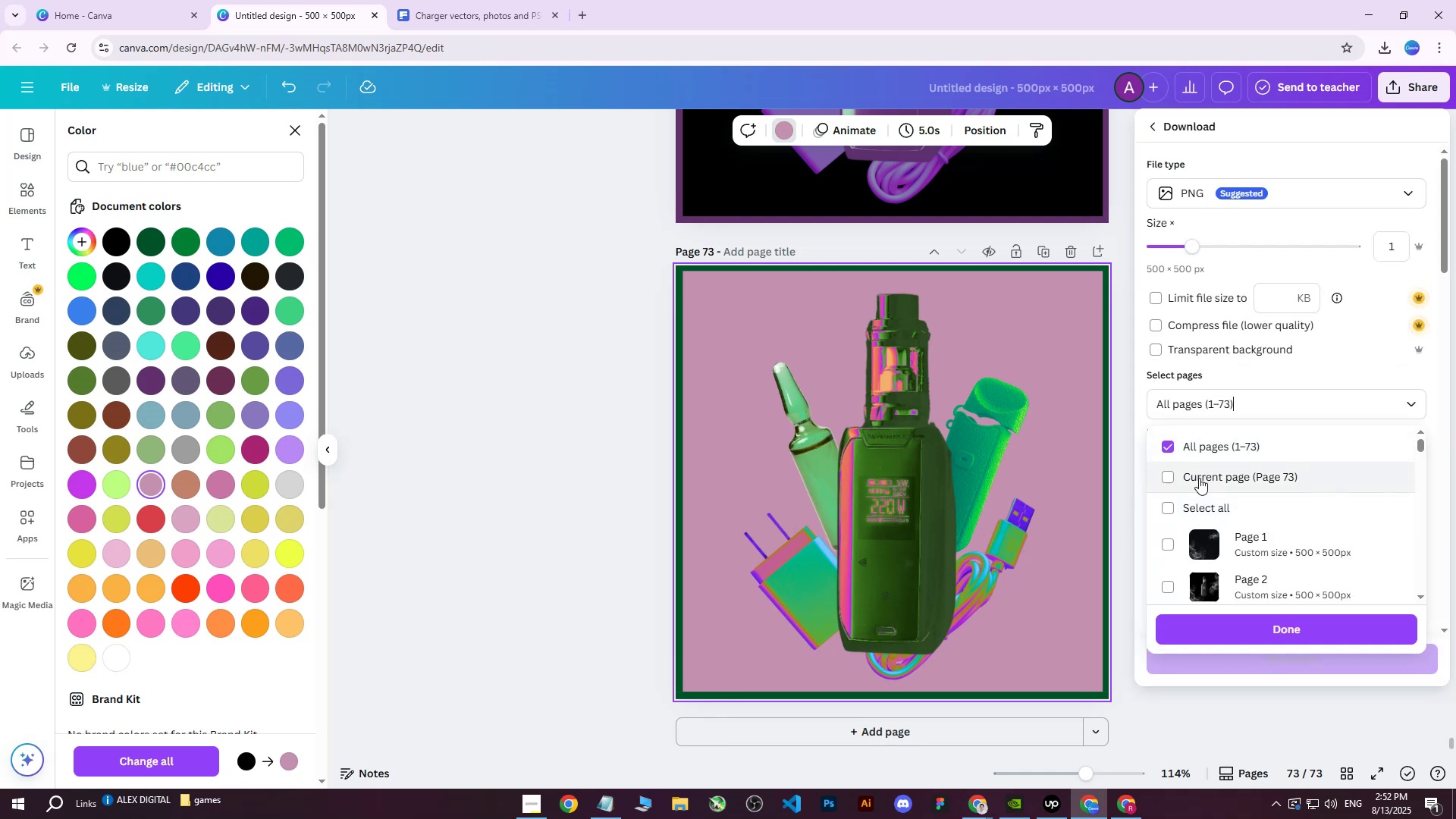 
triple_click([1197, 481])
 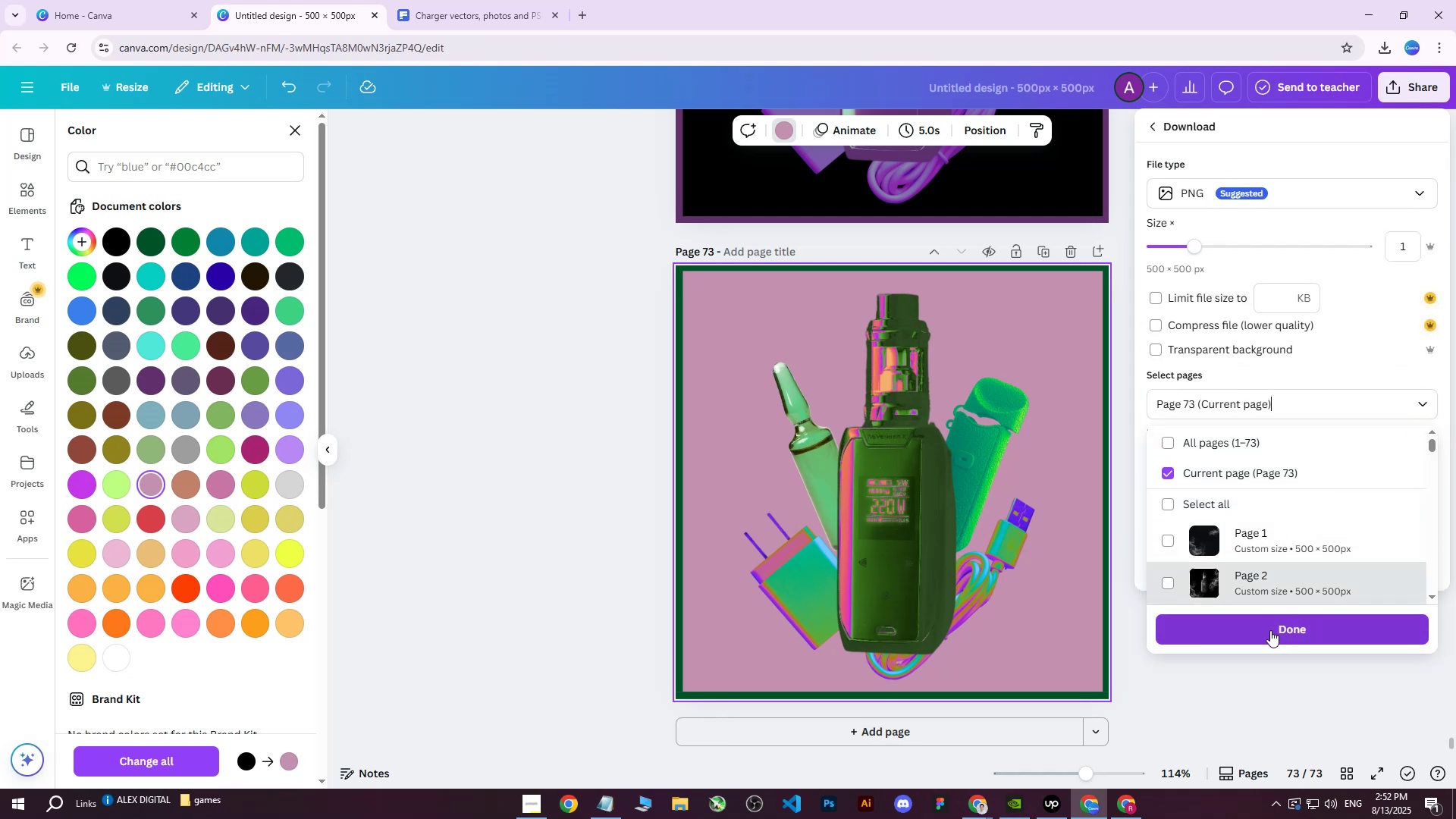 
left_click([1268, 631])
 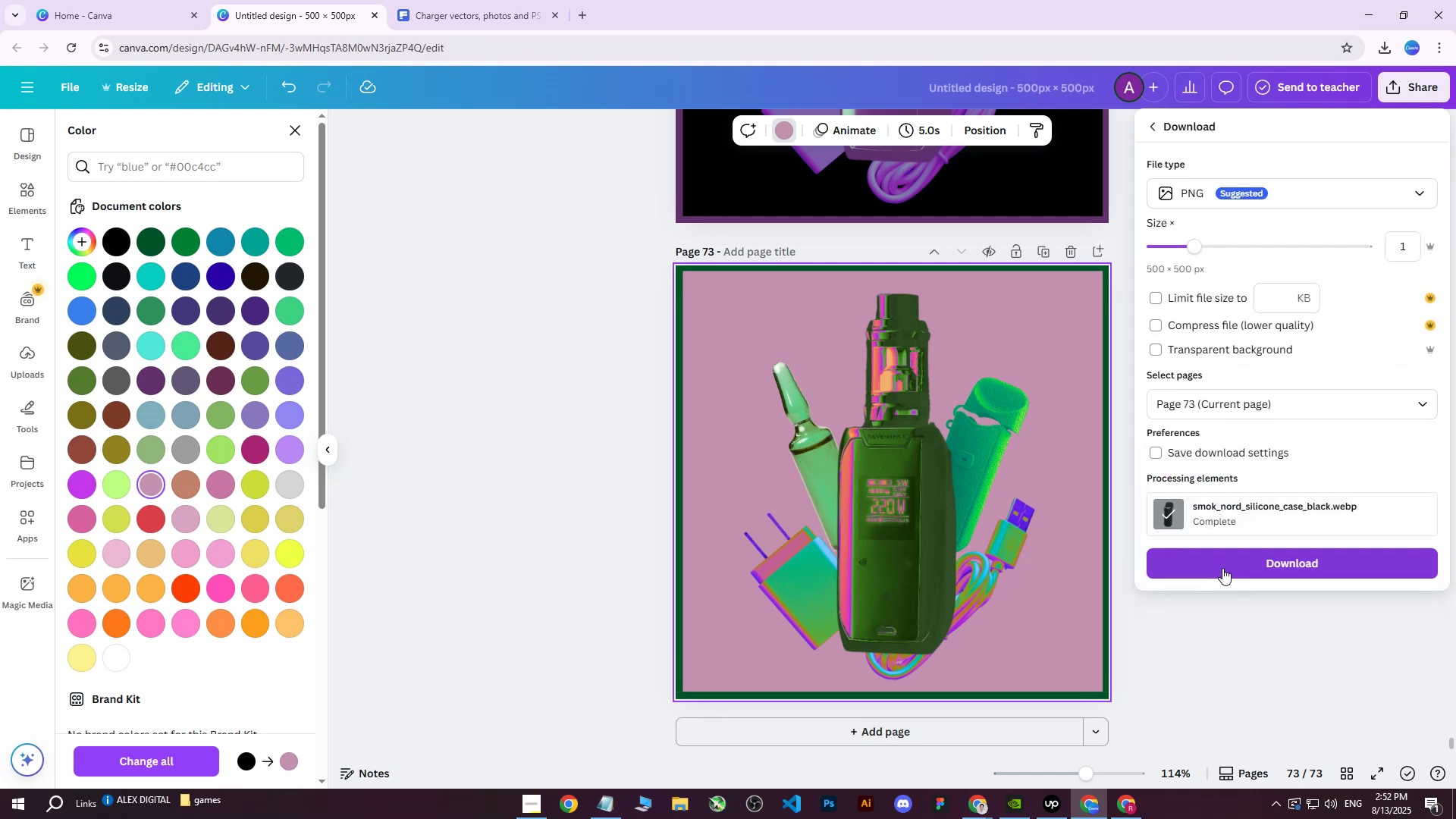 
left_click([1222, 568])
 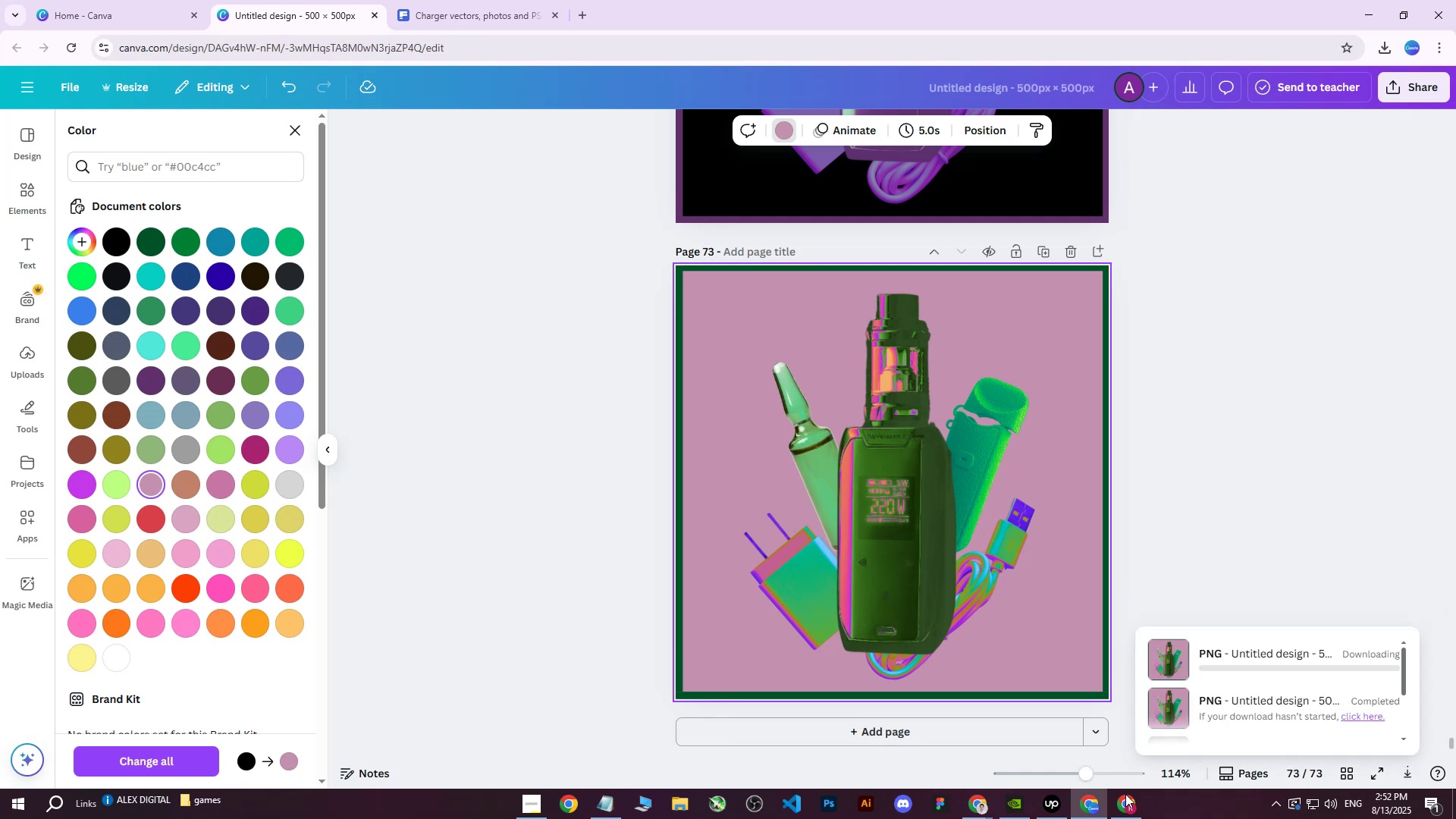 
left_click([1125, 796])
 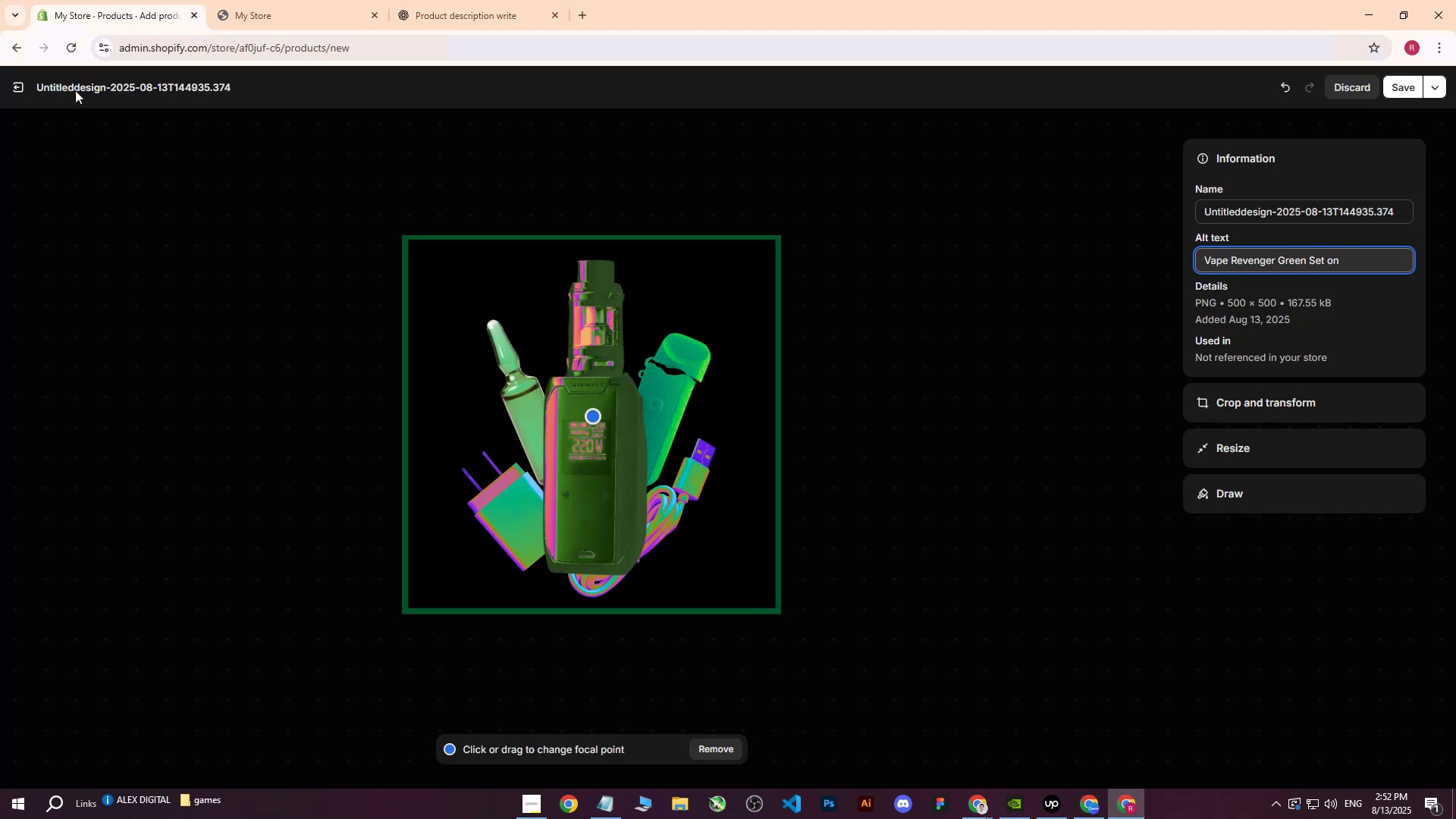 
left_click([16, 90])
 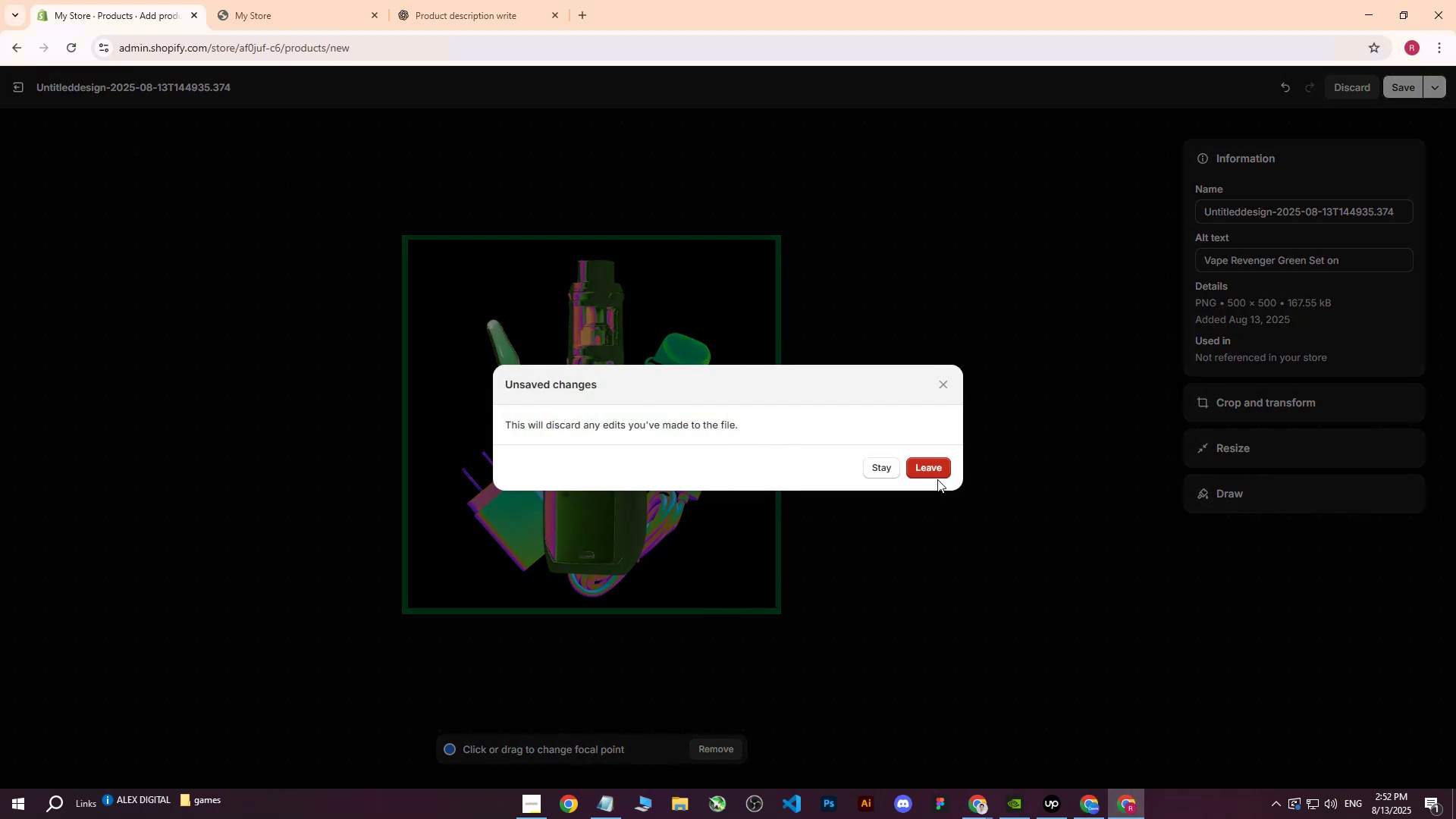 
left_click([938, 470])
 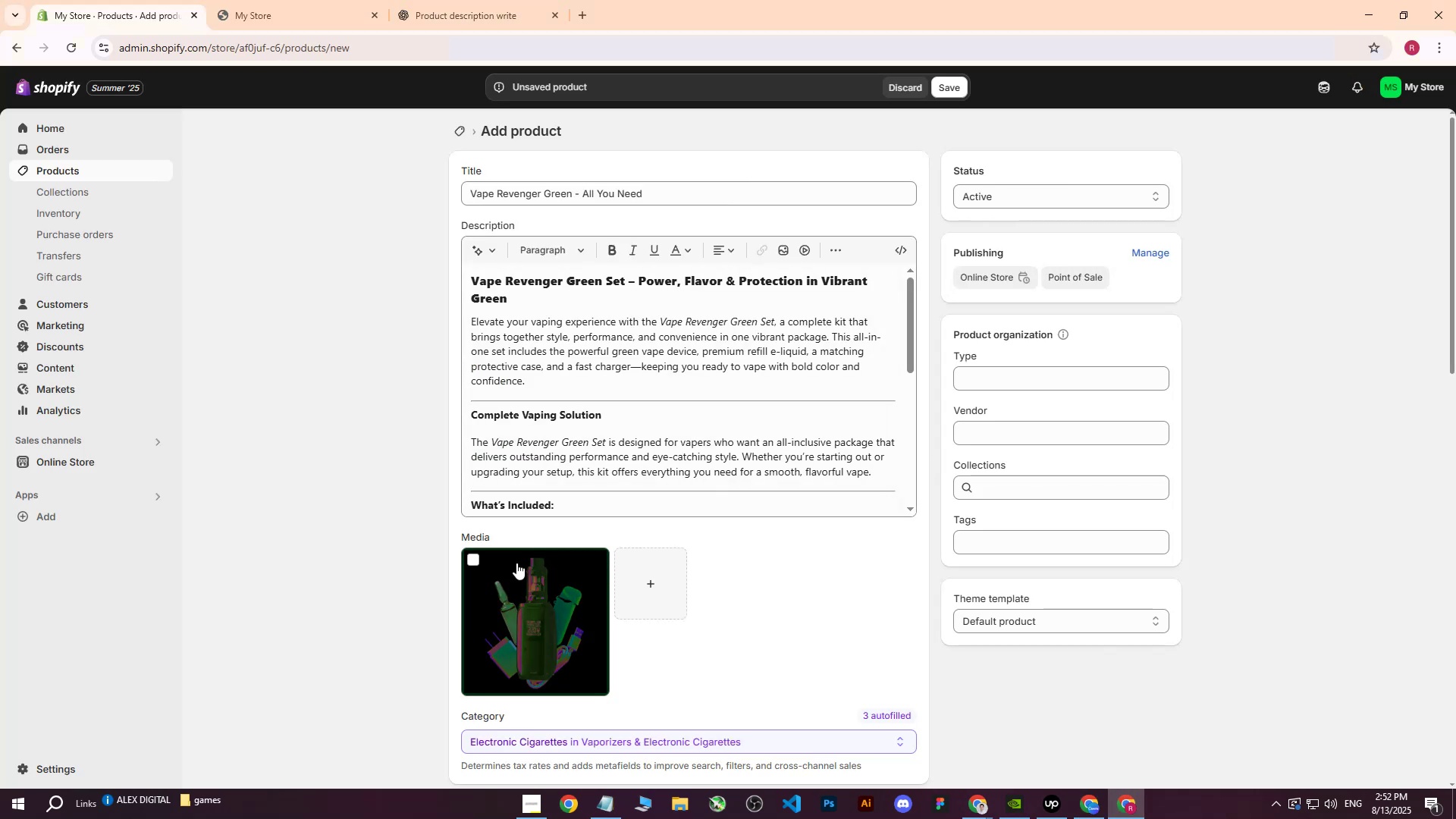 
left_click([475, 560])
 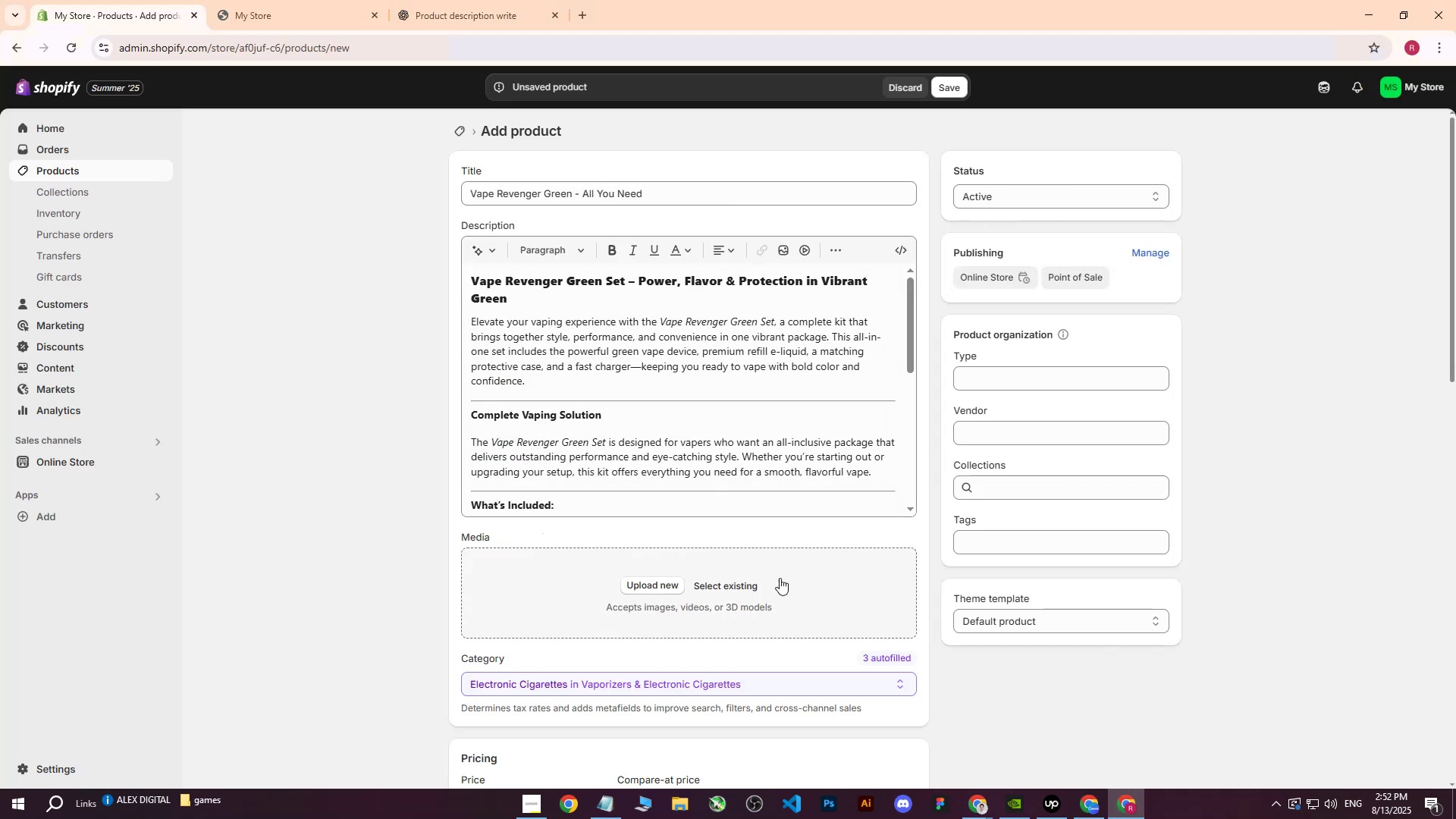 
double_click([631, 575])
 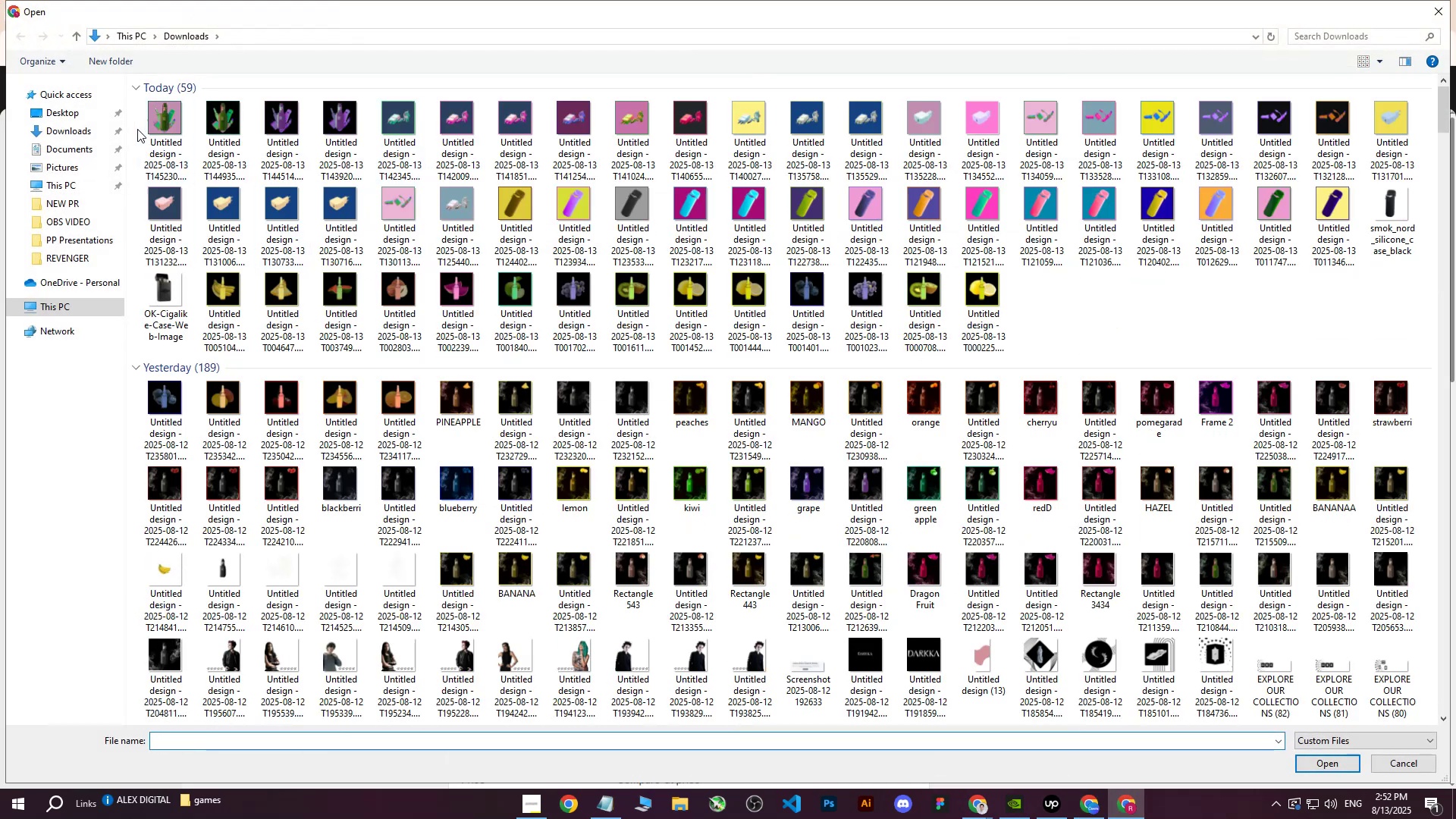 
left_click([152, 124])
 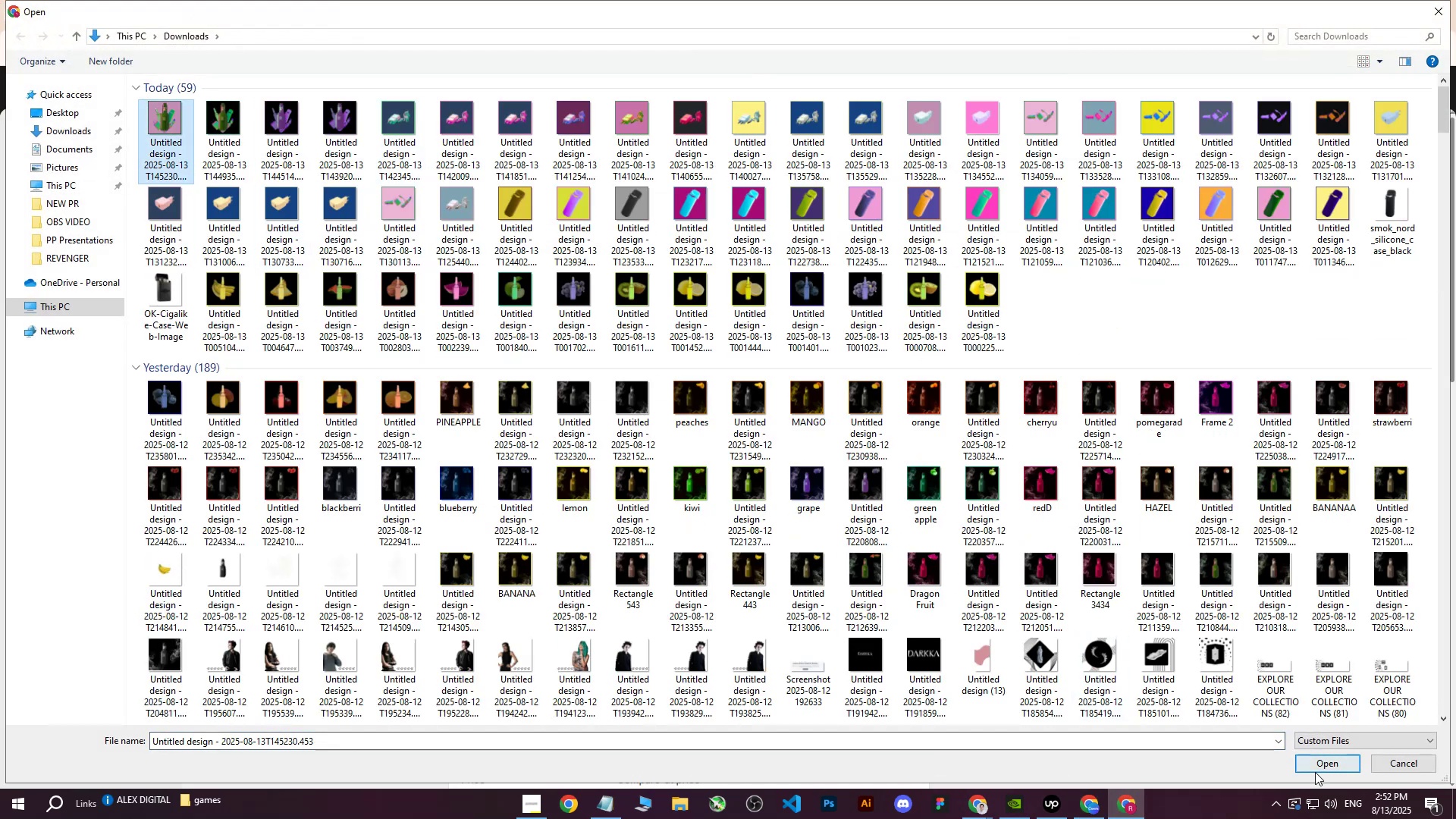 
left_click([1316, 768])
 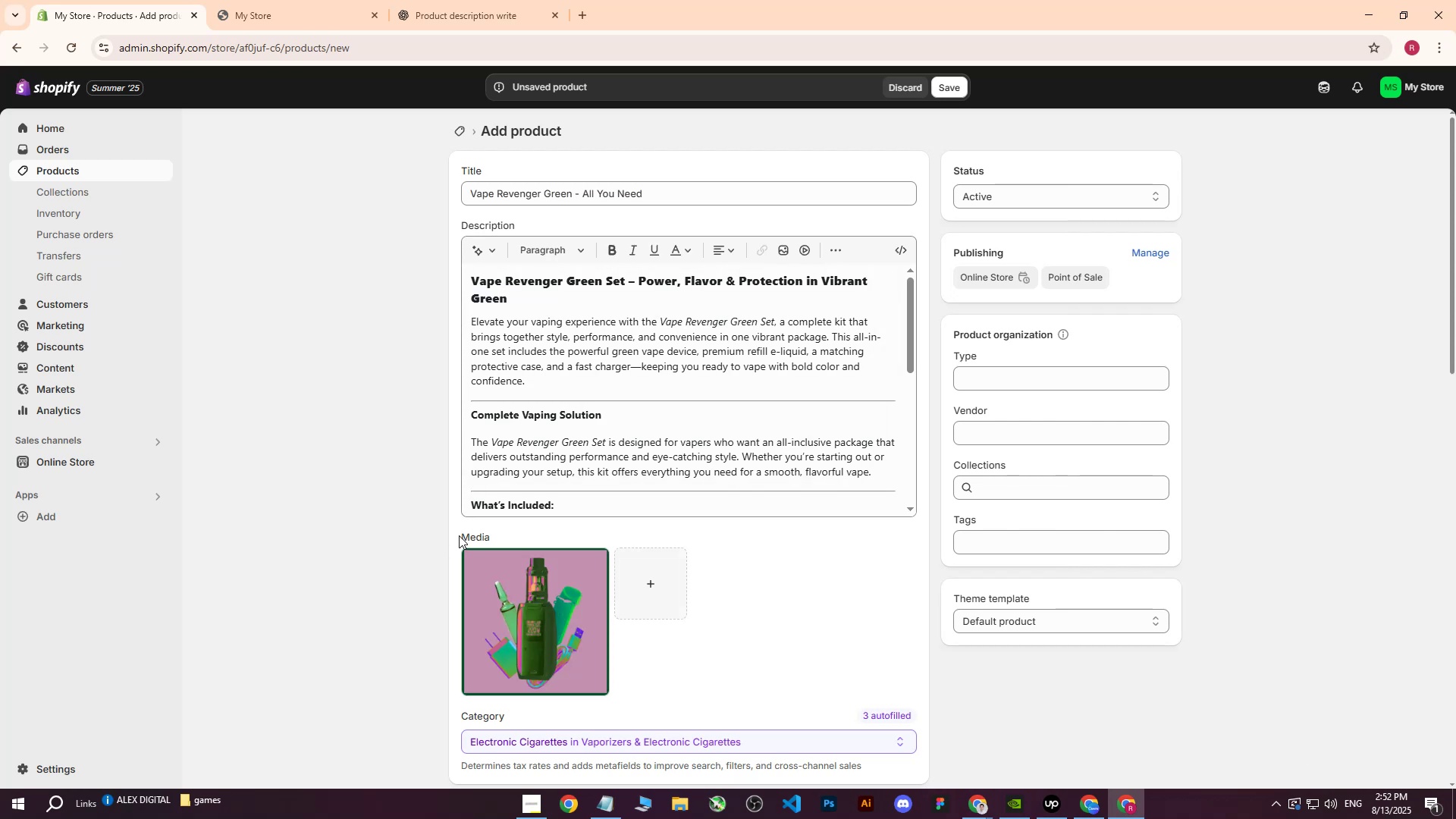 
wait(7.52)
 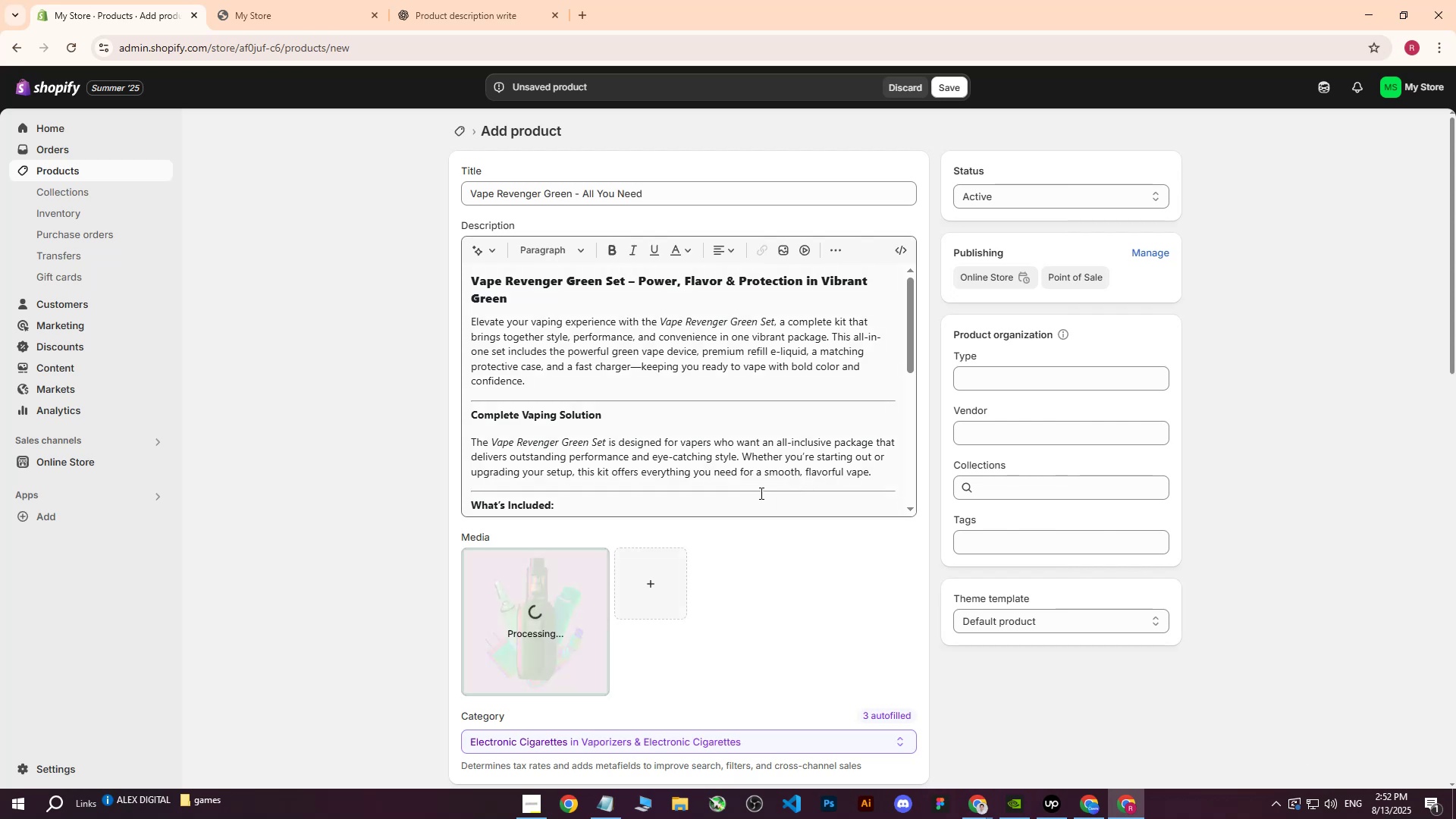 
left_click_drag(start_coordinate=[675, 193], to_coordinate=[397, 209])
 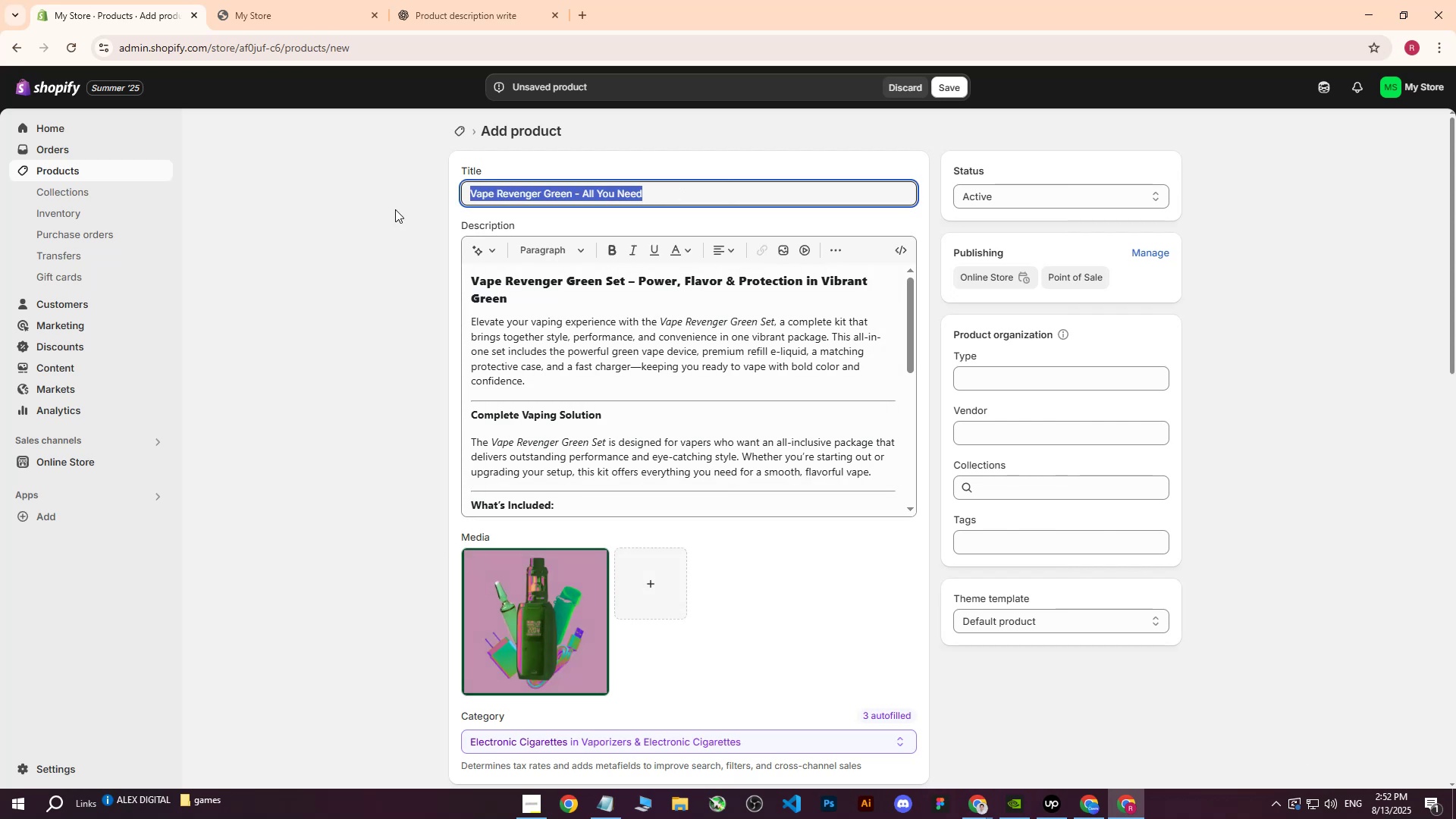 
key(Control+ControlLeft)
 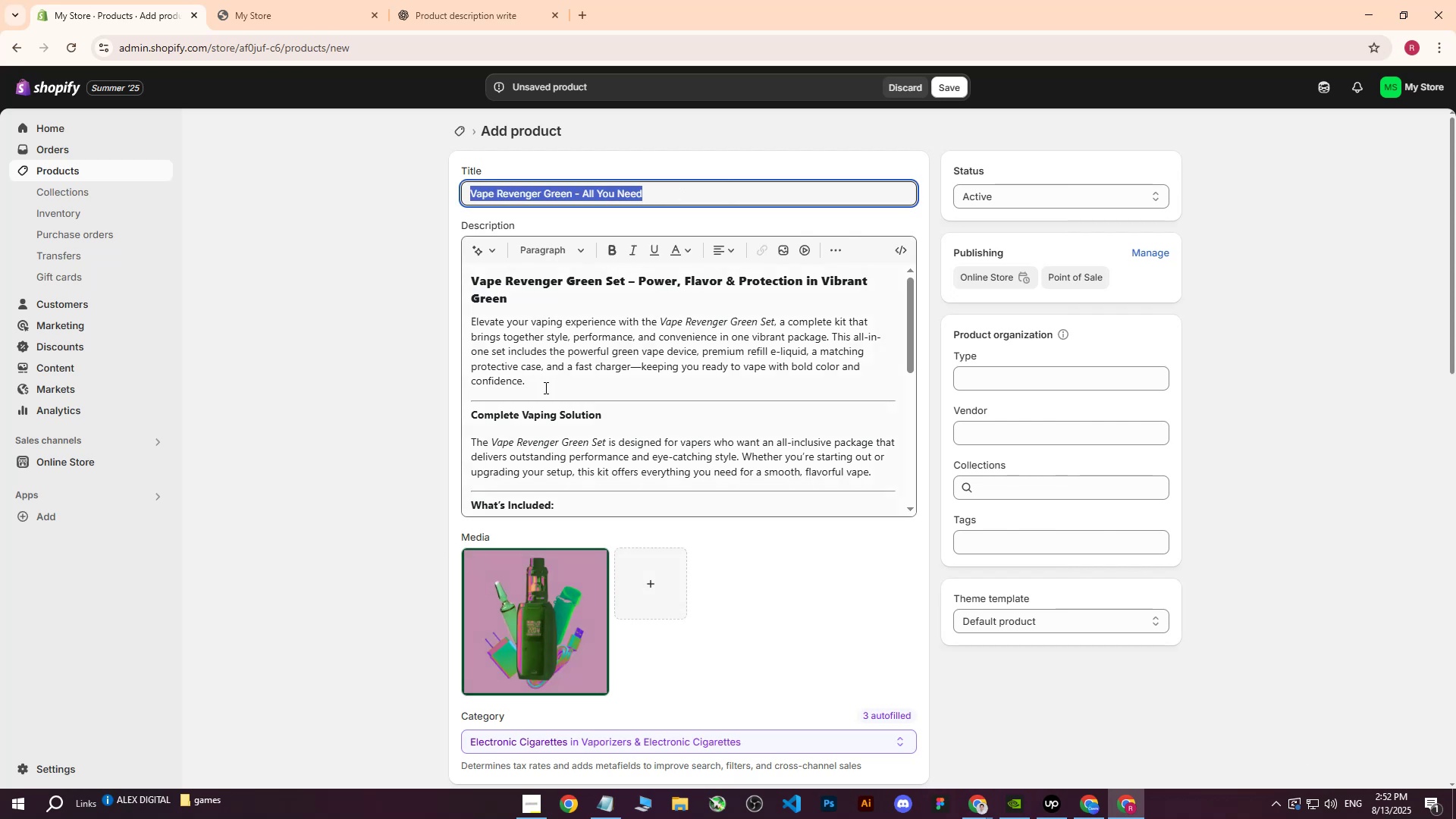 
key(Control+C)
 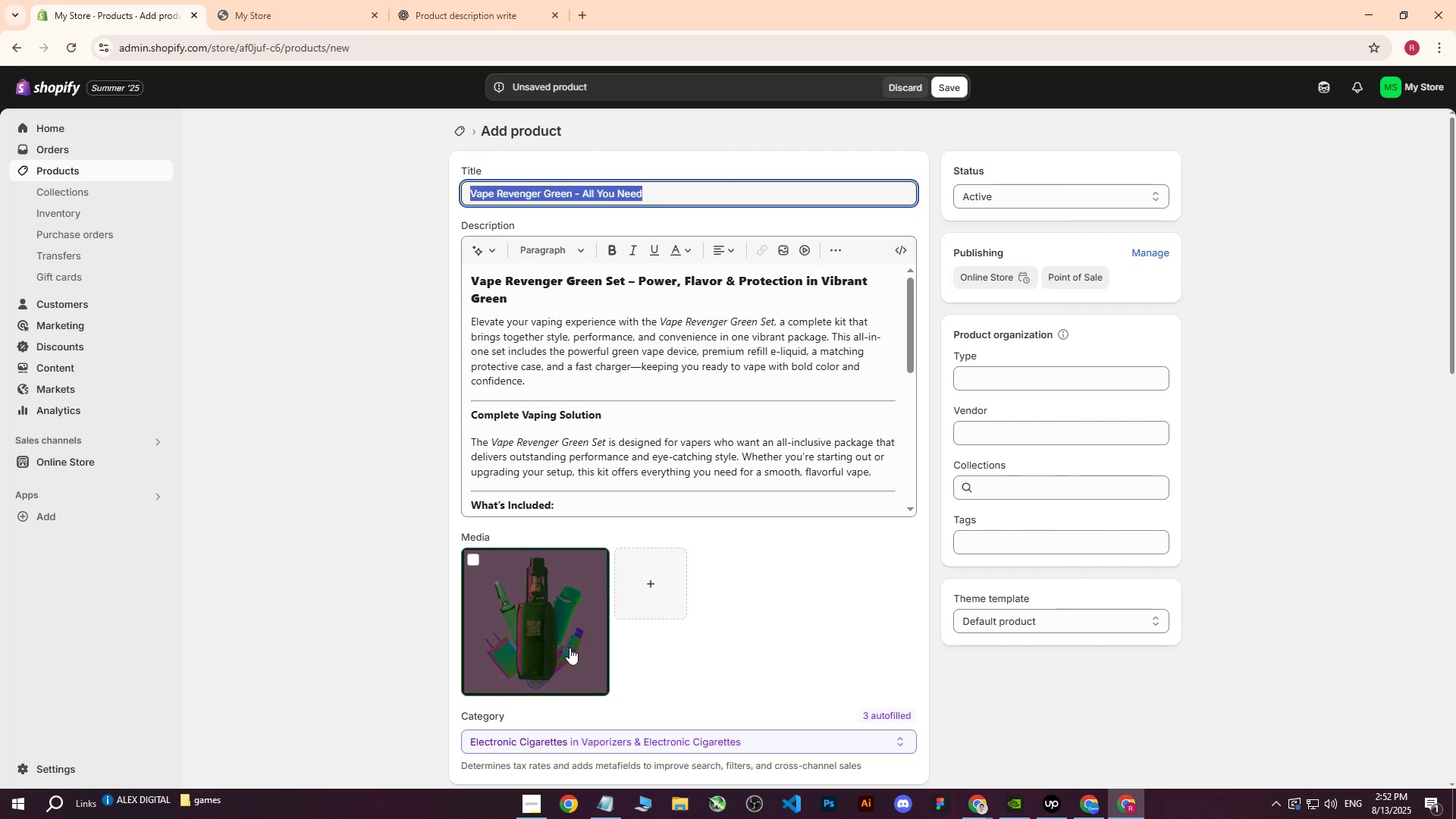 
left_click([570, 648])
 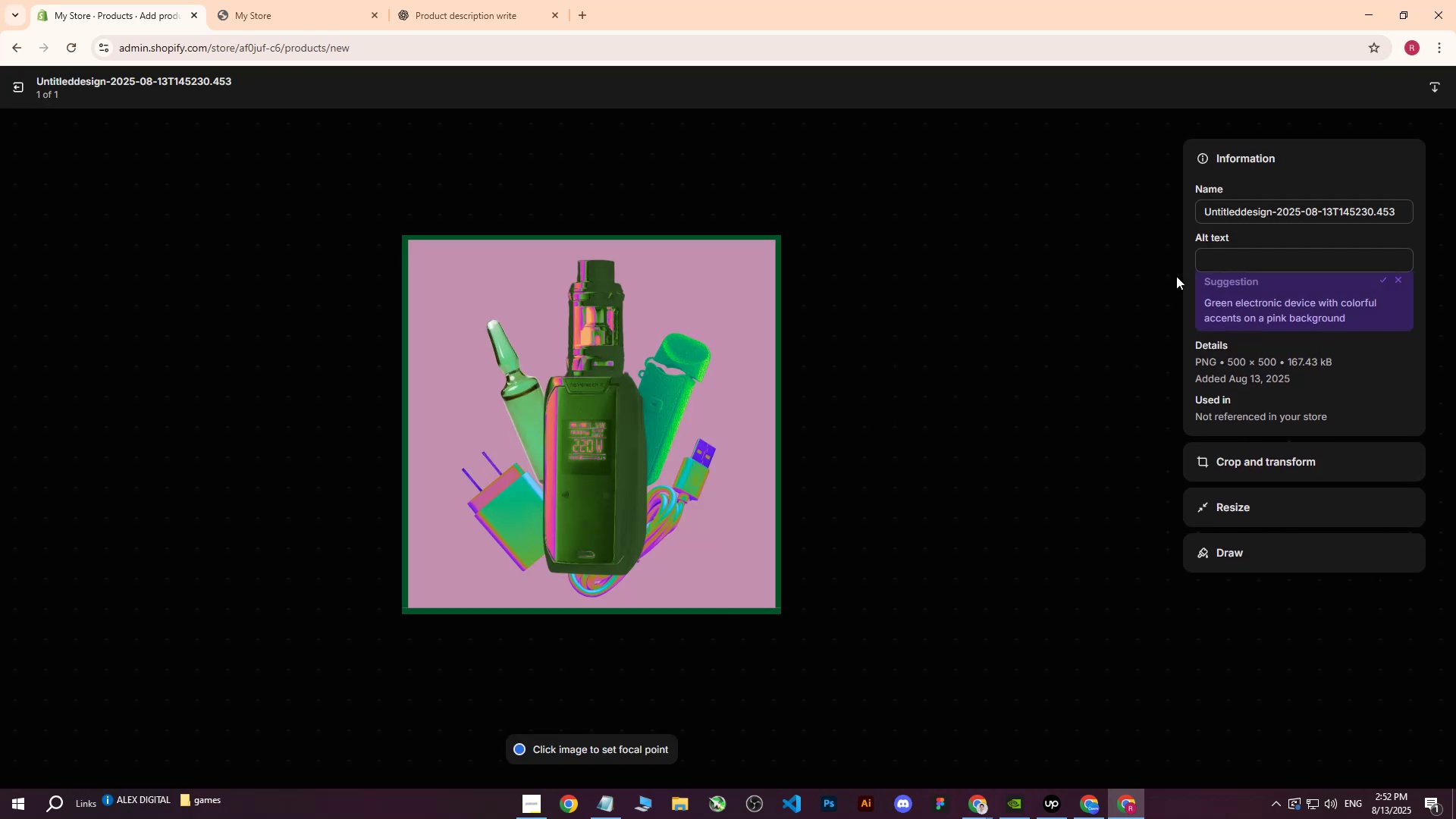 
left_click([1243, 253])
 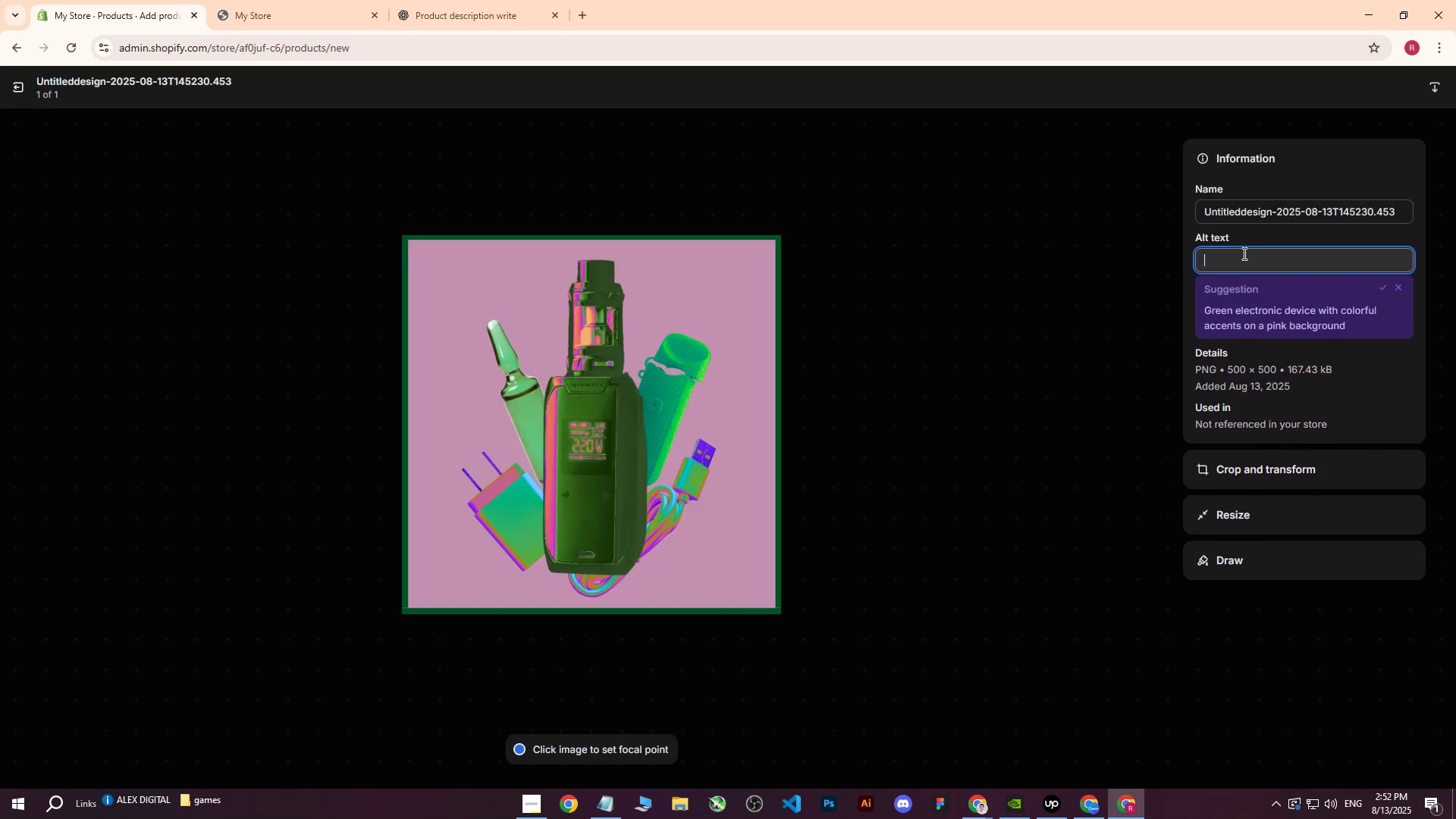 
key(Control+ControlLeft)
 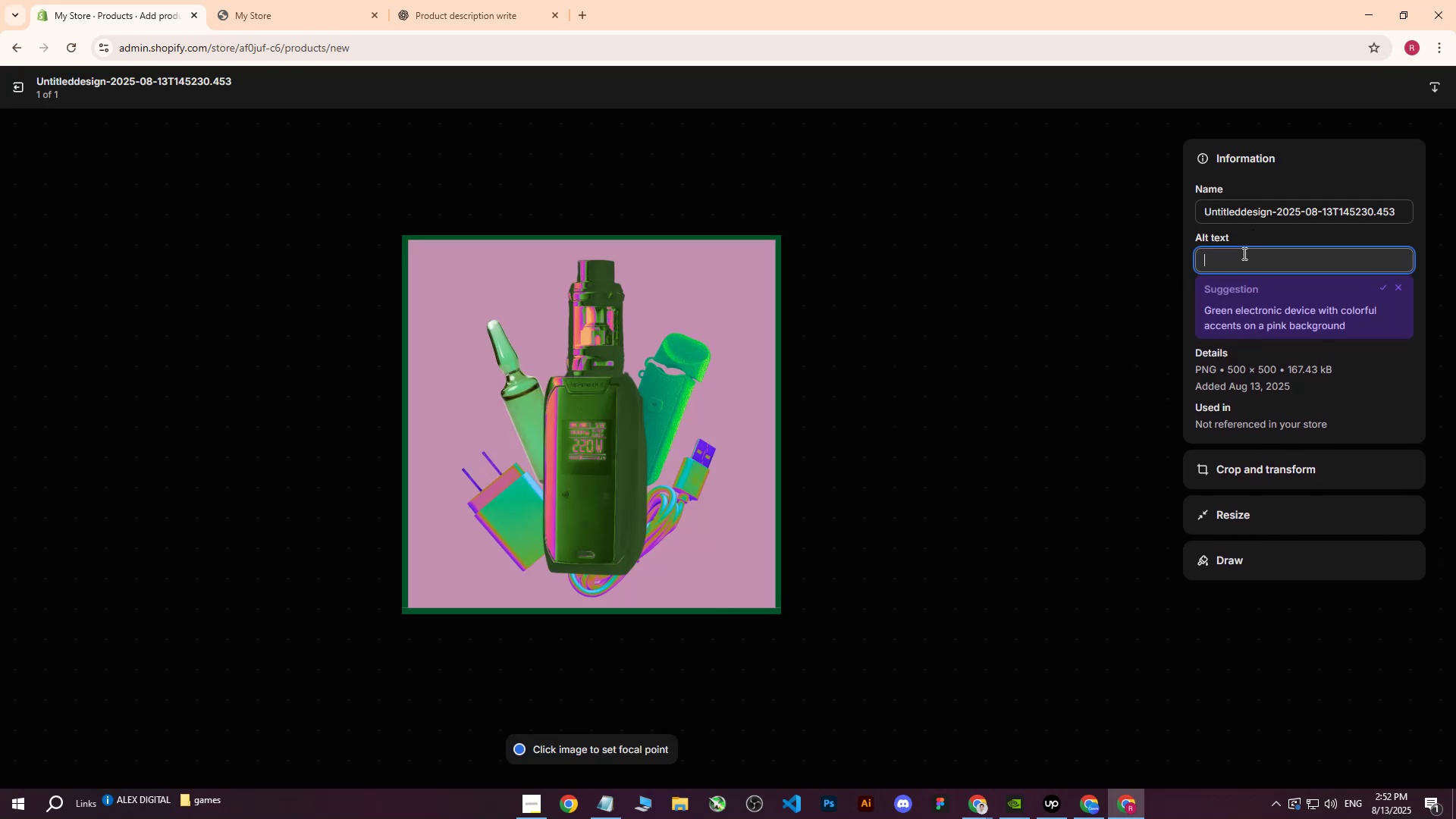 
key(Control+V)
 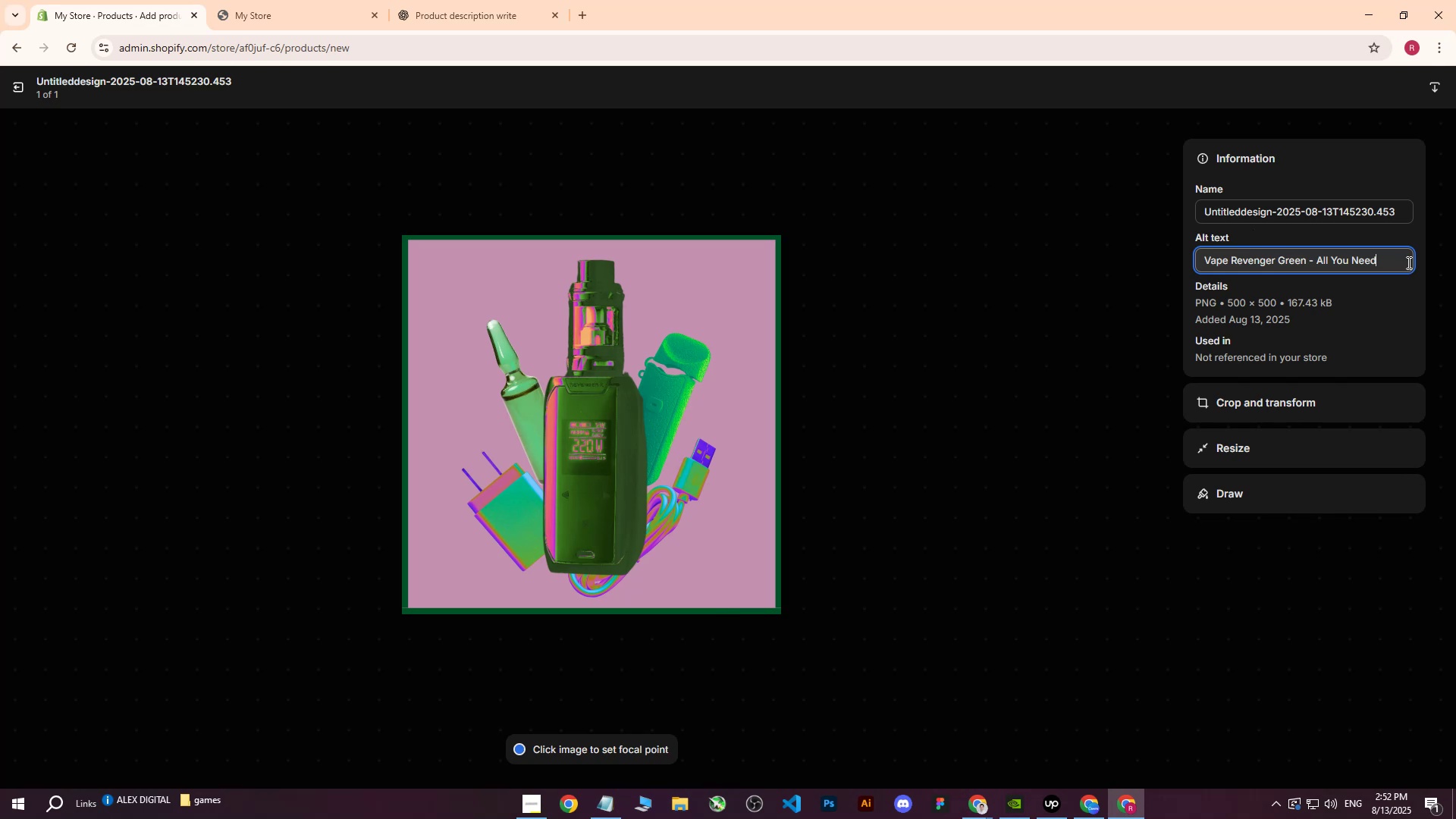 
left_click_drag(start_coordinate=[1407, 262], to_coordinate=[1308, 263])
 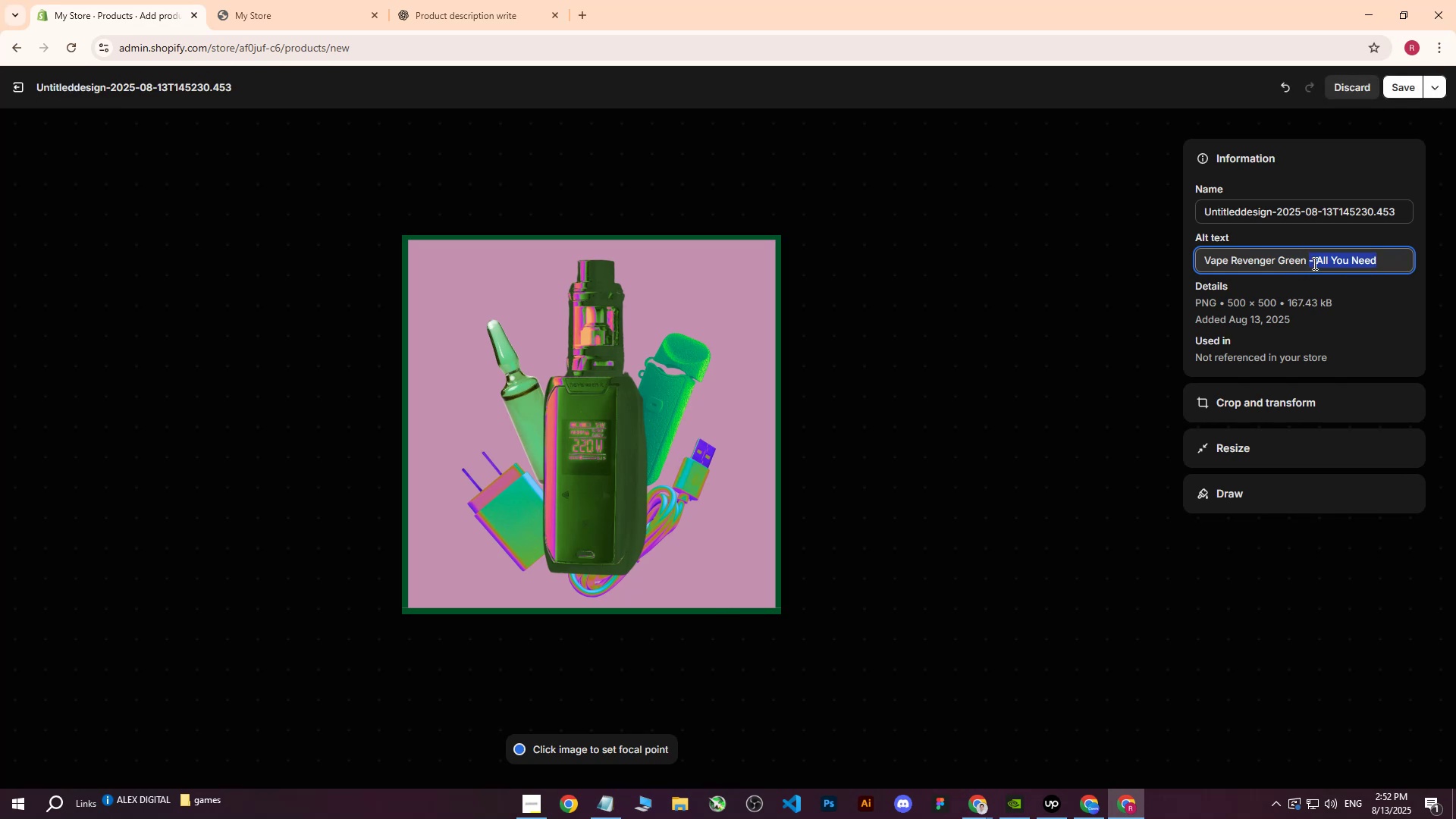 
type(Set on pink backbround.)
 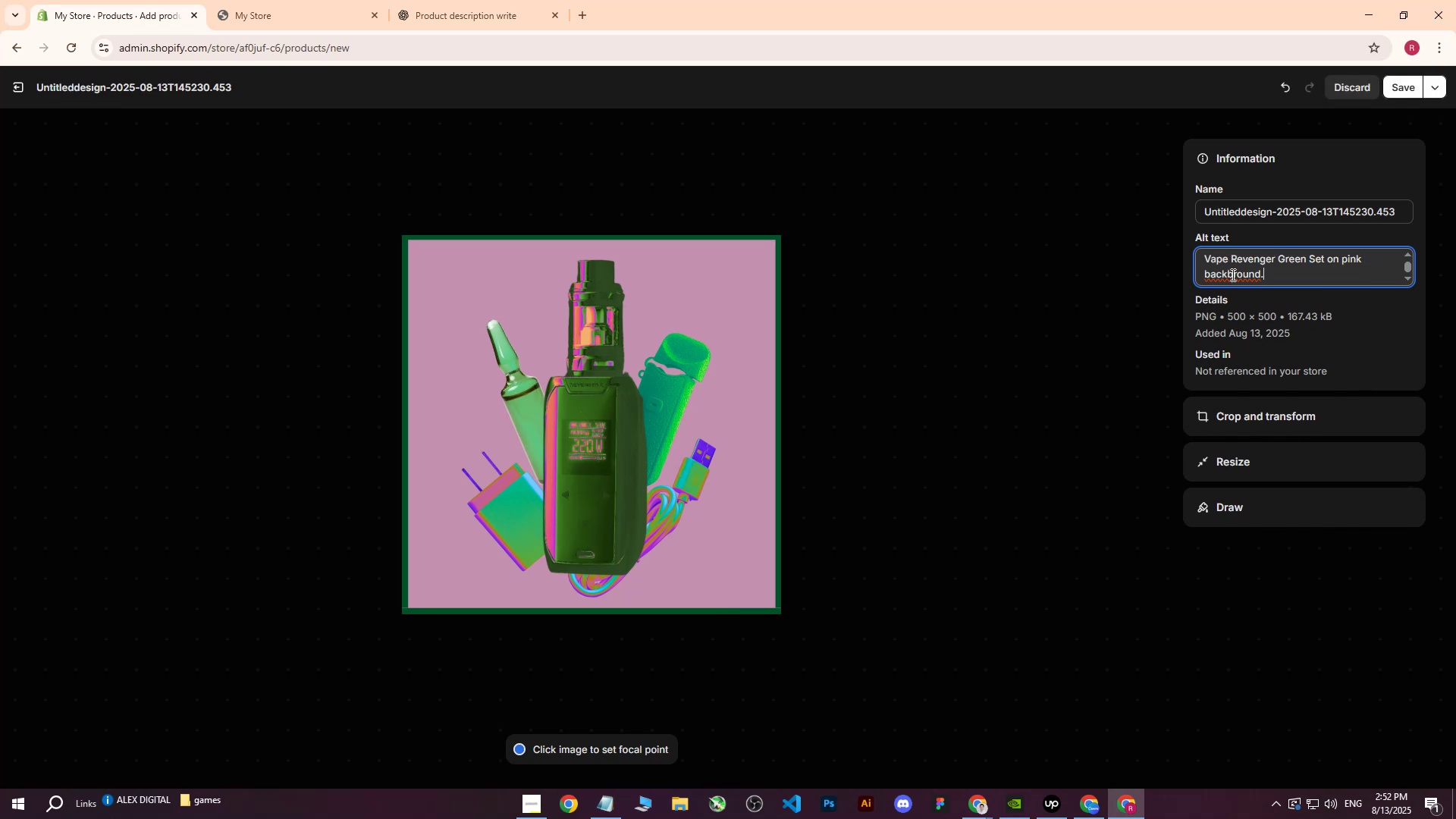 
left_click_drag(start_coordinate=[1283, 277], to_coordinate=[1229, 275])
 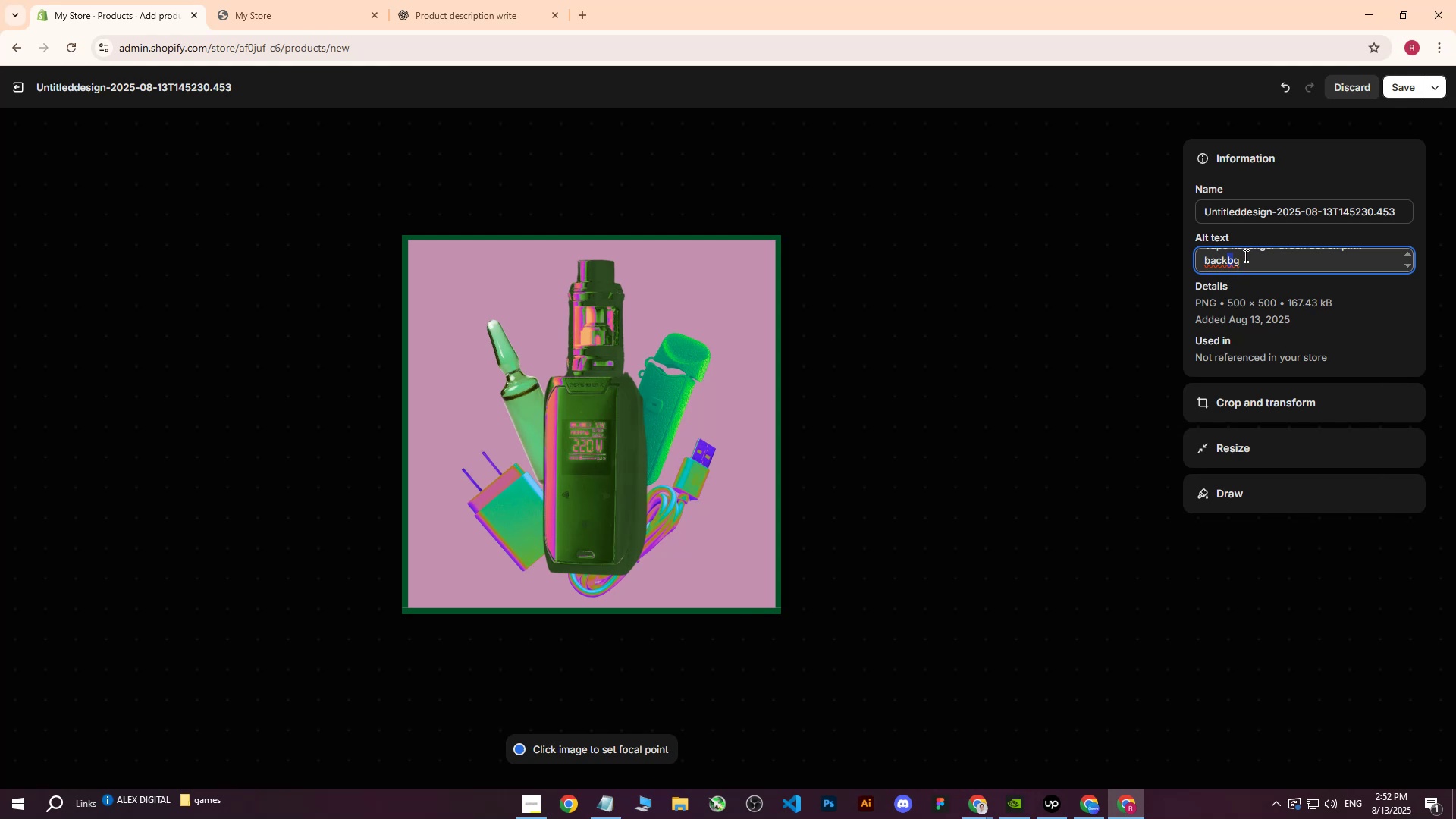 
type(g)
key(Backspace)
key(Backspace)
type(ground.)
 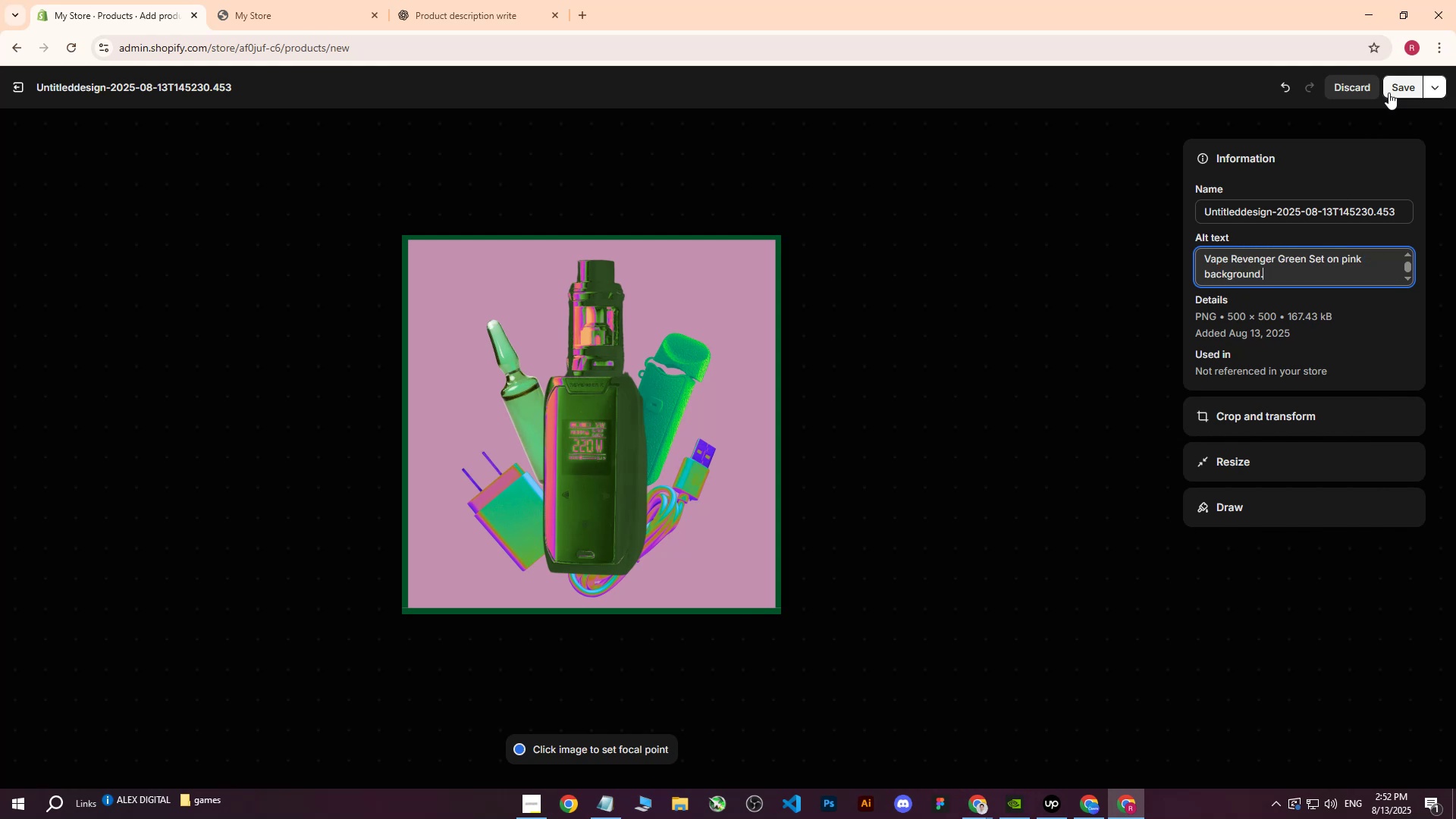 
left_click([1395, 80])
 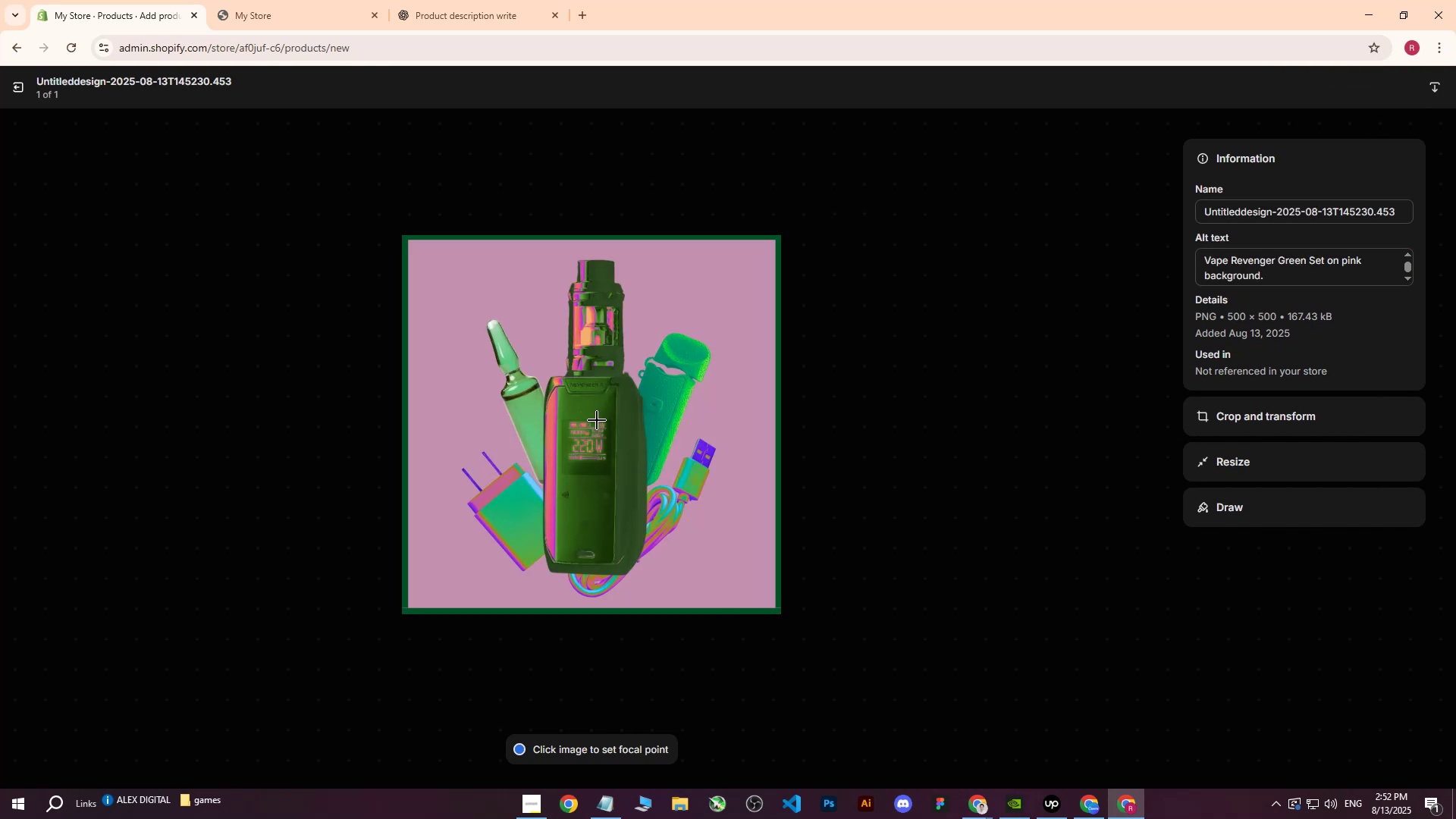 
left_click([592, 413])
 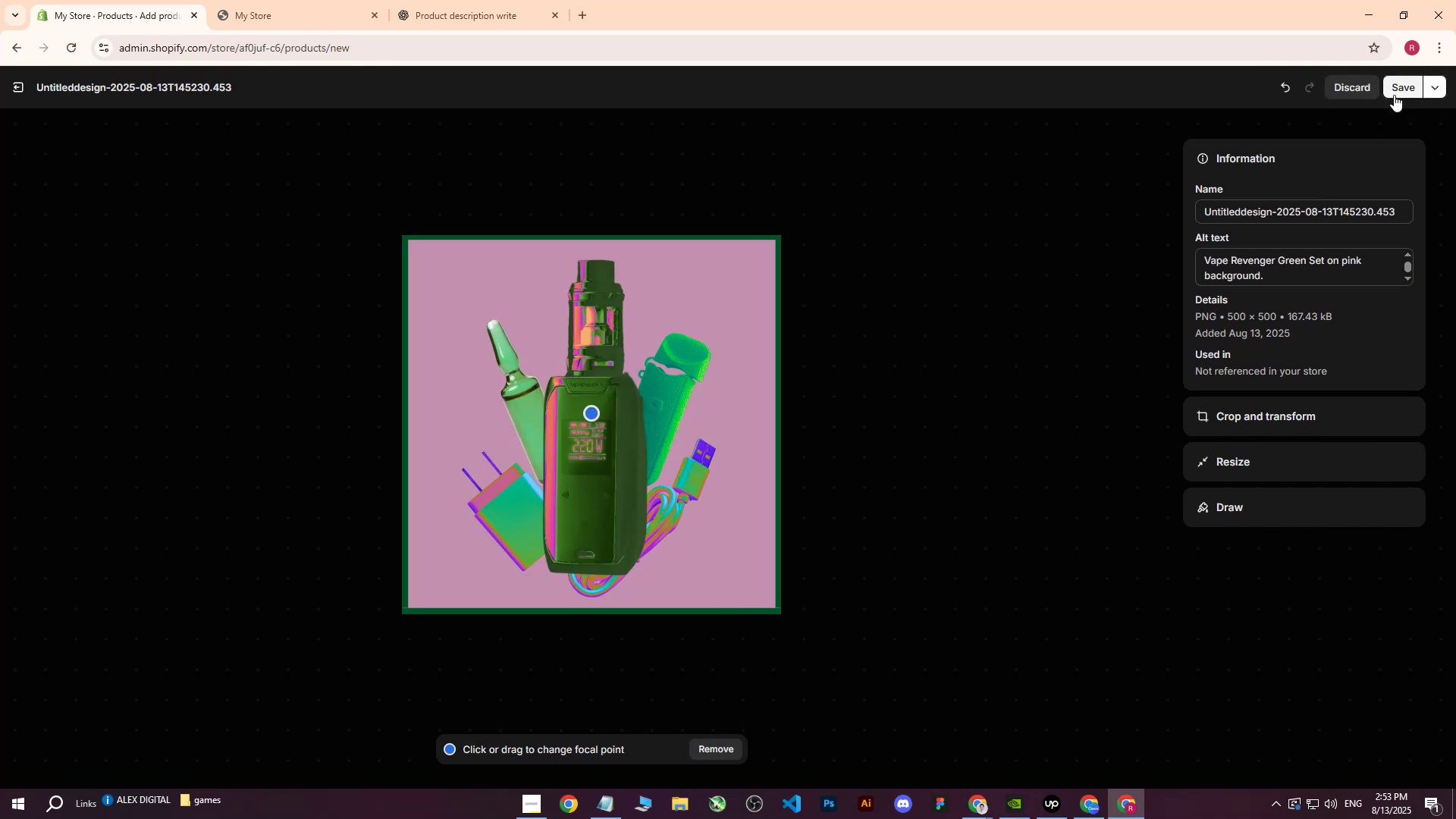 
left_click([1403, 89])
 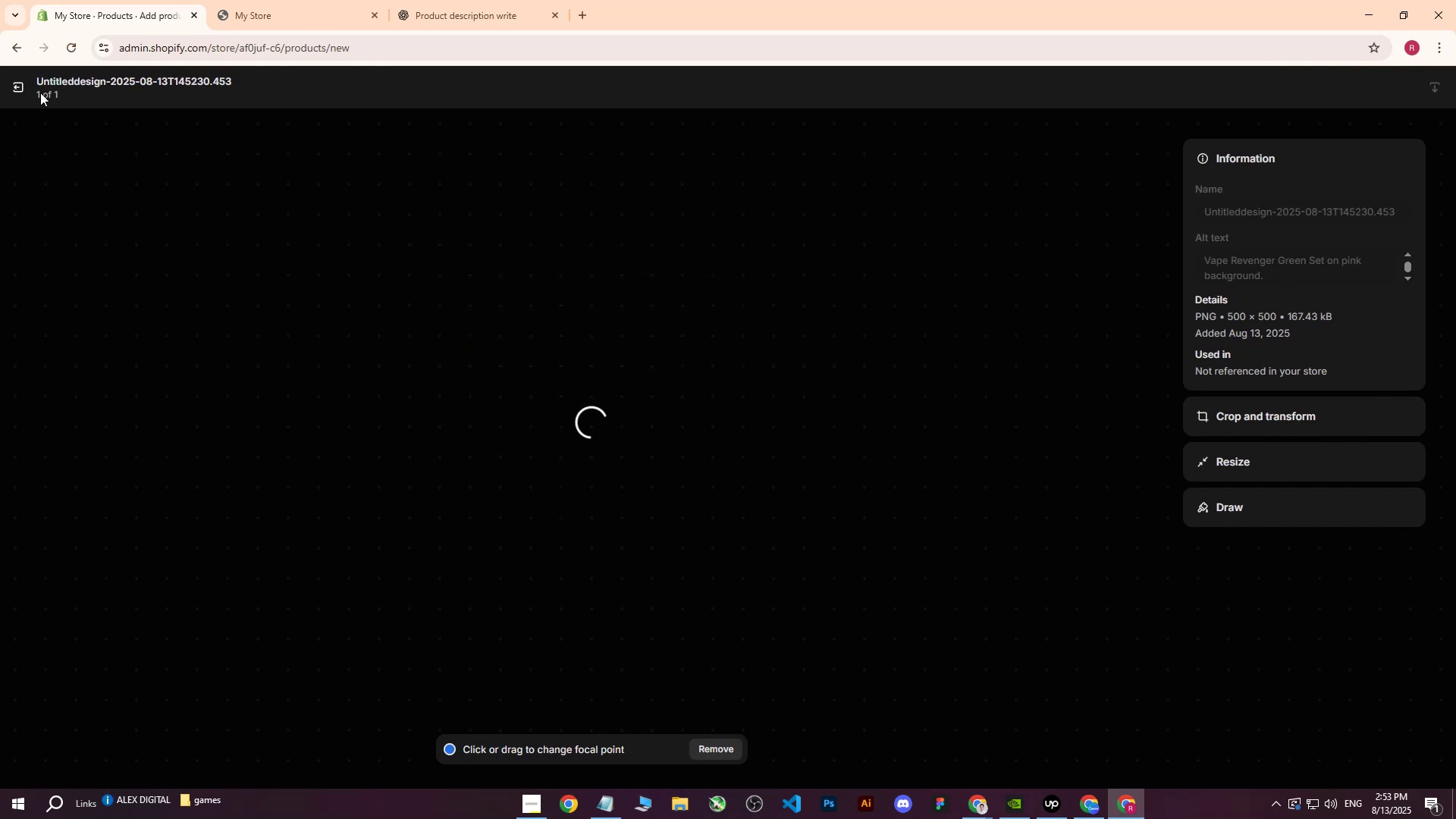 
left_click([14, 93])
 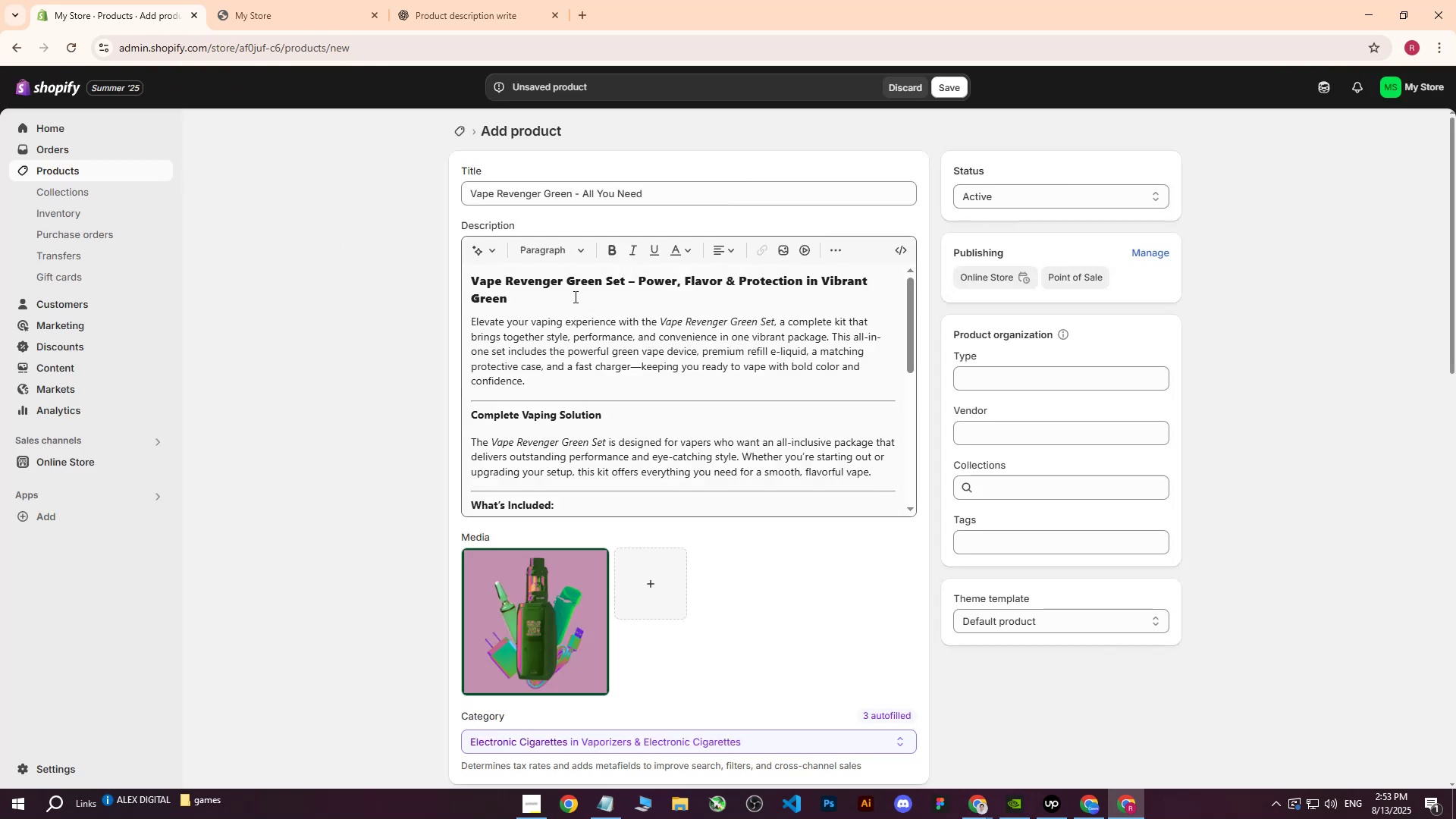 
mouse_move([676, 221])
 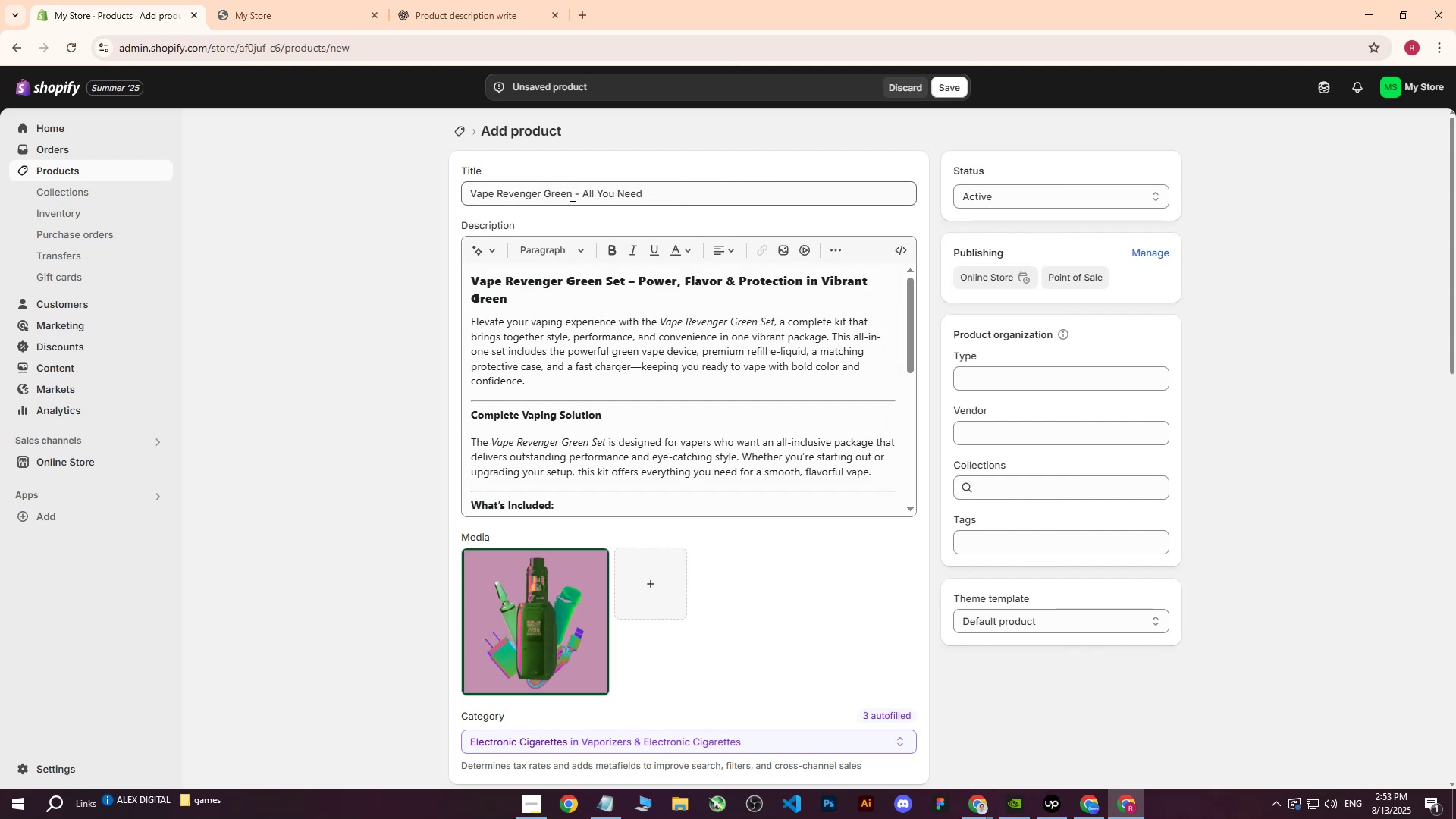 
type( Sett)
key(Backspace)
 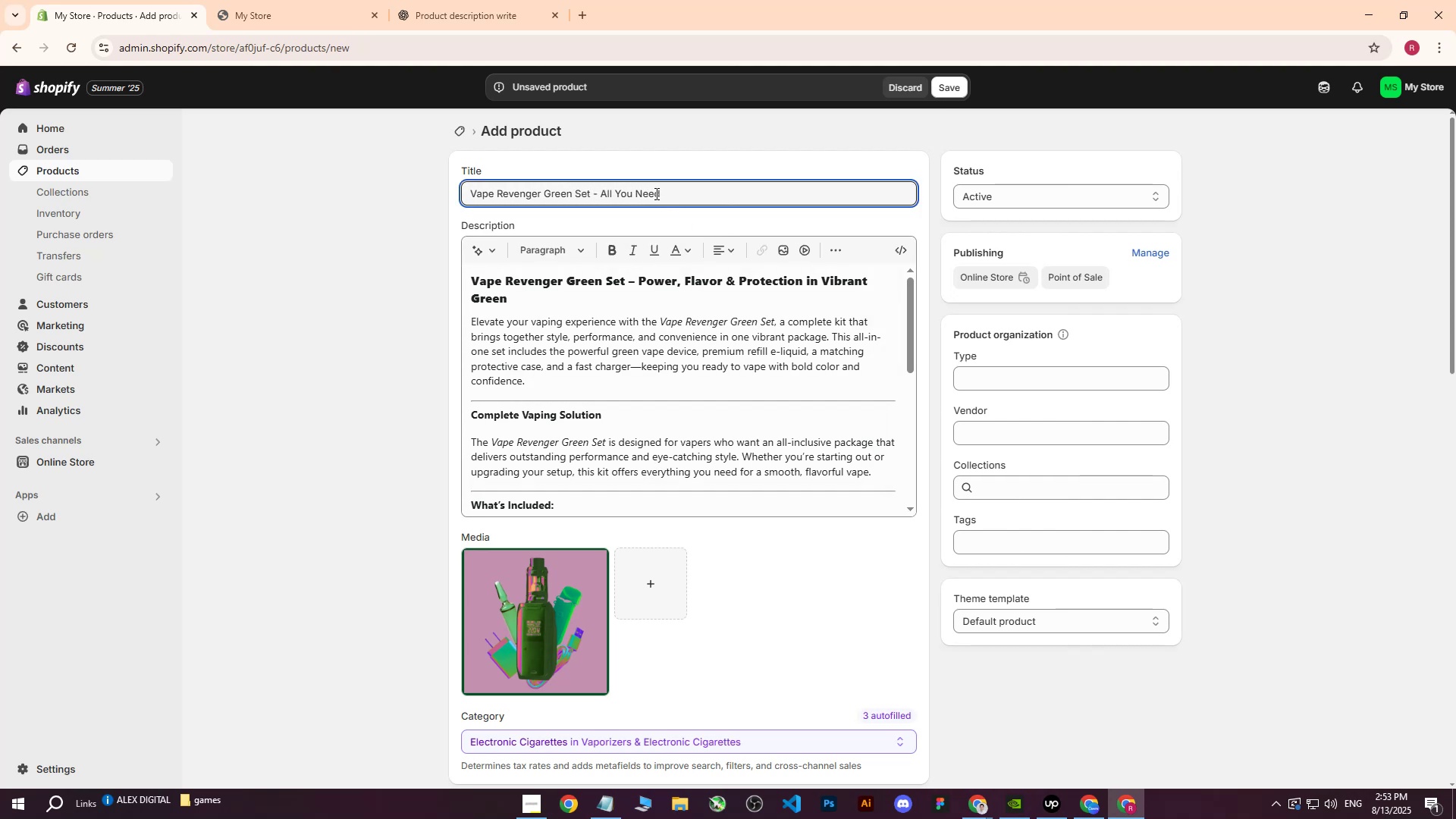 
left_click_drag(start_coordinate=[689, 195], to_coordinate=[437, 194])
 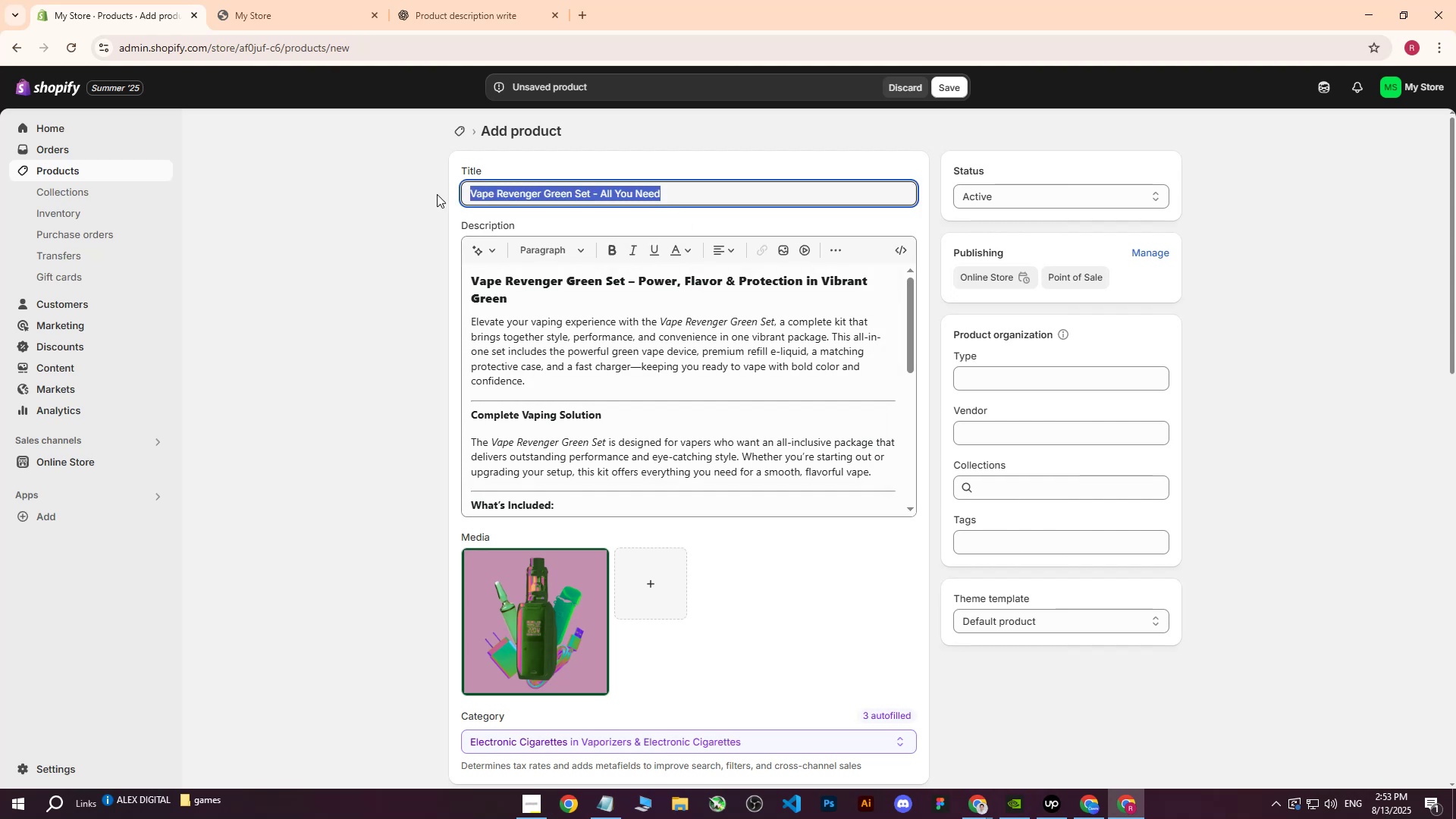 
key(Control+ControlLeft)
 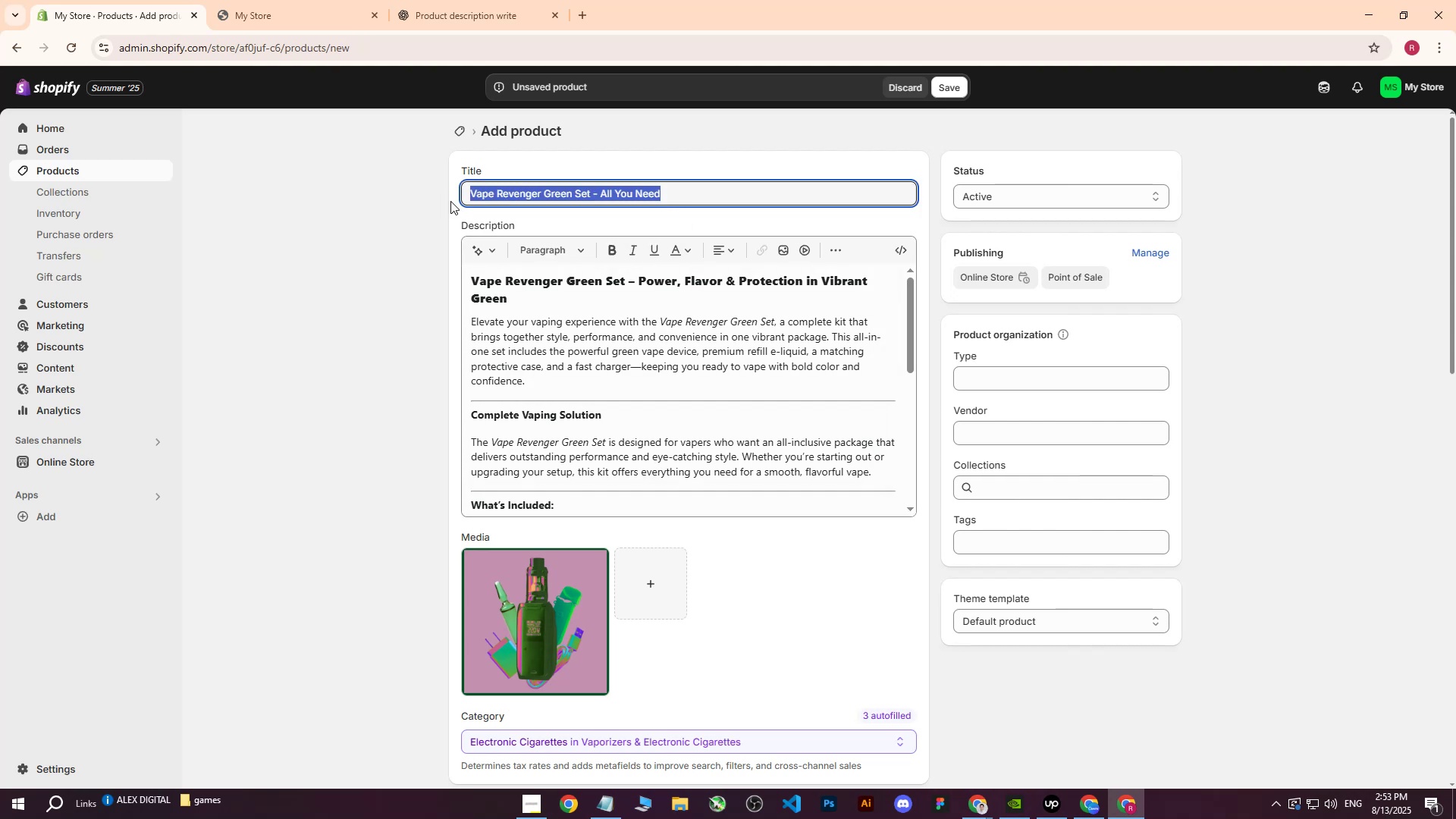 
key(Control+C)
 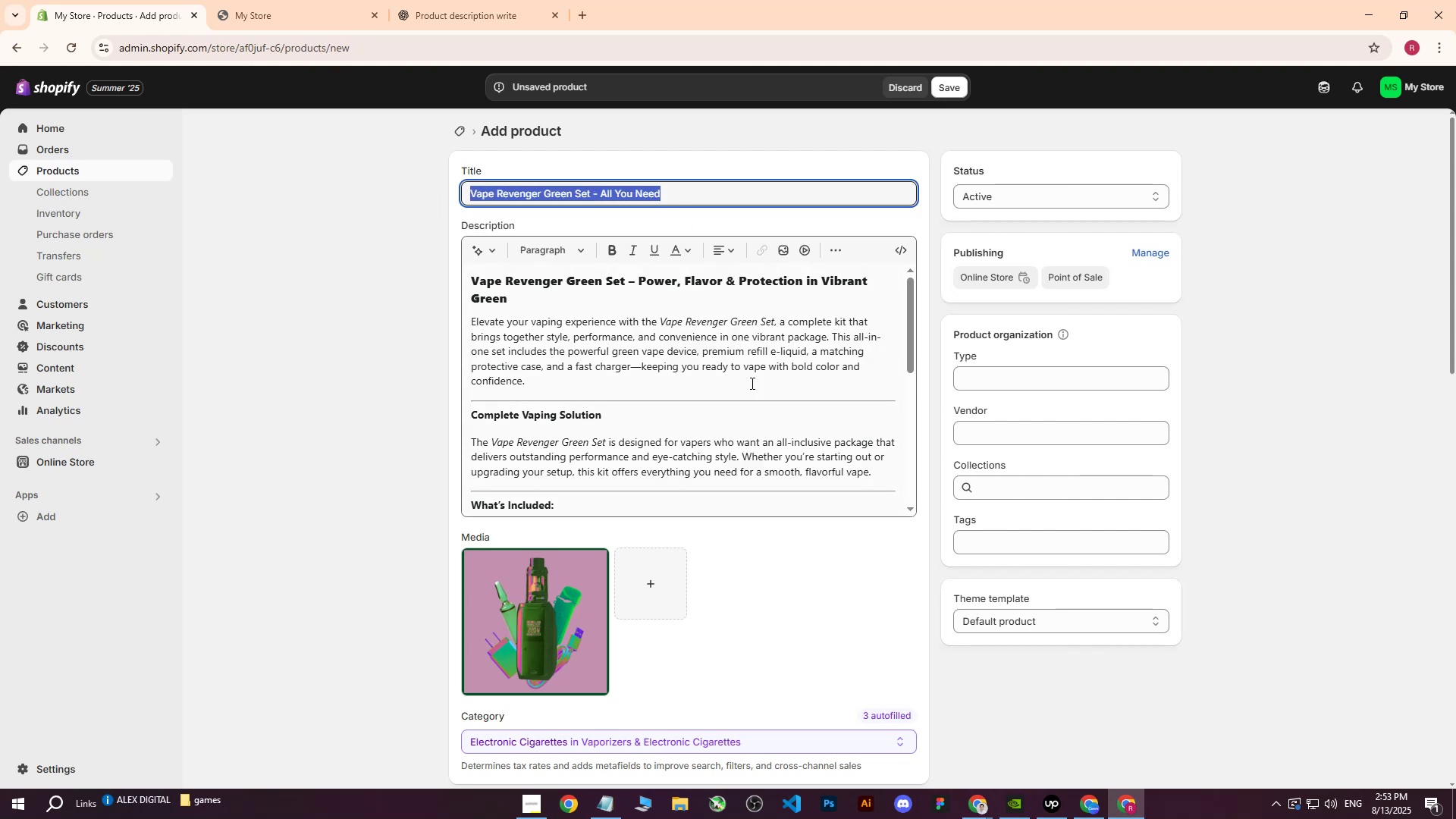 
scroll: coordinate [742, 511], scroll_direction: down, amount: 10.0
 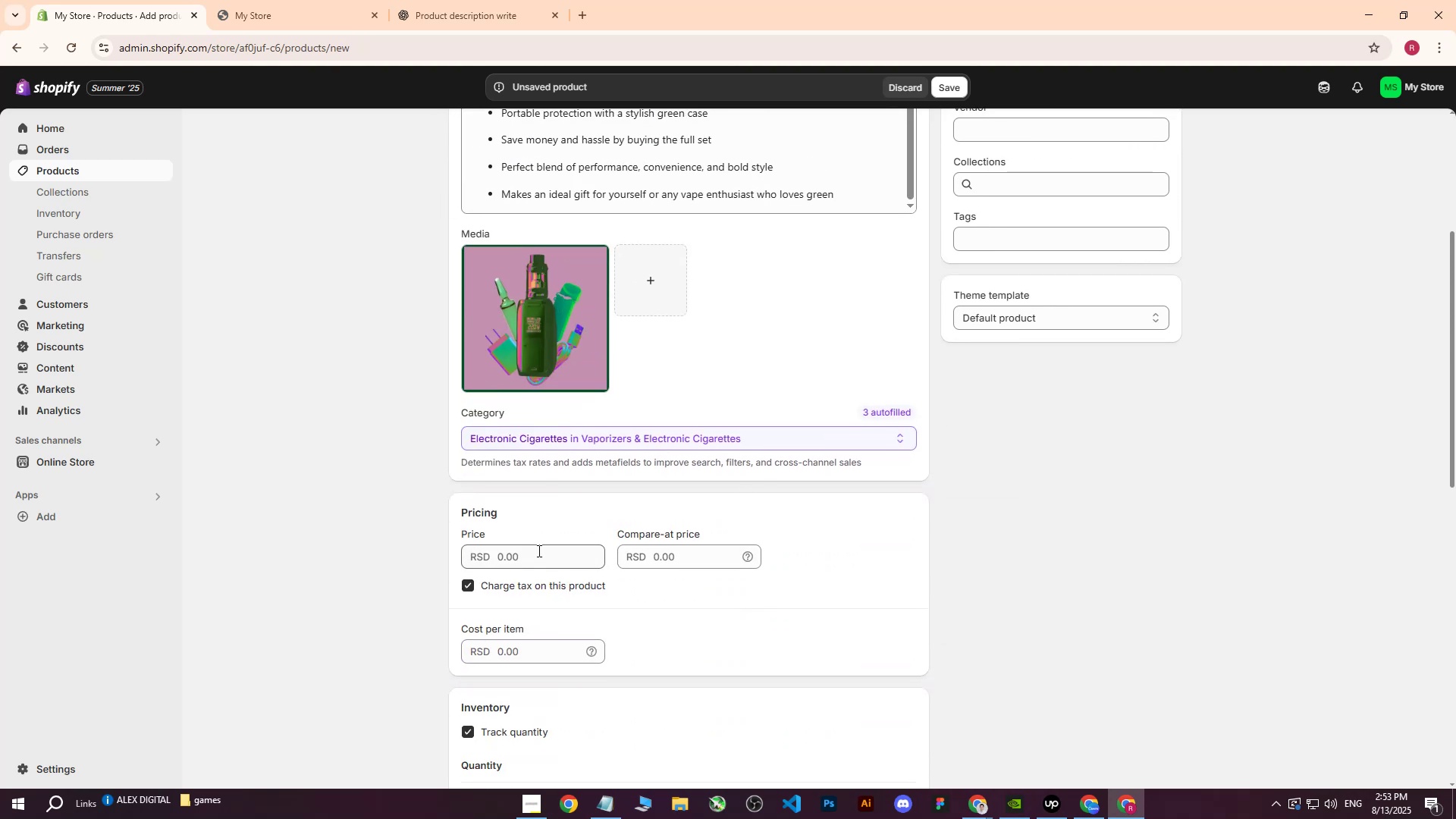 
type(22000)
key(Tab)
key(Tab)
key(Tab)
key(Tab)
 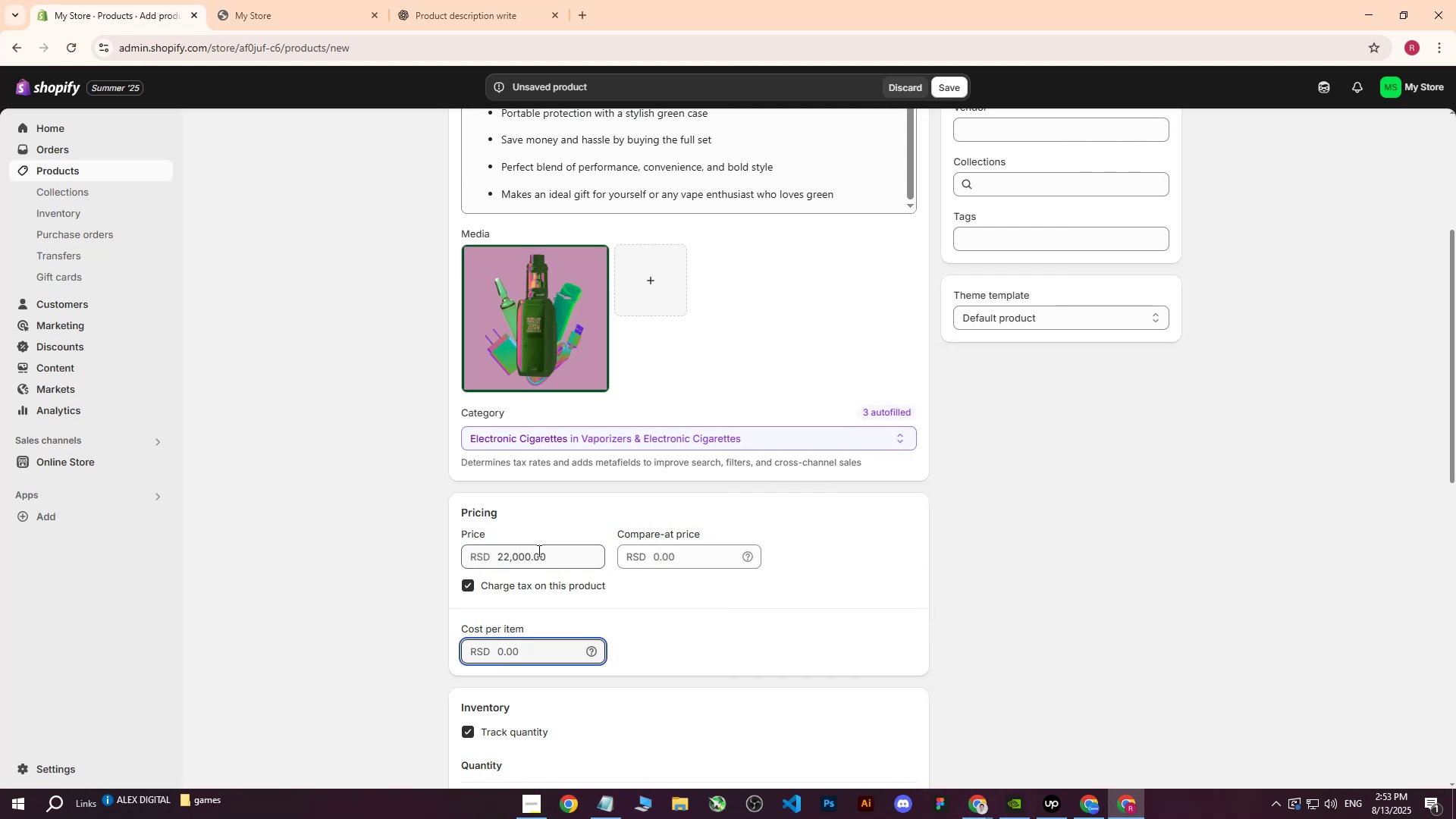 
type(15000)
 